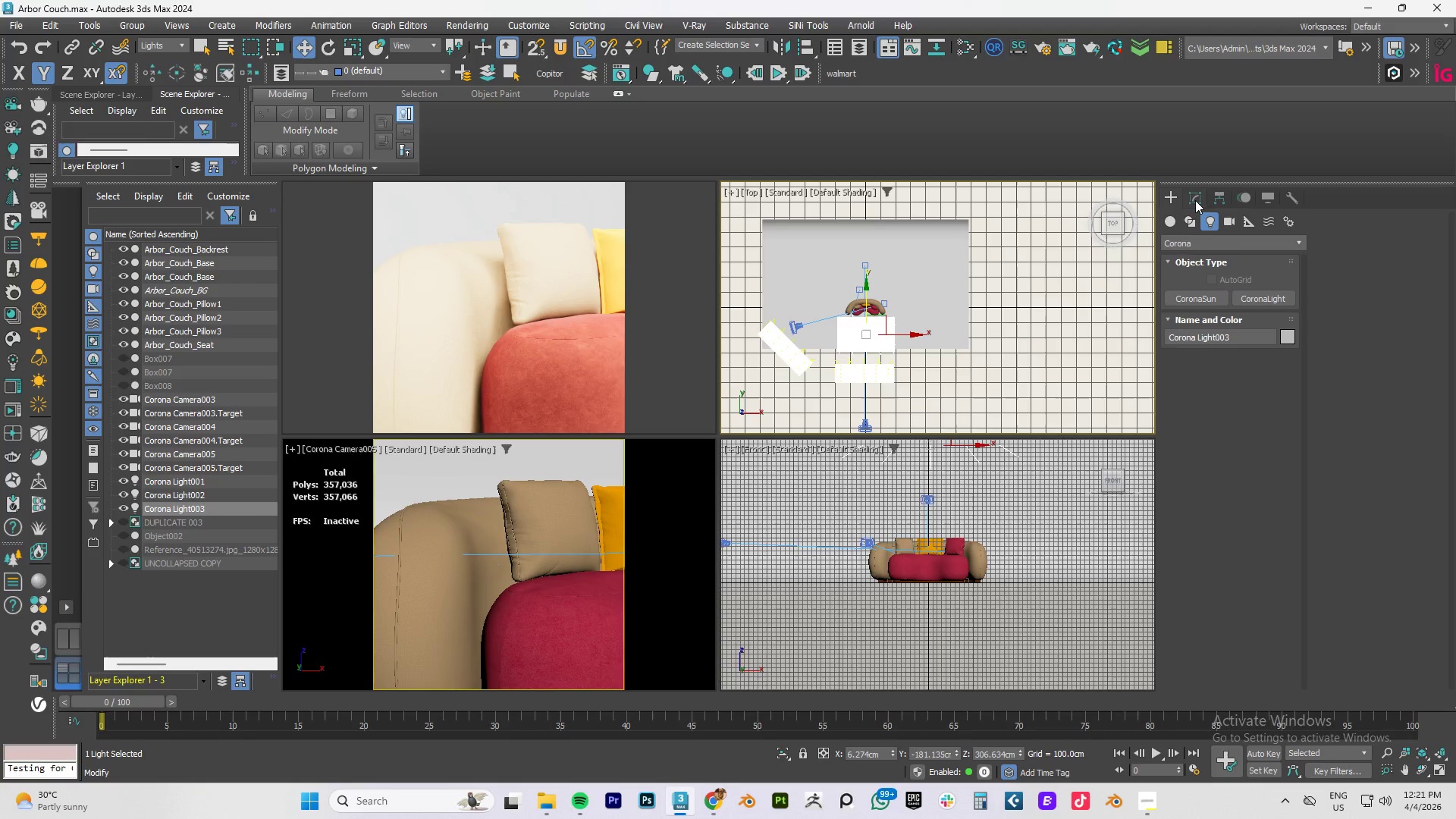 
left_click([1194, 199])
 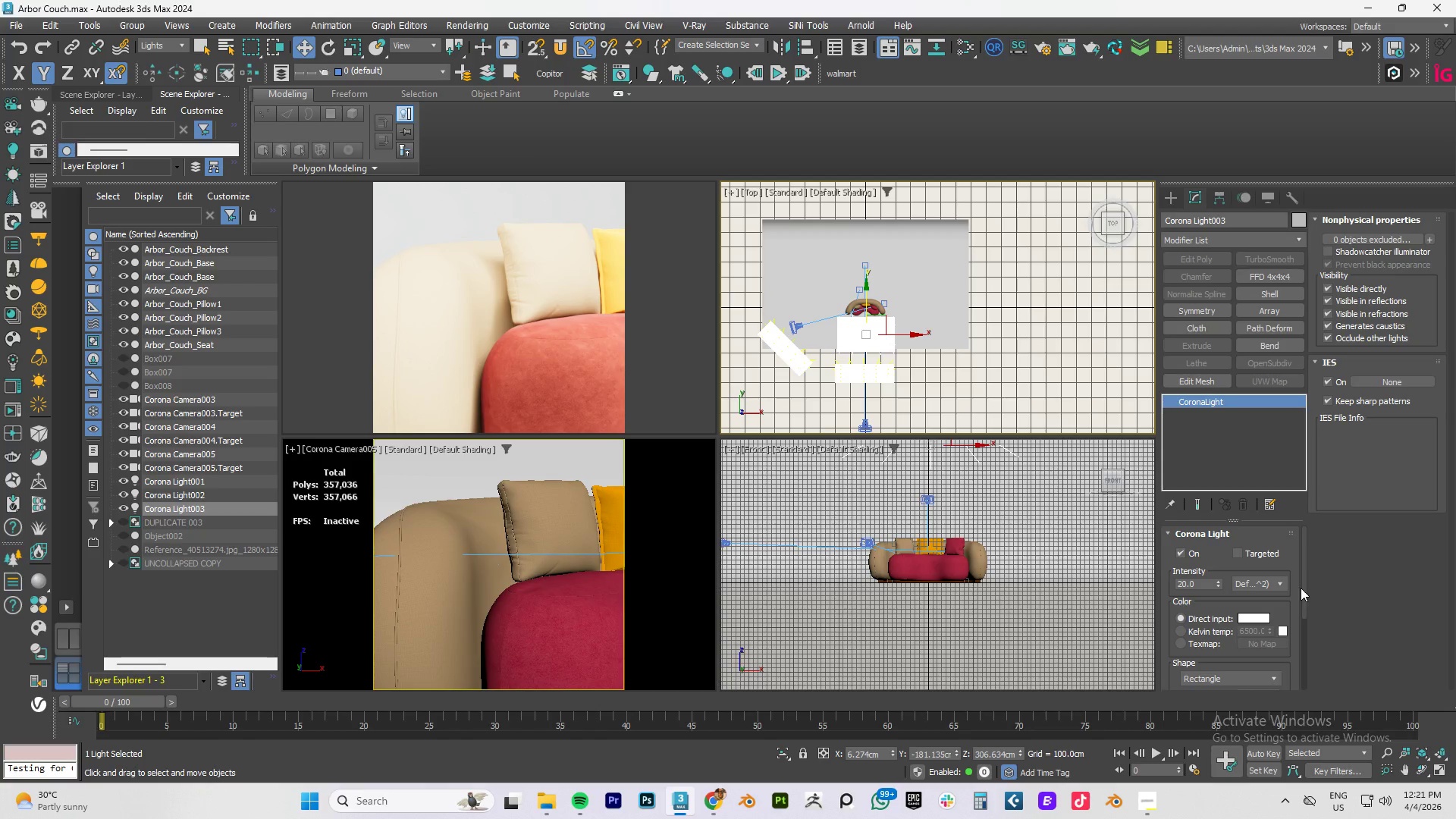 
double_click([1208, 586])
 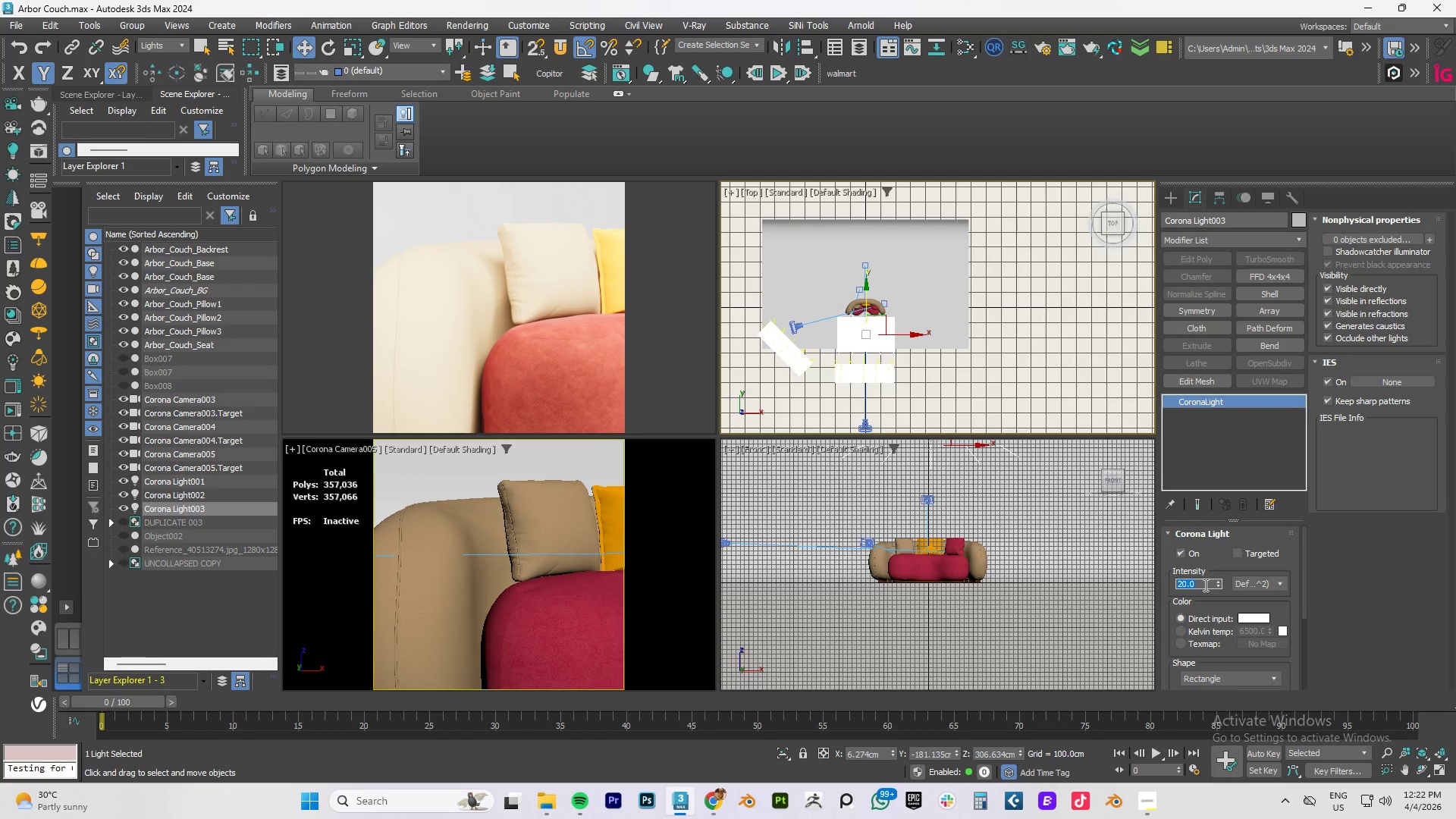 
key(Numpad1)
 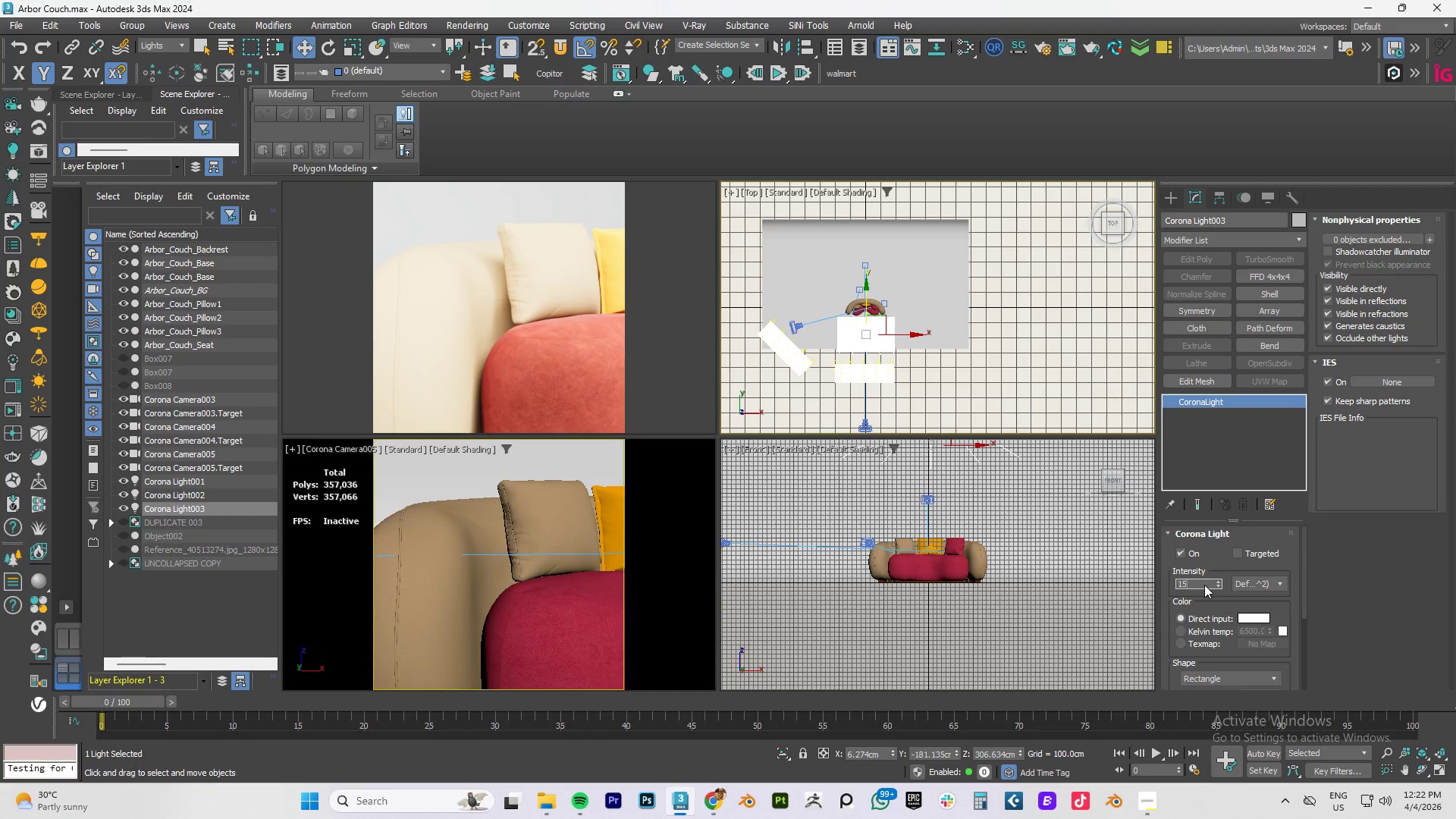 
key(Numpad5)
 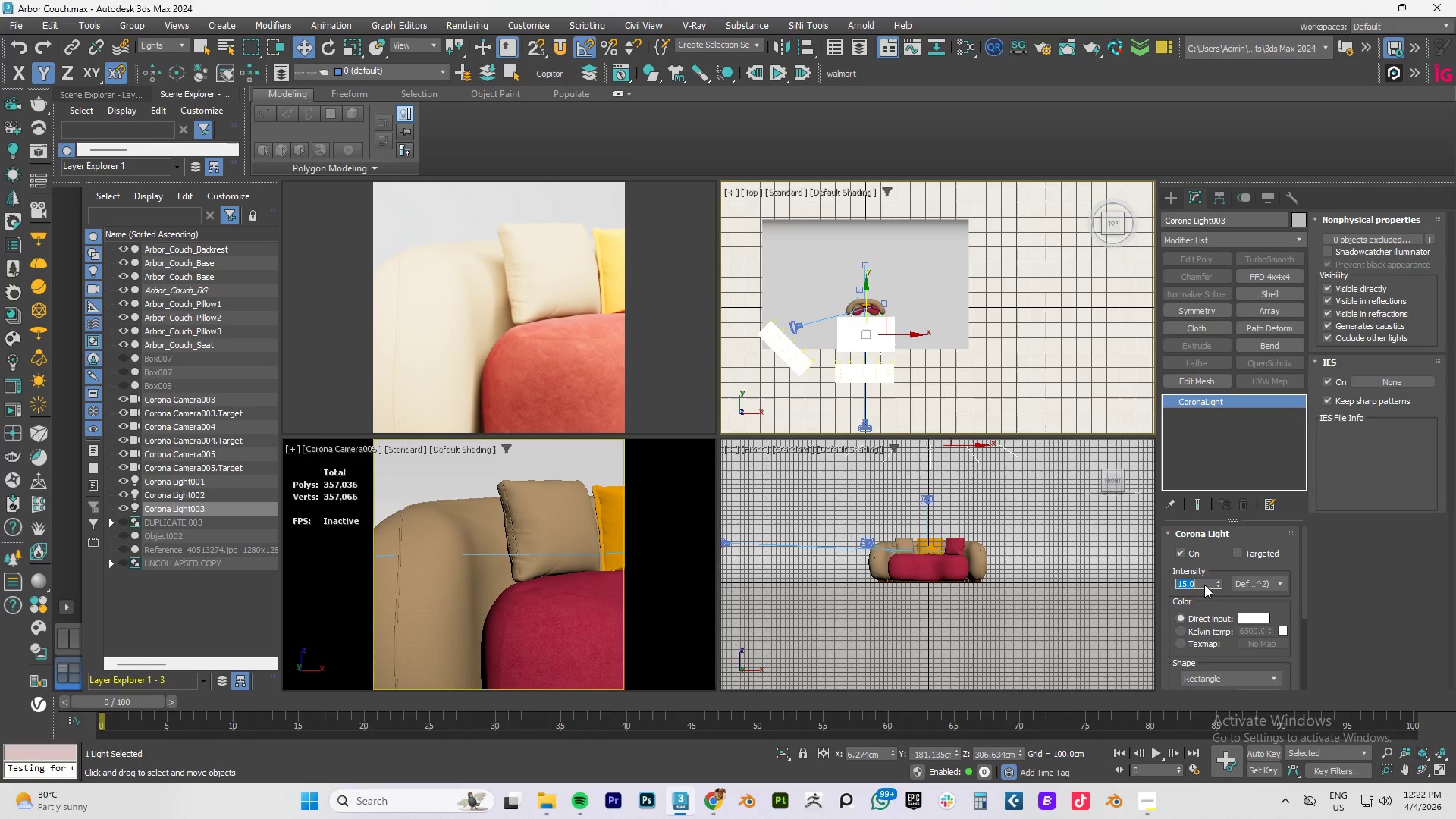 
key(NumpadEnter)
 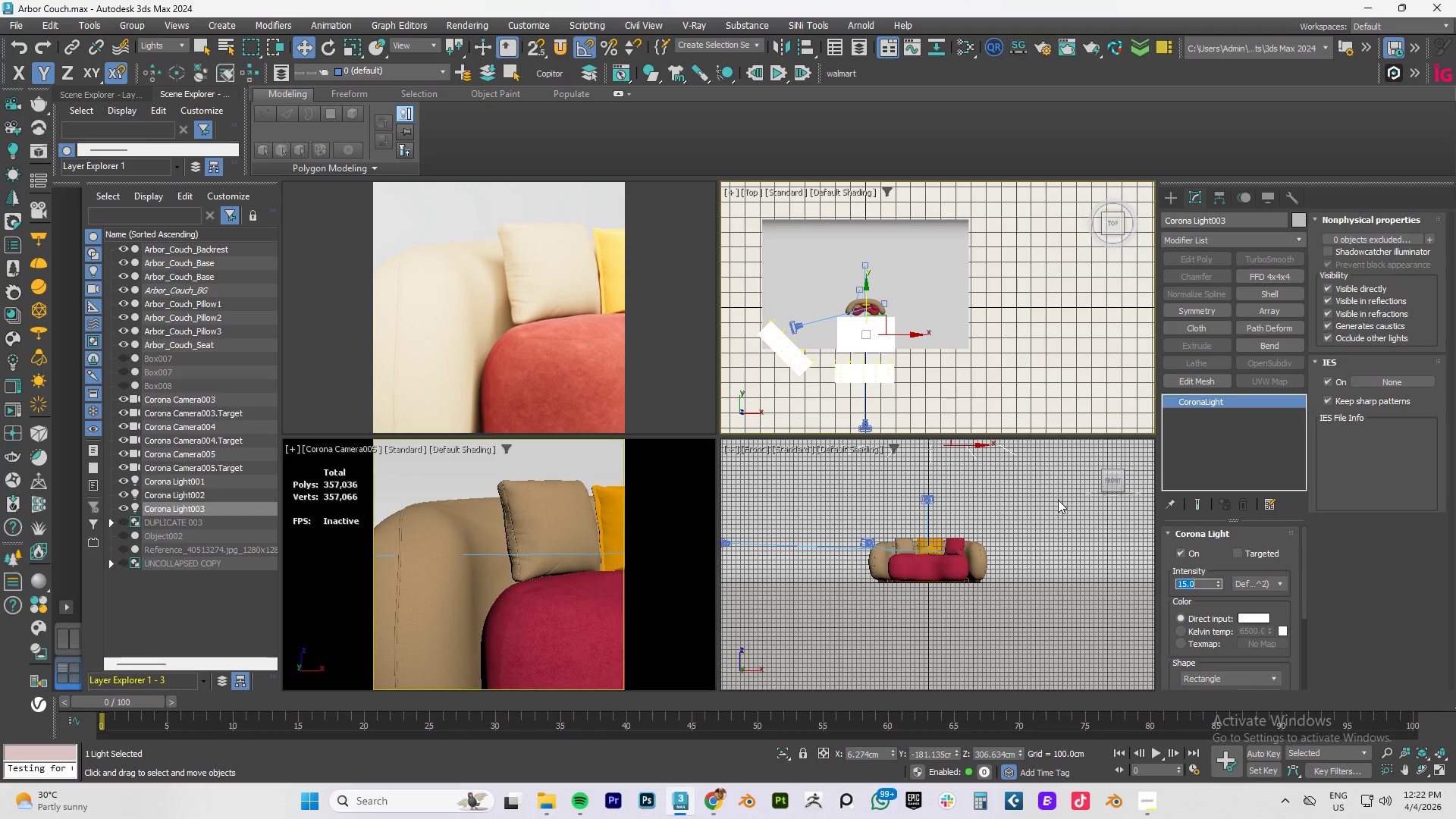 
left_click([861, 379])
 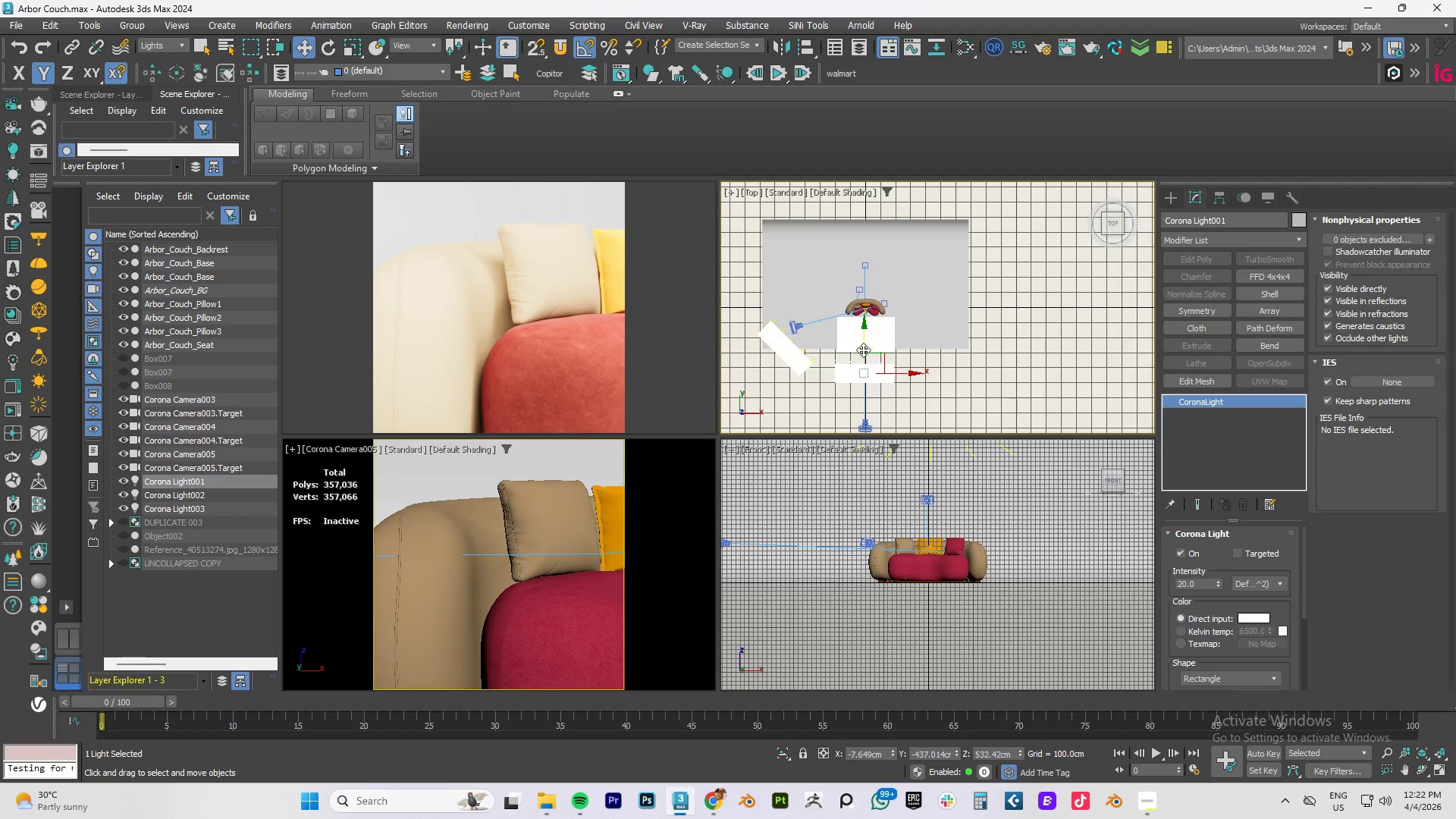 
left_click_drag(start_coordinate=[863, 337], to_coordinate=[864, 356])
 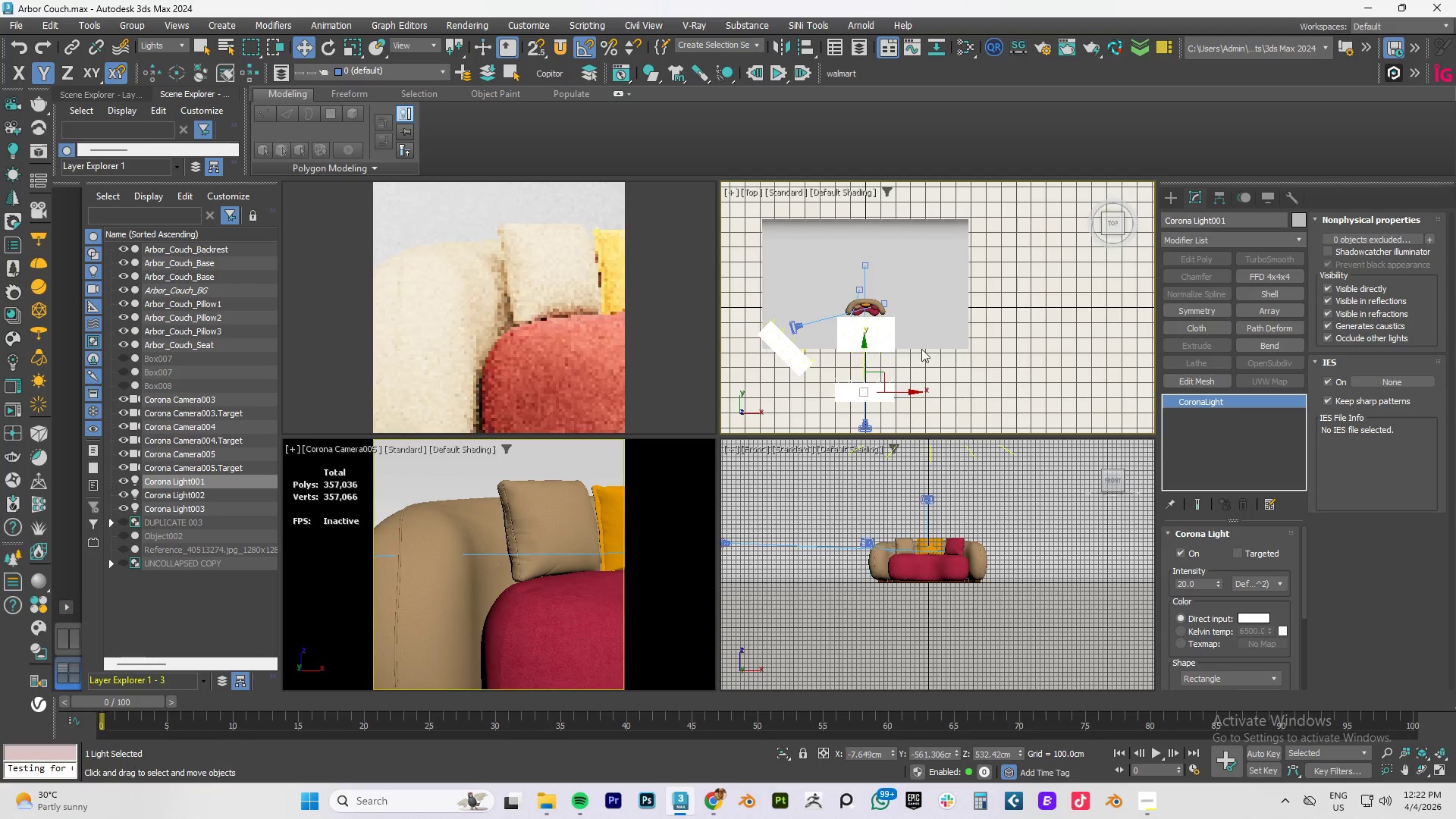 
hold_key(key=AltLeft, duration=0.86)
 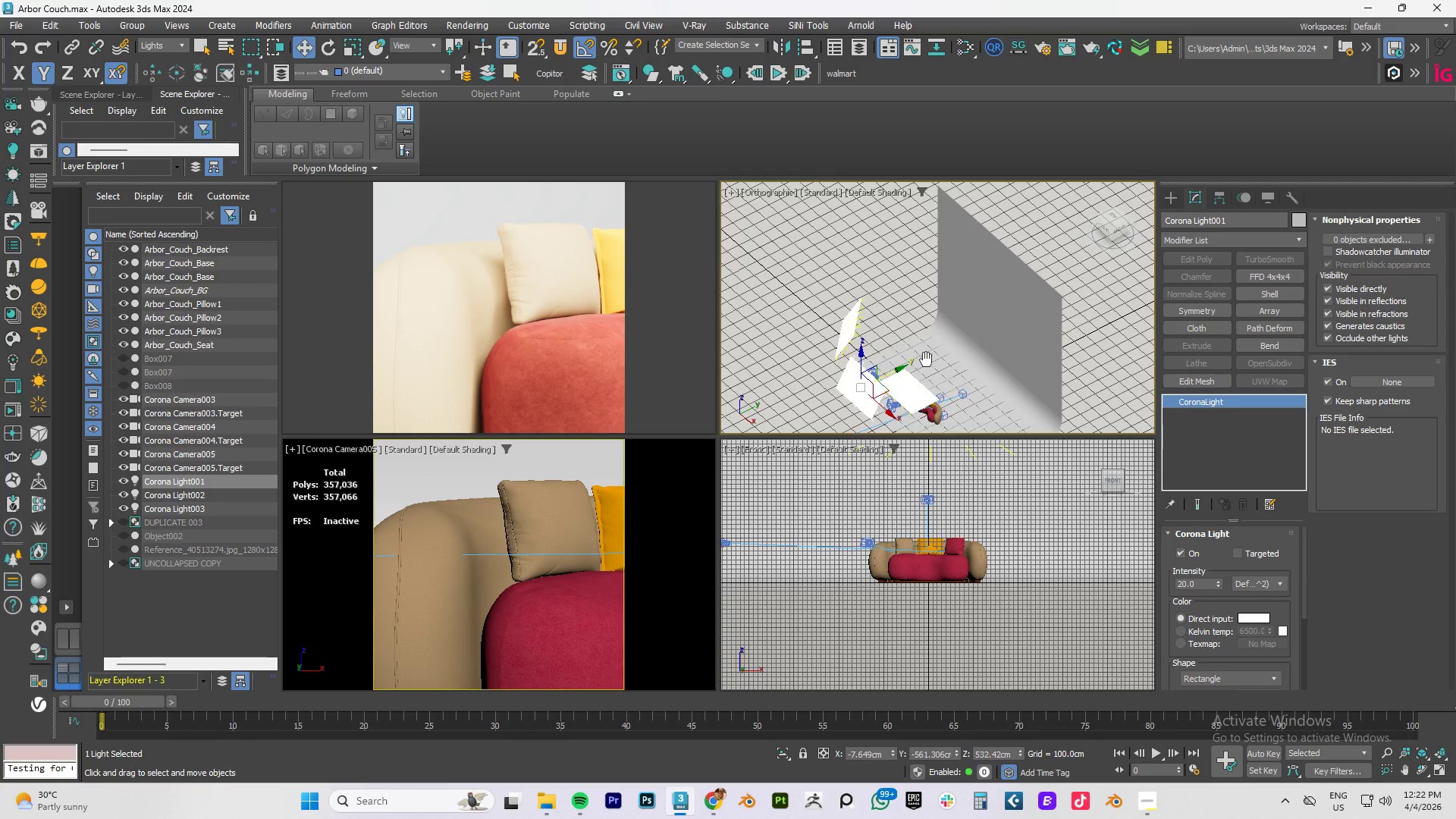 
hold_key(key=AltLeft, duration=0.58)
 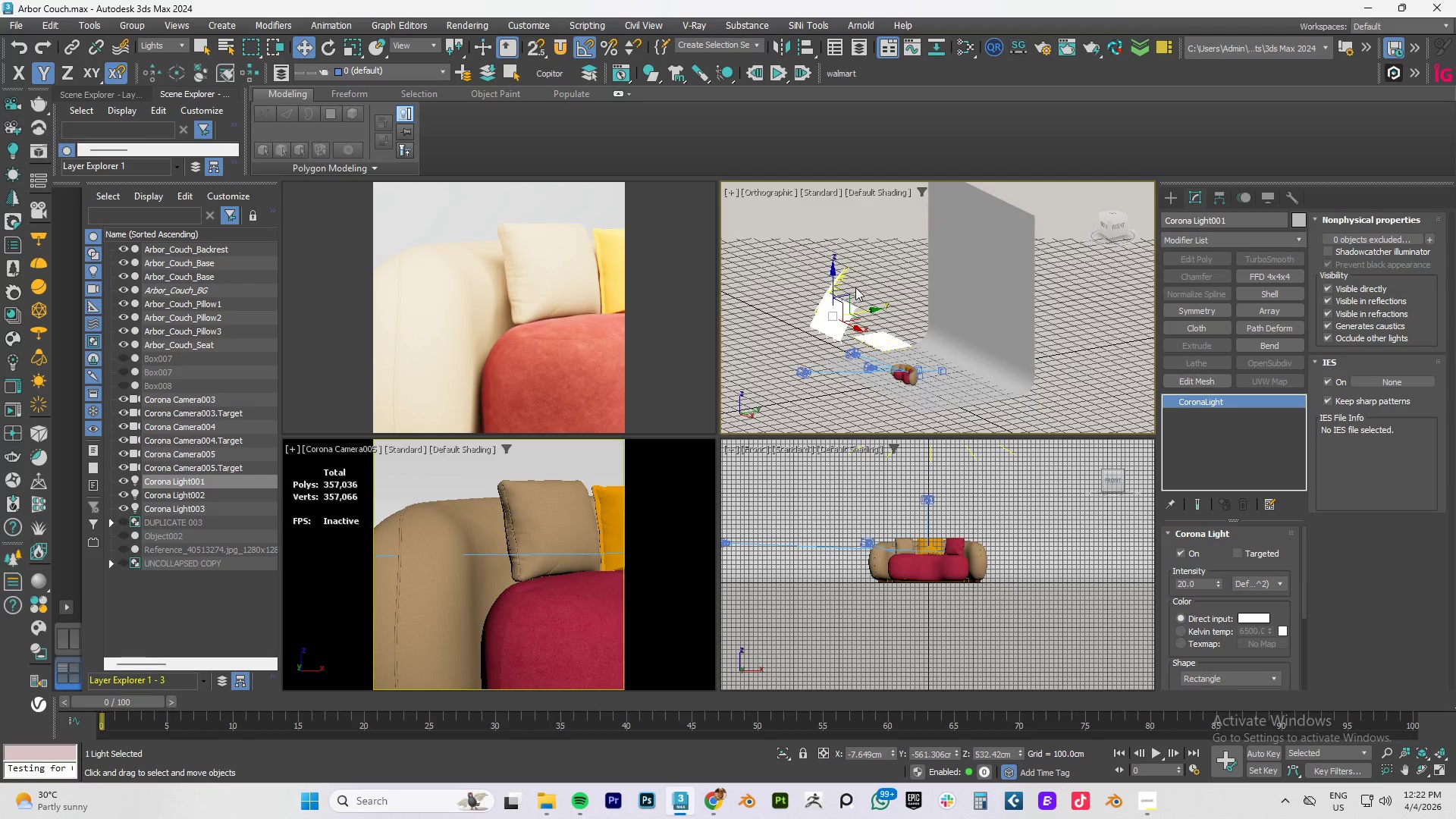 
hold_key(key=AltLeft, duration=1.08)
 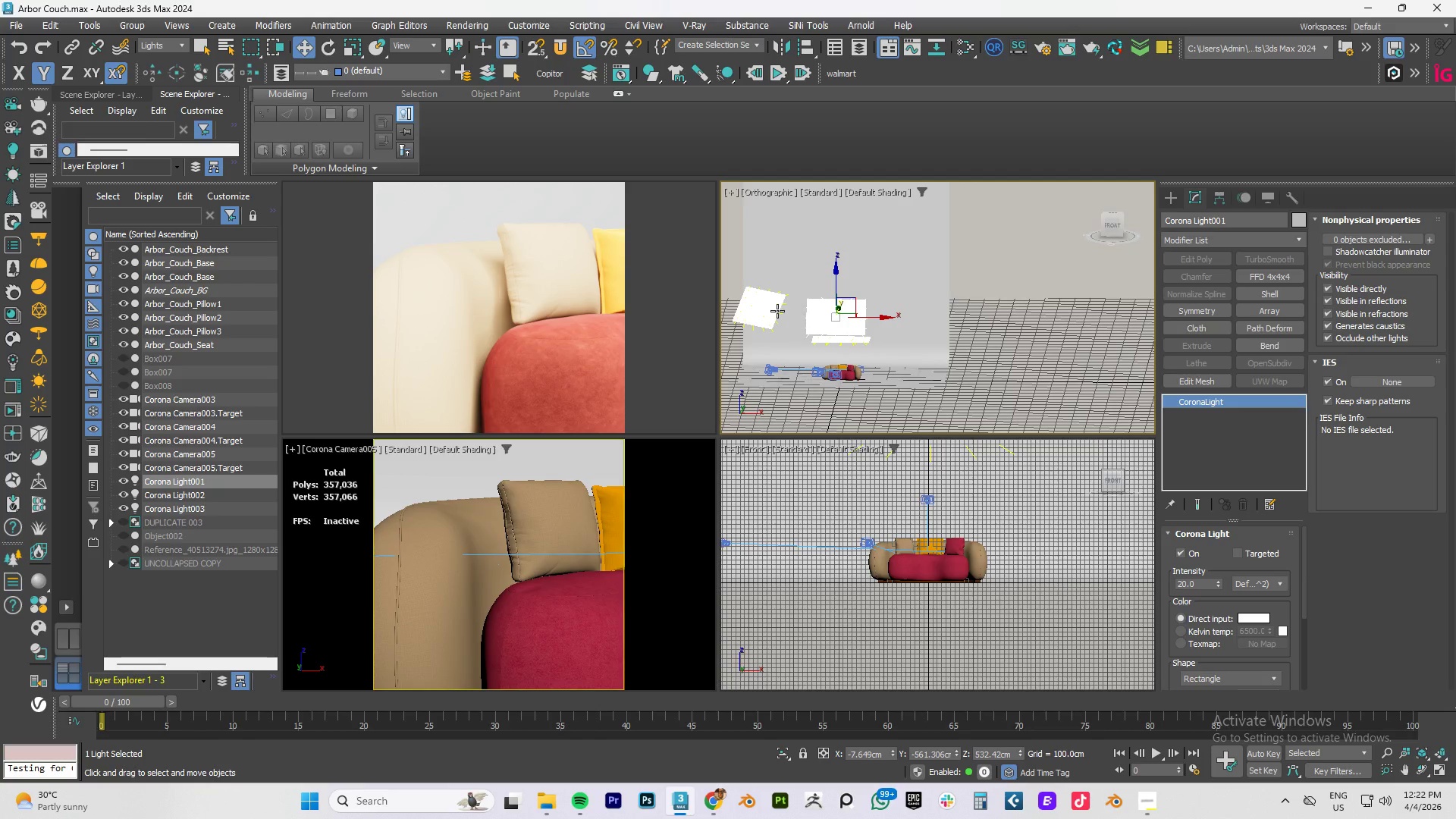 
hold_key(key=ControlLeft, duration=0.64)
left_click([774, 311])
 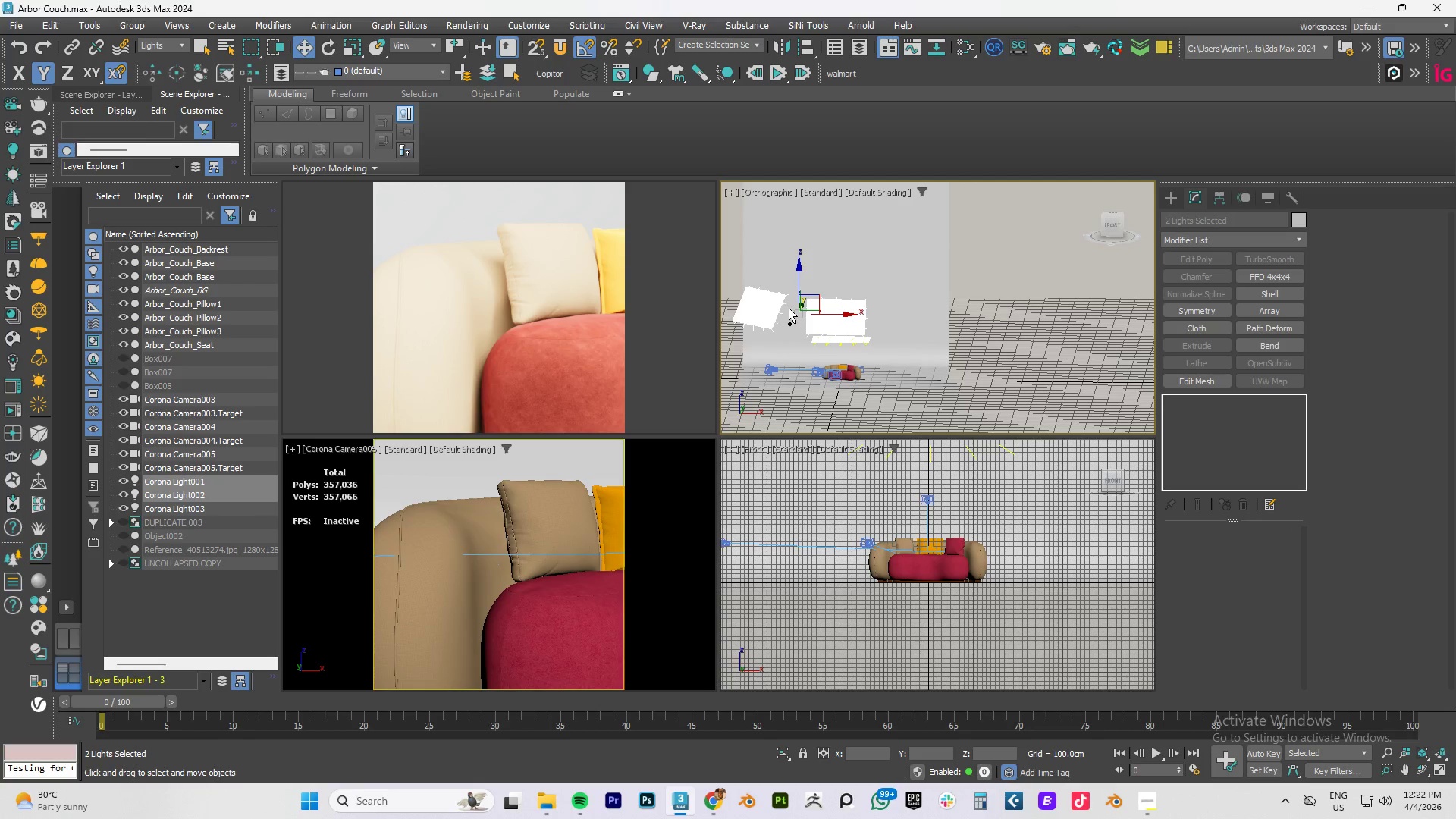 
left_click_drag(start_coordinate=[801, 270], to_coordinate=[799, 312])
 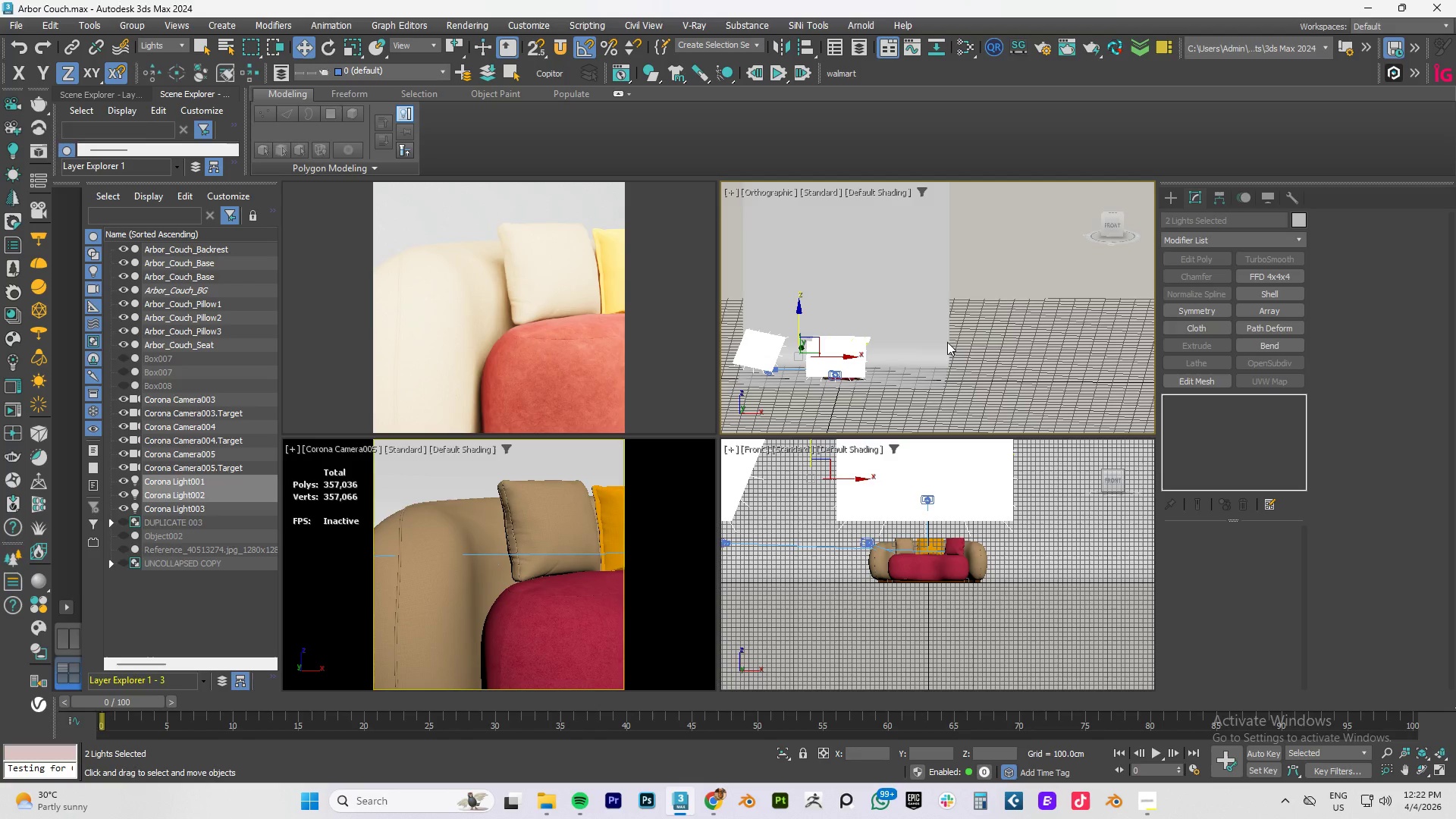 
hold_key(key=AltLeft, duration=0.98)
 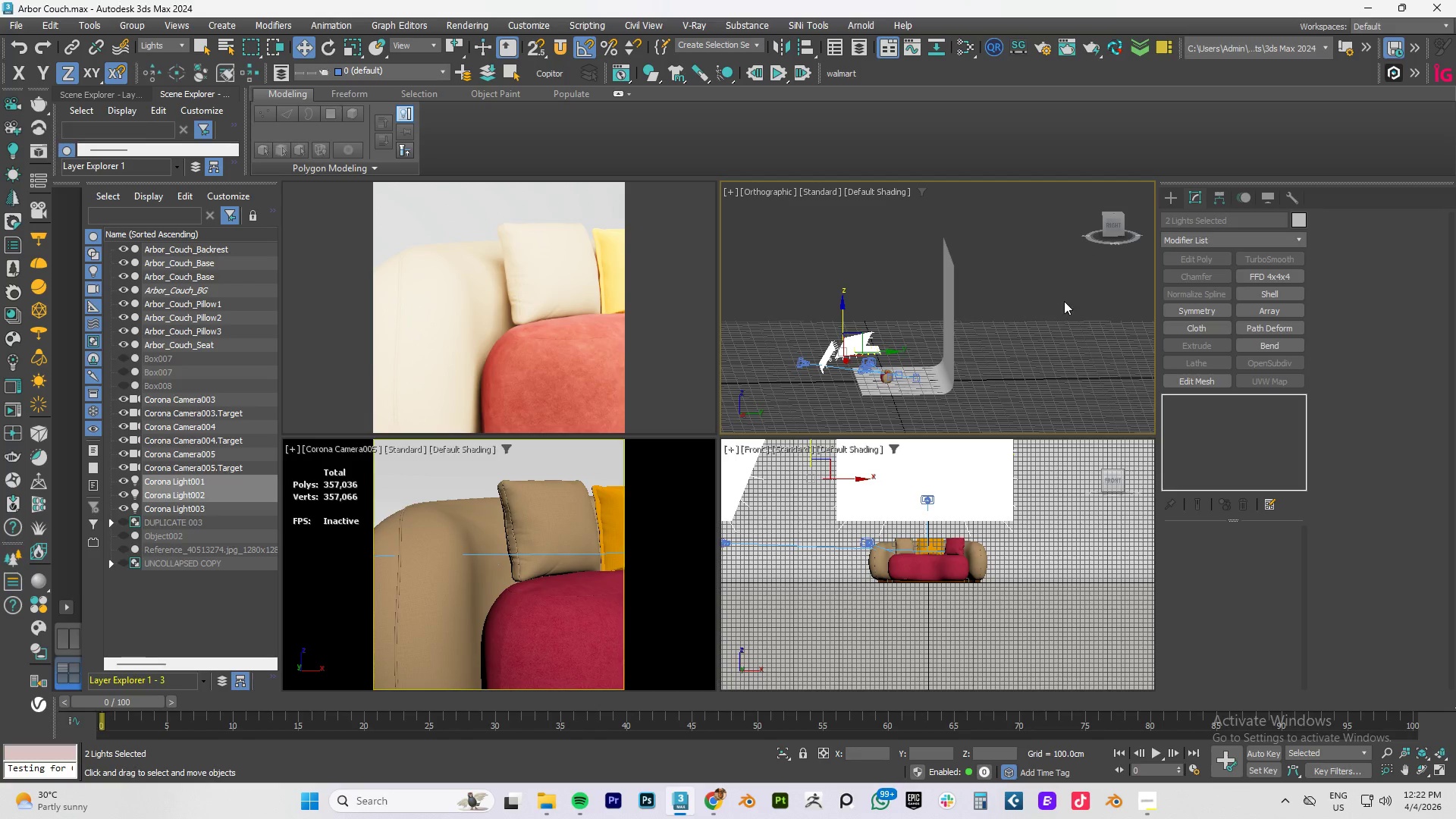 
scroll: coordinate [947, 342], scroll_direction: down, amount: 1.0
 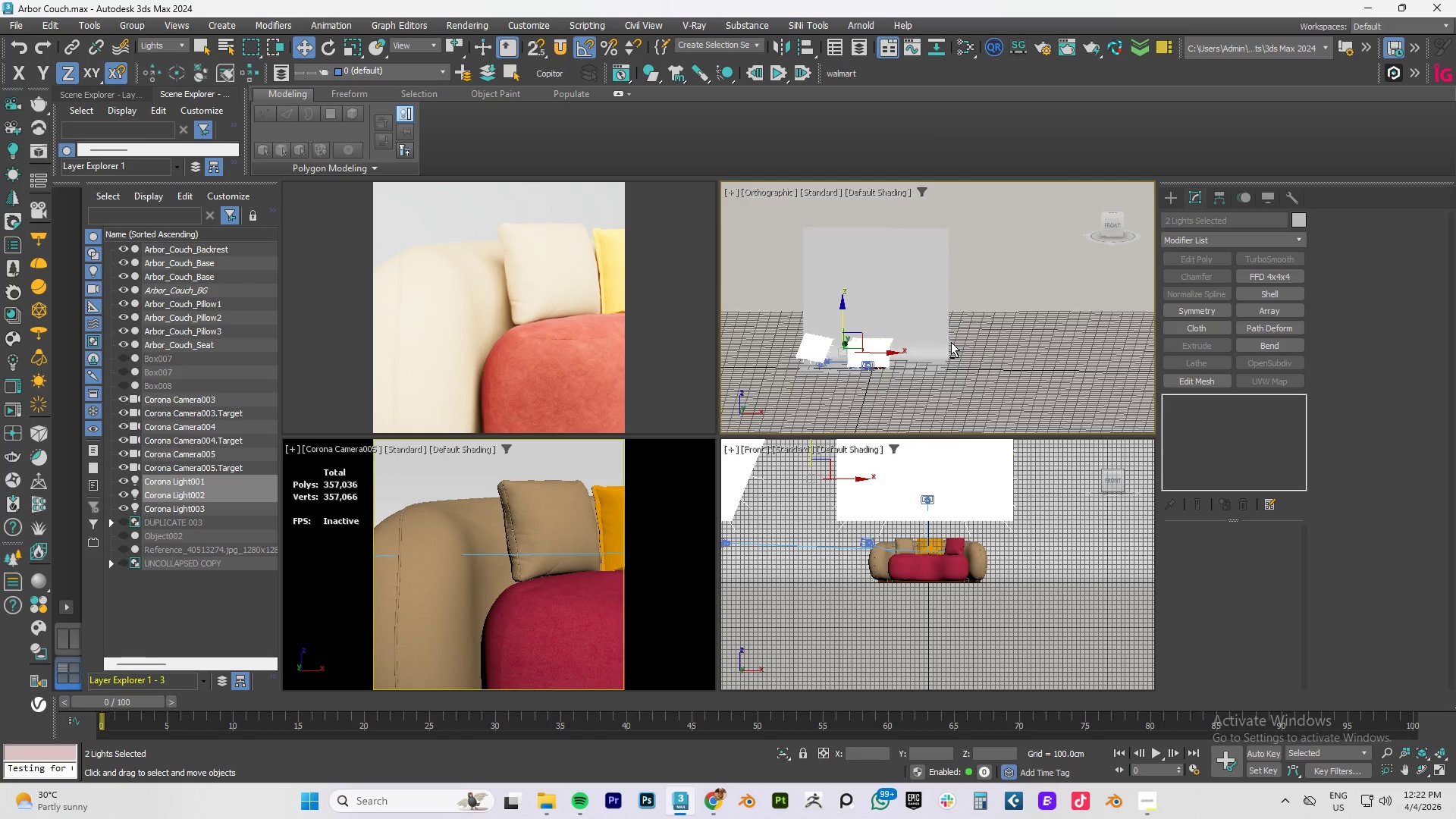 
left_click([1064, 301])
 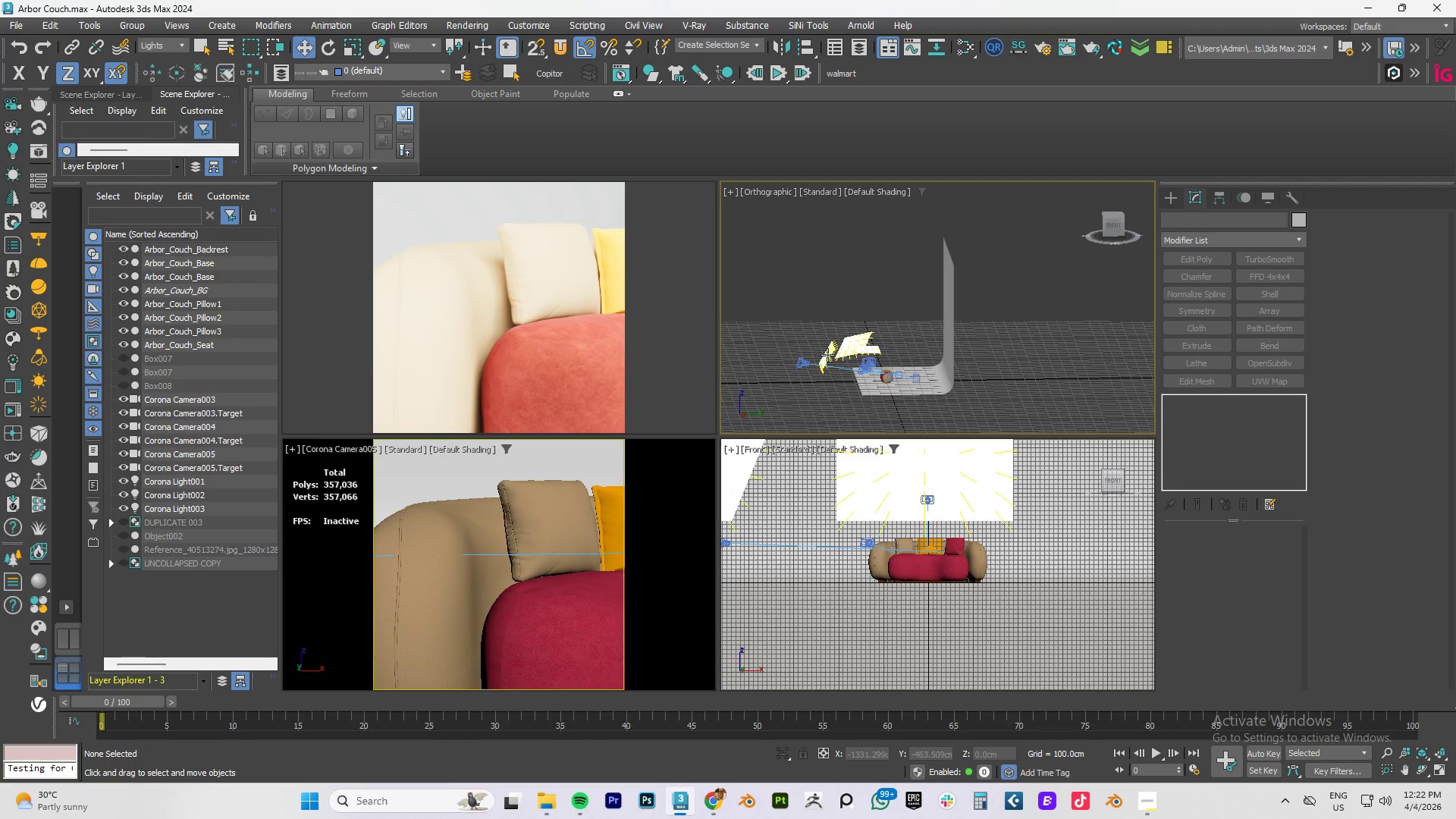 
left_click([828, 354])
 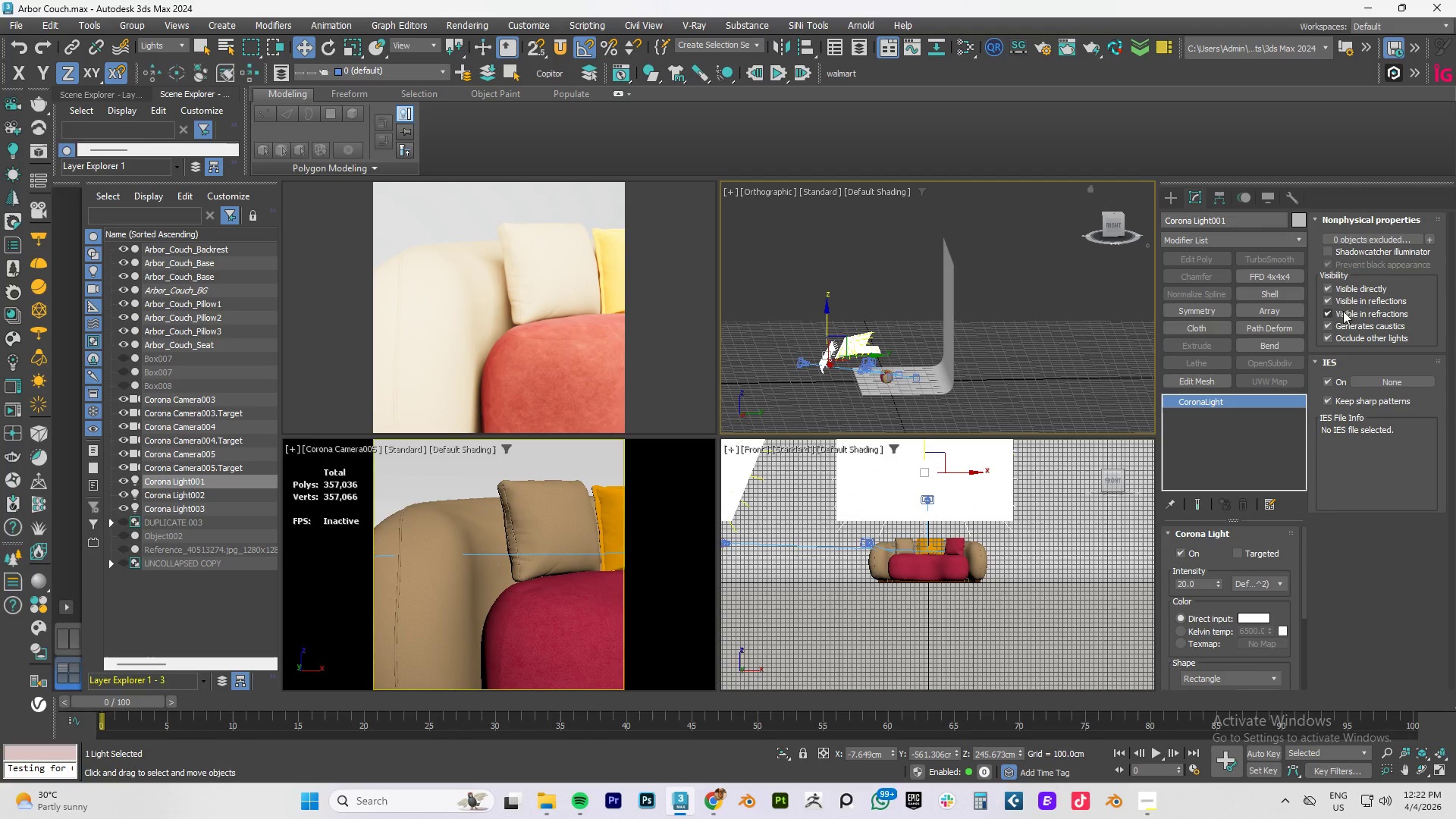 
left_click([1324, 286])
 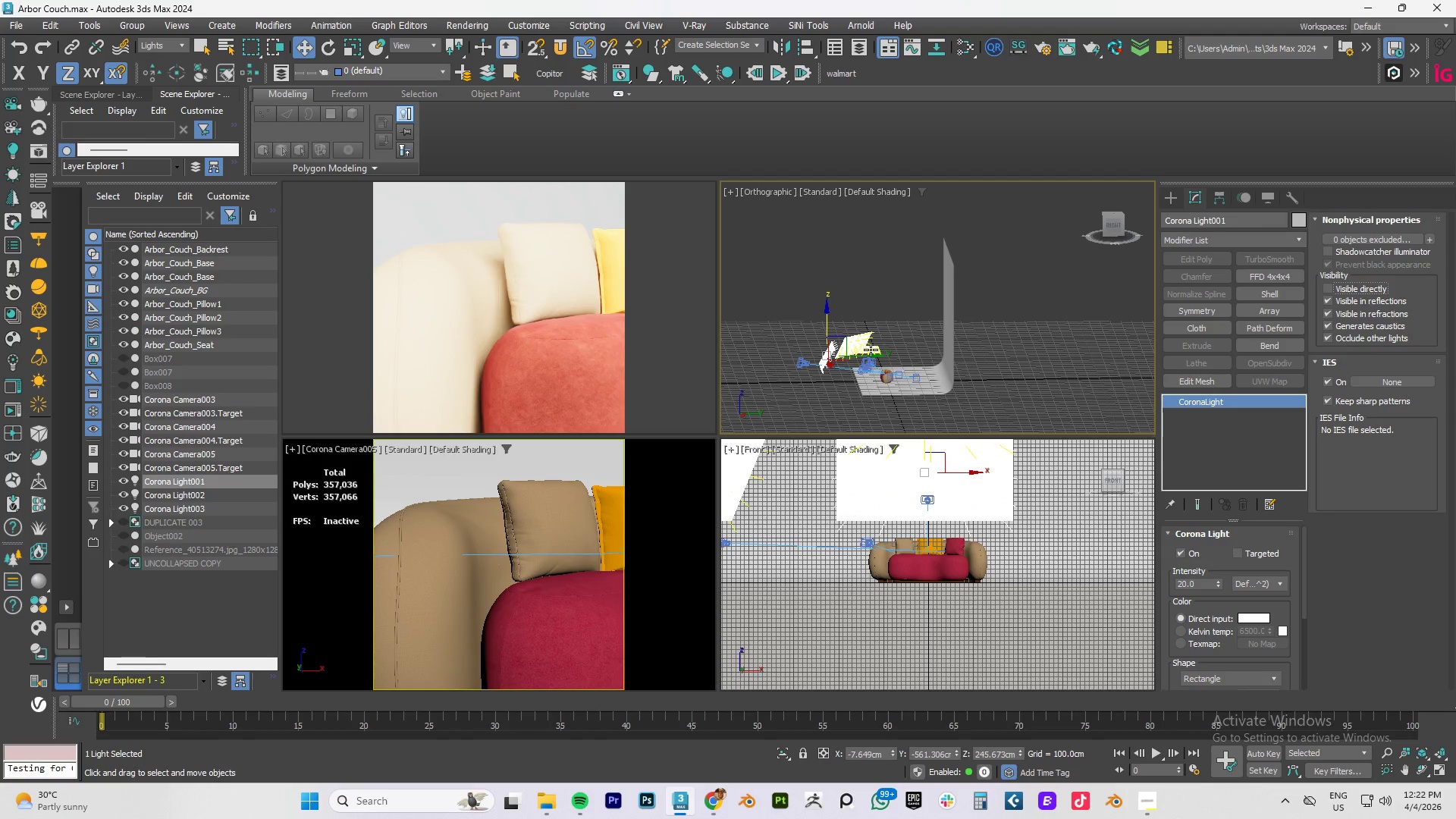 
left_click([864, 342])
 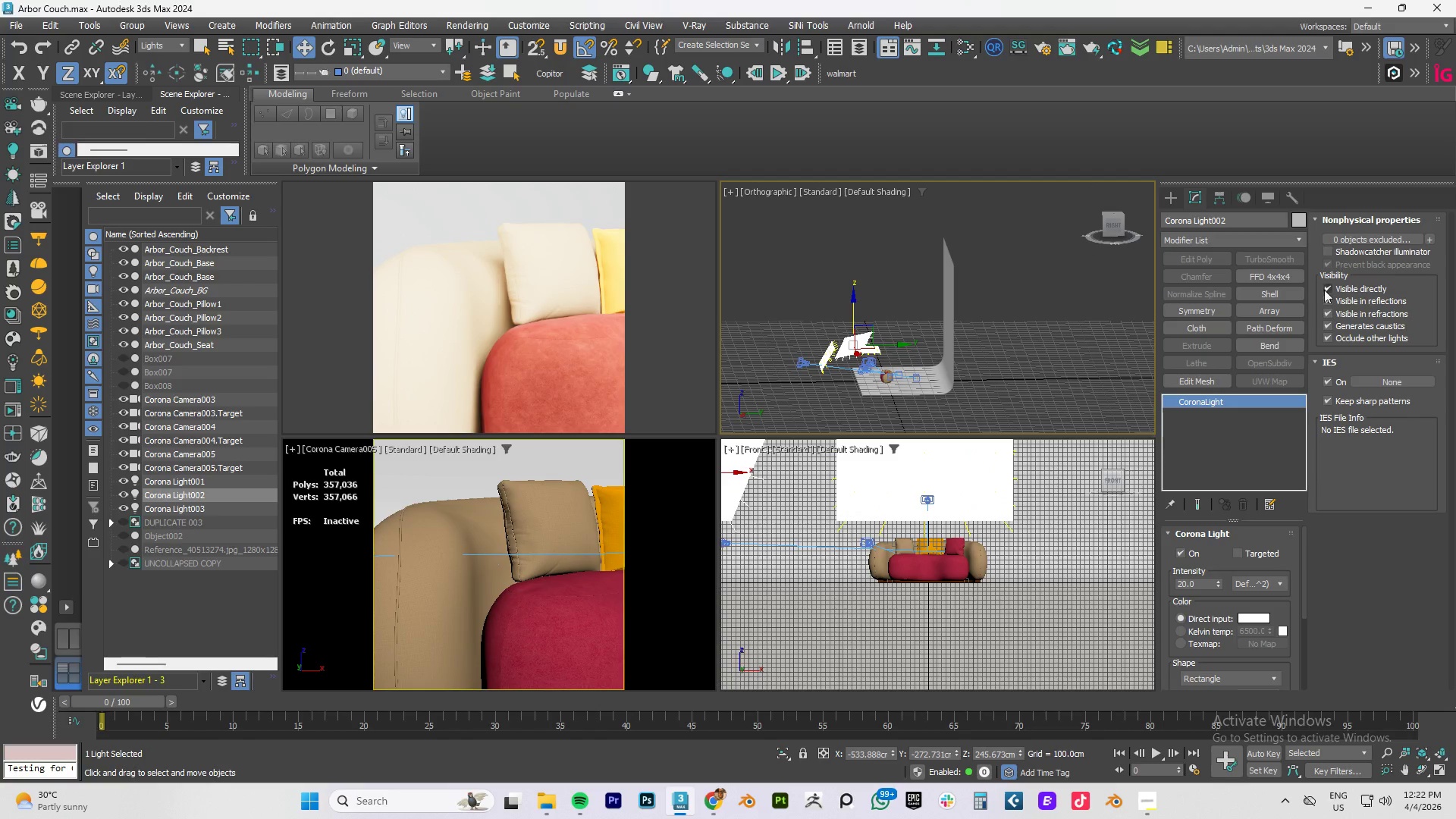 
left_click([1327, 283])
 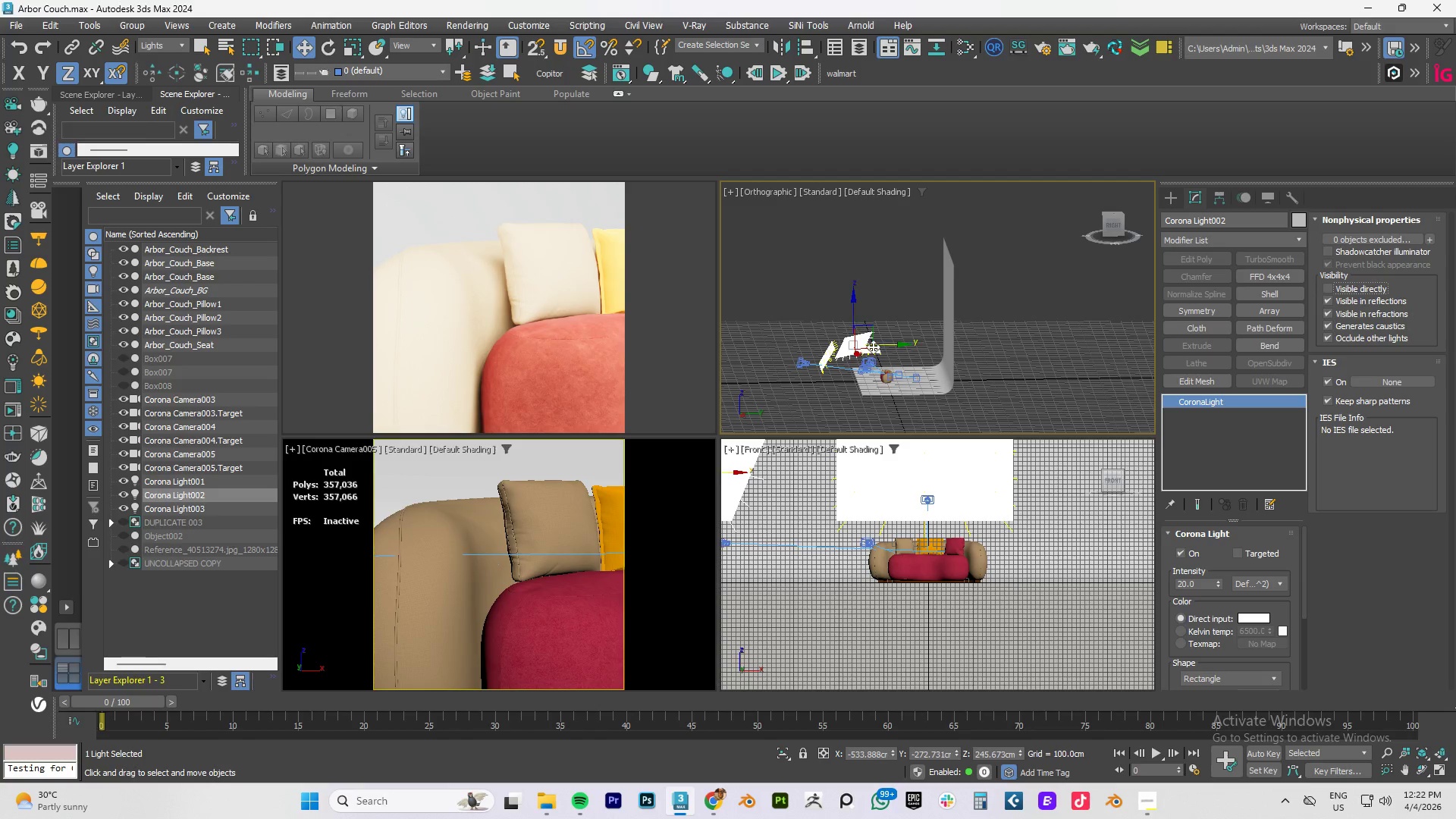 
left_click([875, 354])
 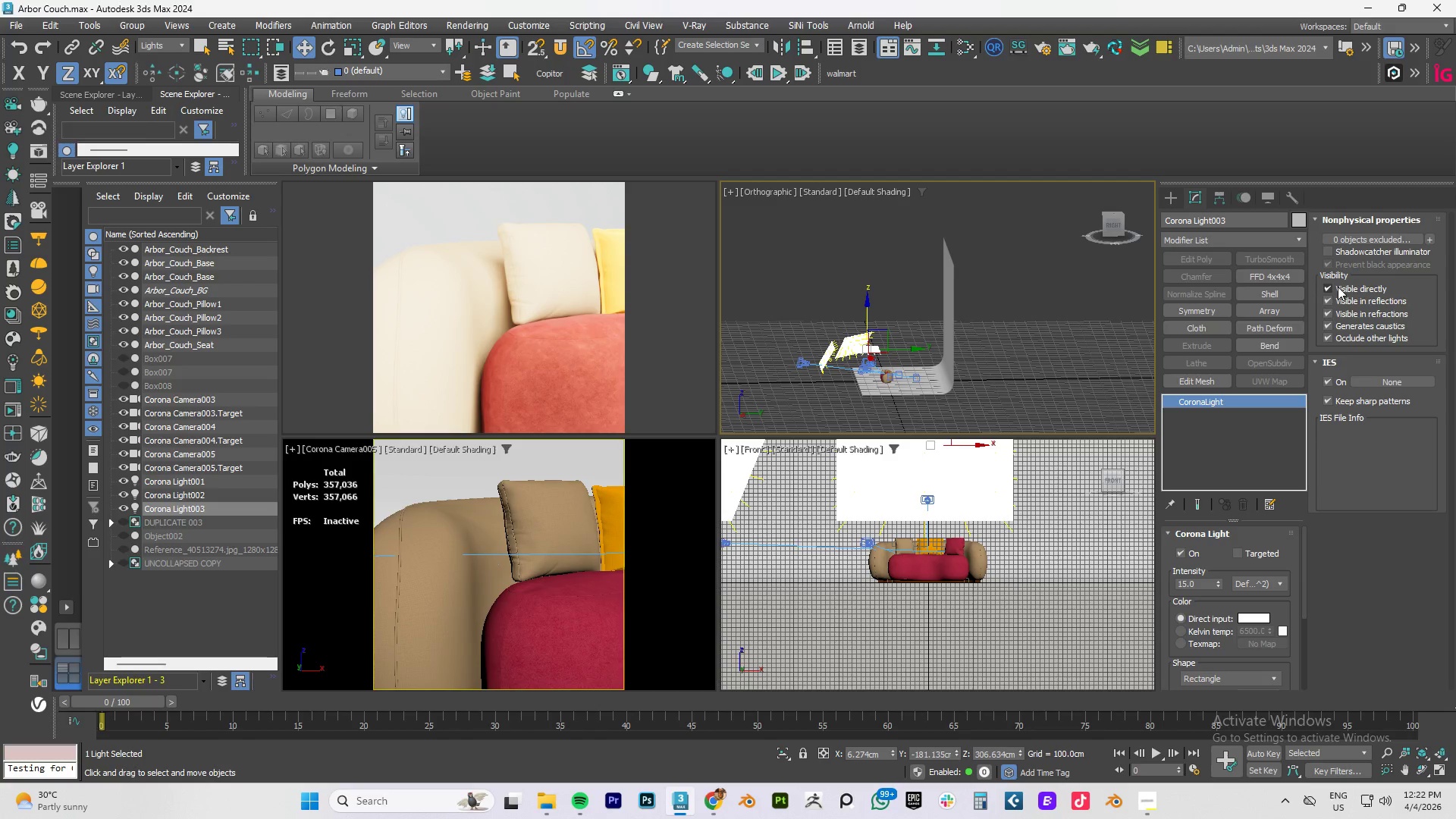 
left_click([1327, 287])
 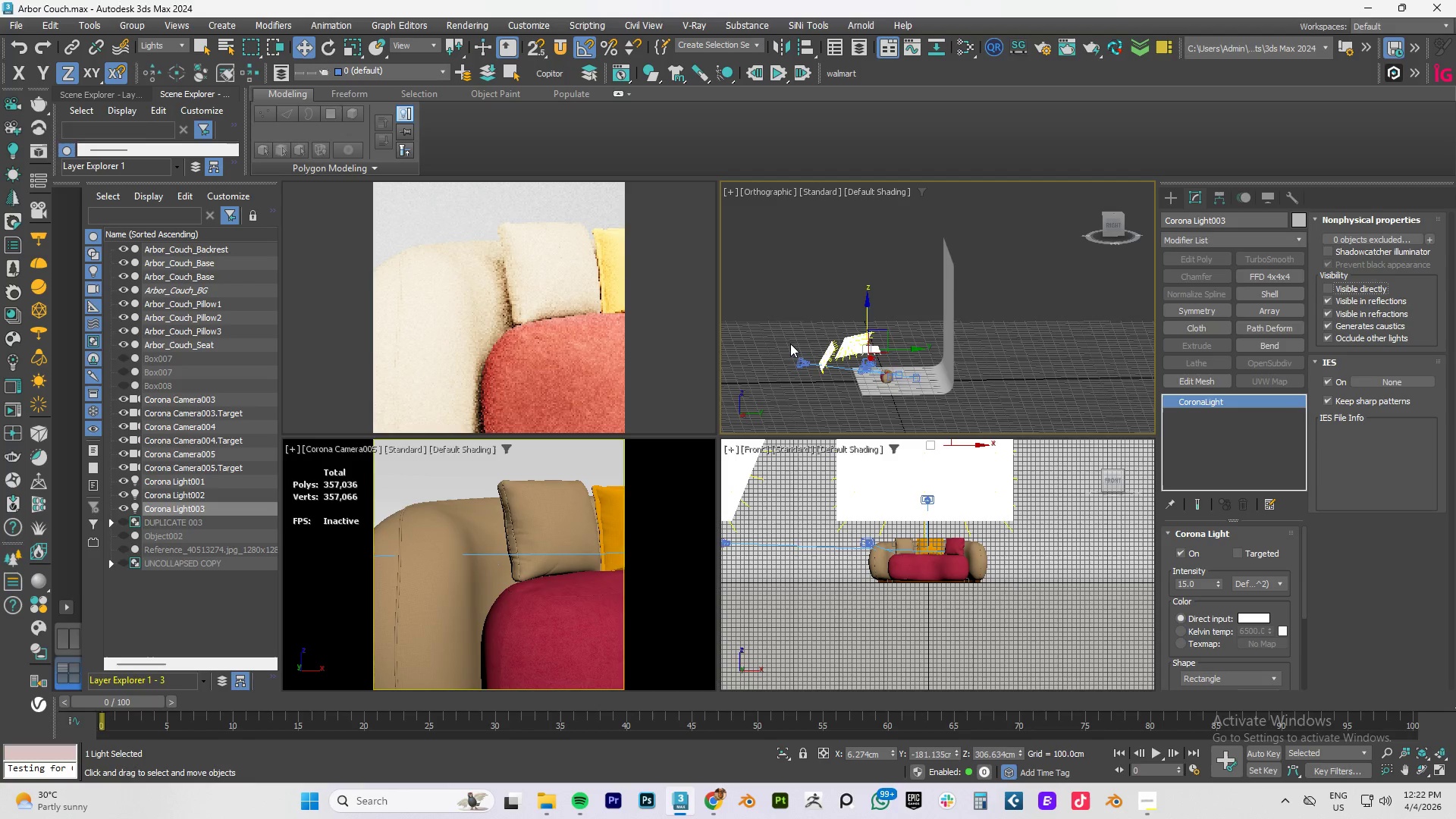 
hold_key(key=AltLeft, duration=0.97)
 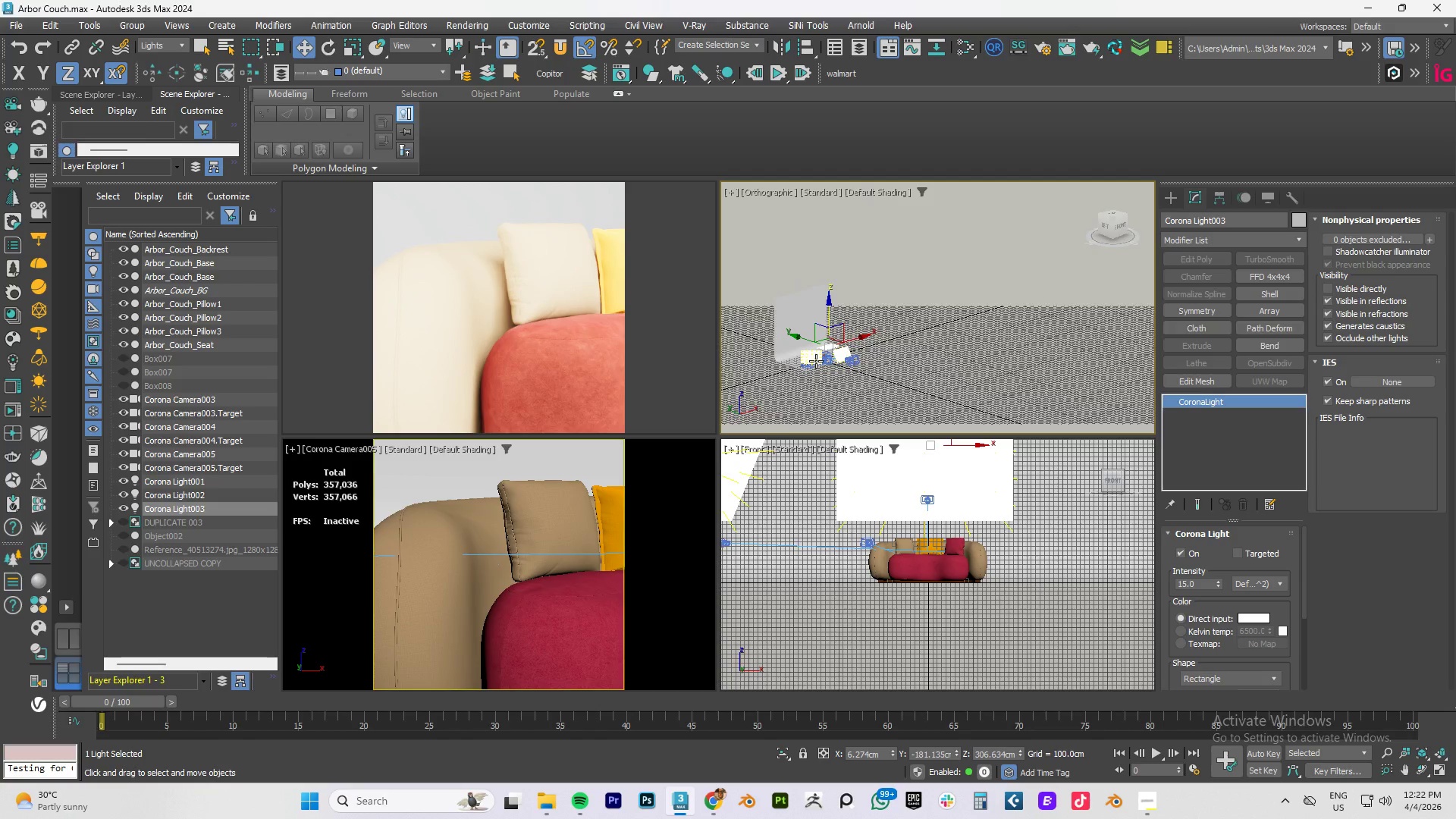 
scroll: coordinate [790, 344], scroll_direction: down, amount: 2.0
 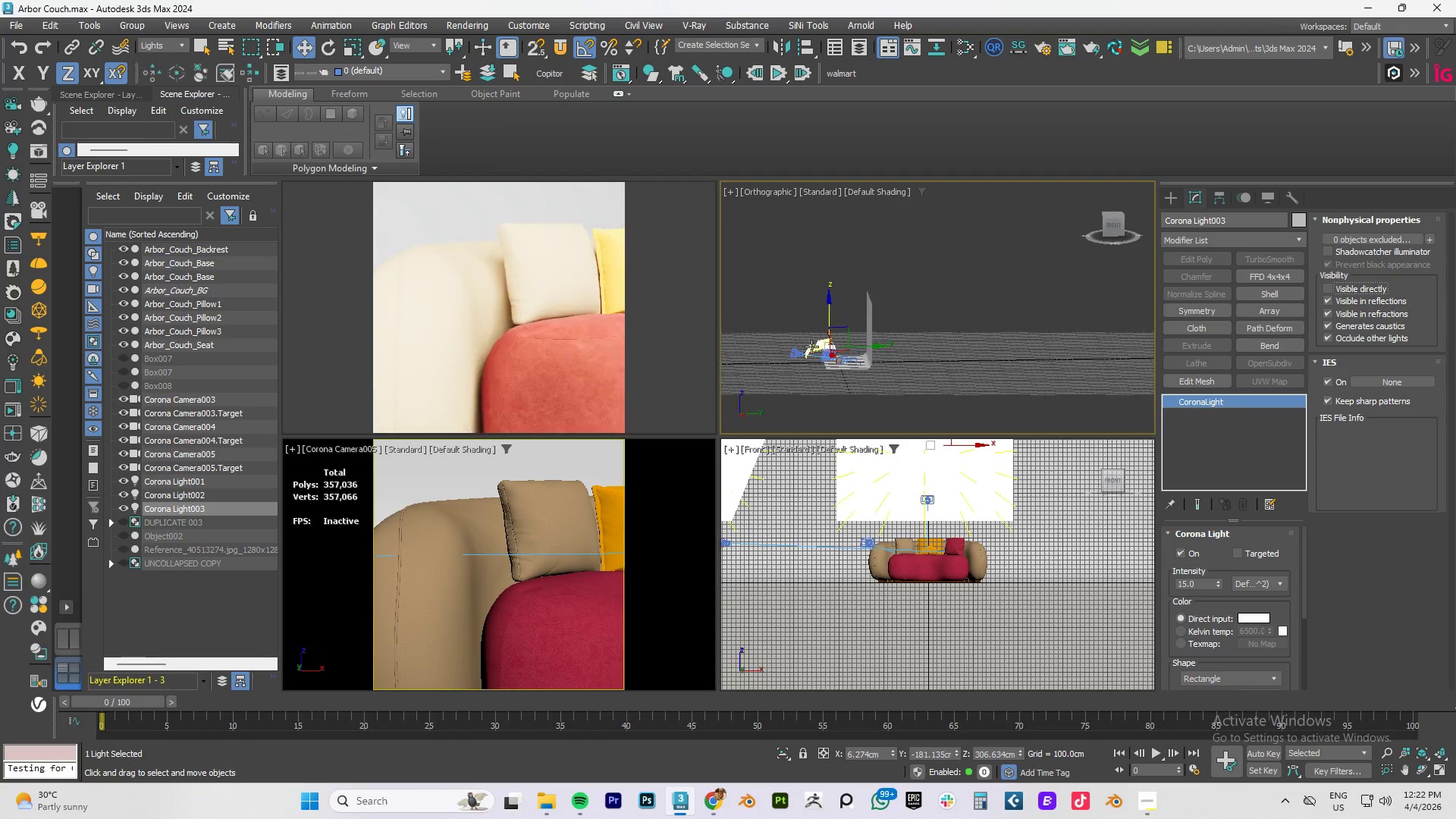 
left_click([816, 356])
 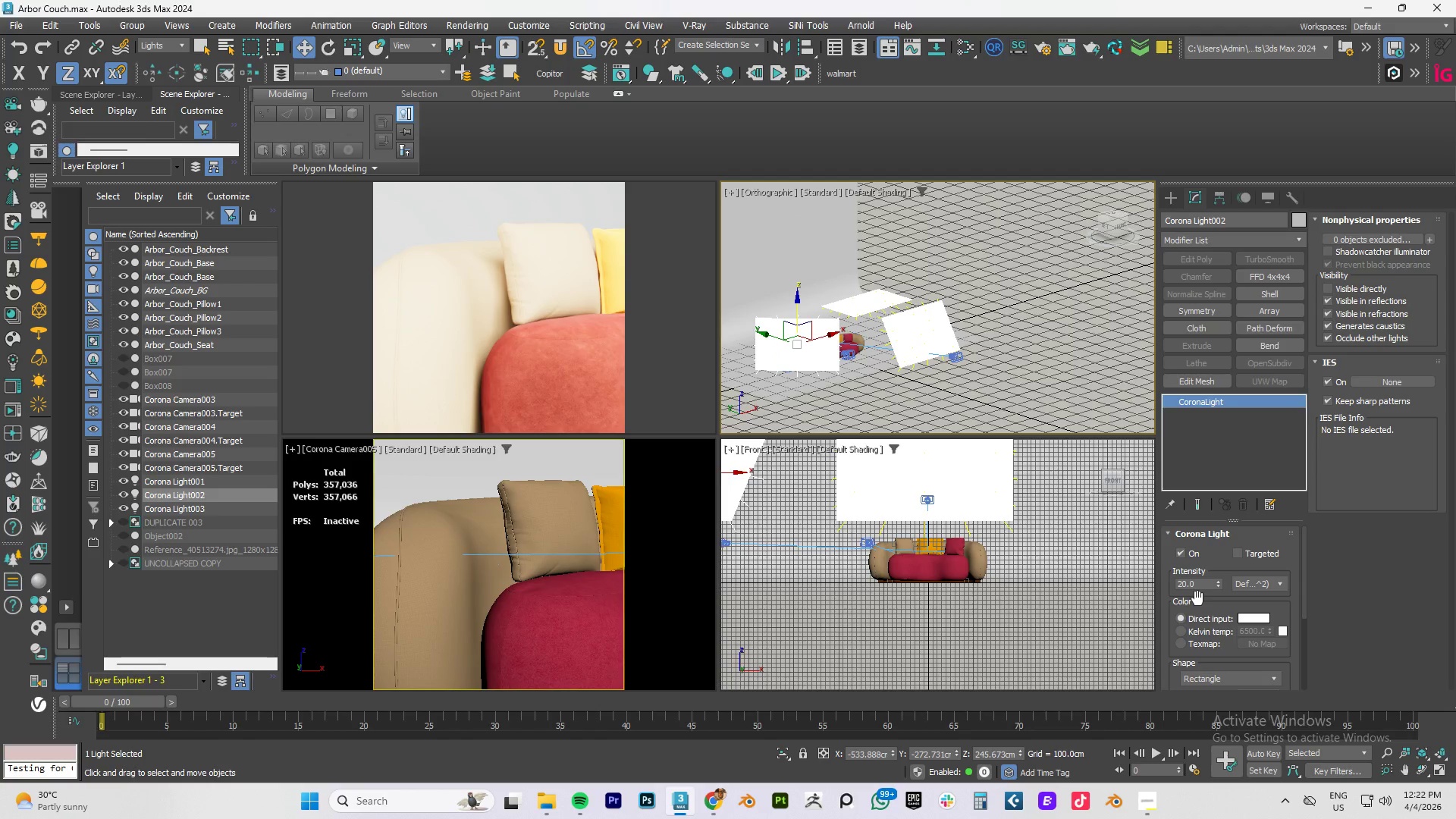 
scroll: coordinate [816, 361], scroll_direction: up, amount: 4.0
 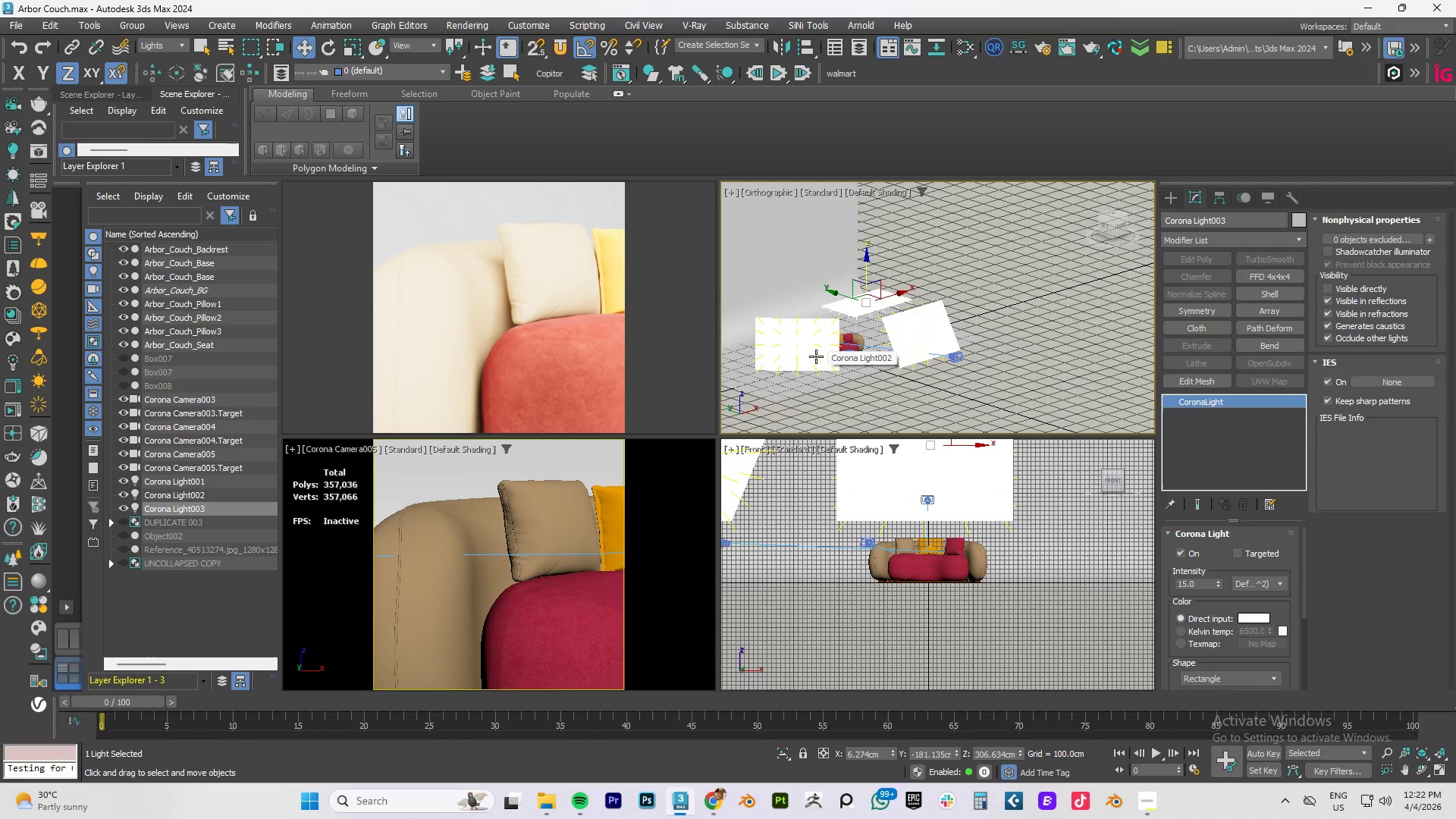 
left_click([1201, 584])
 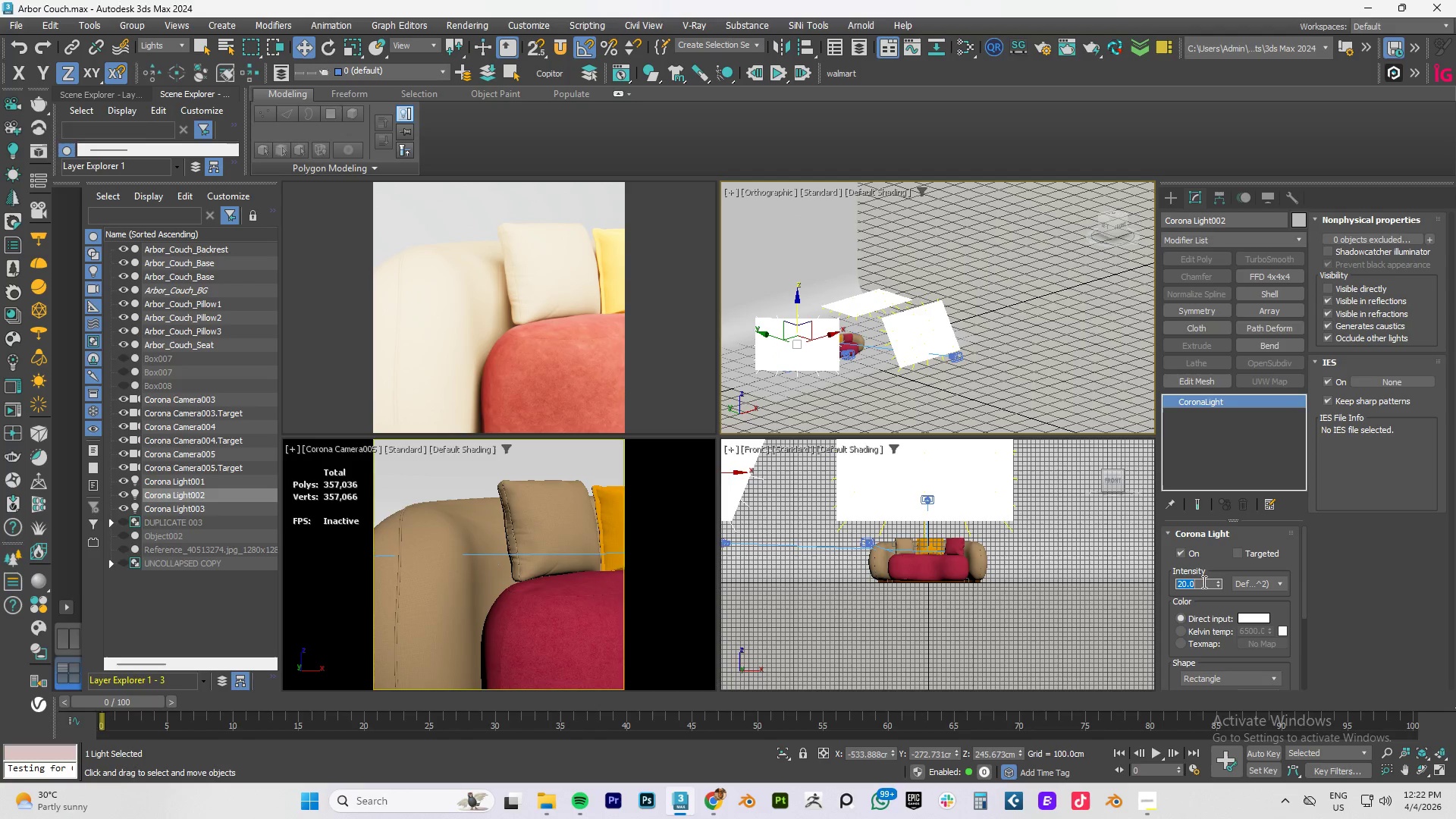 
key(Numpad1)
 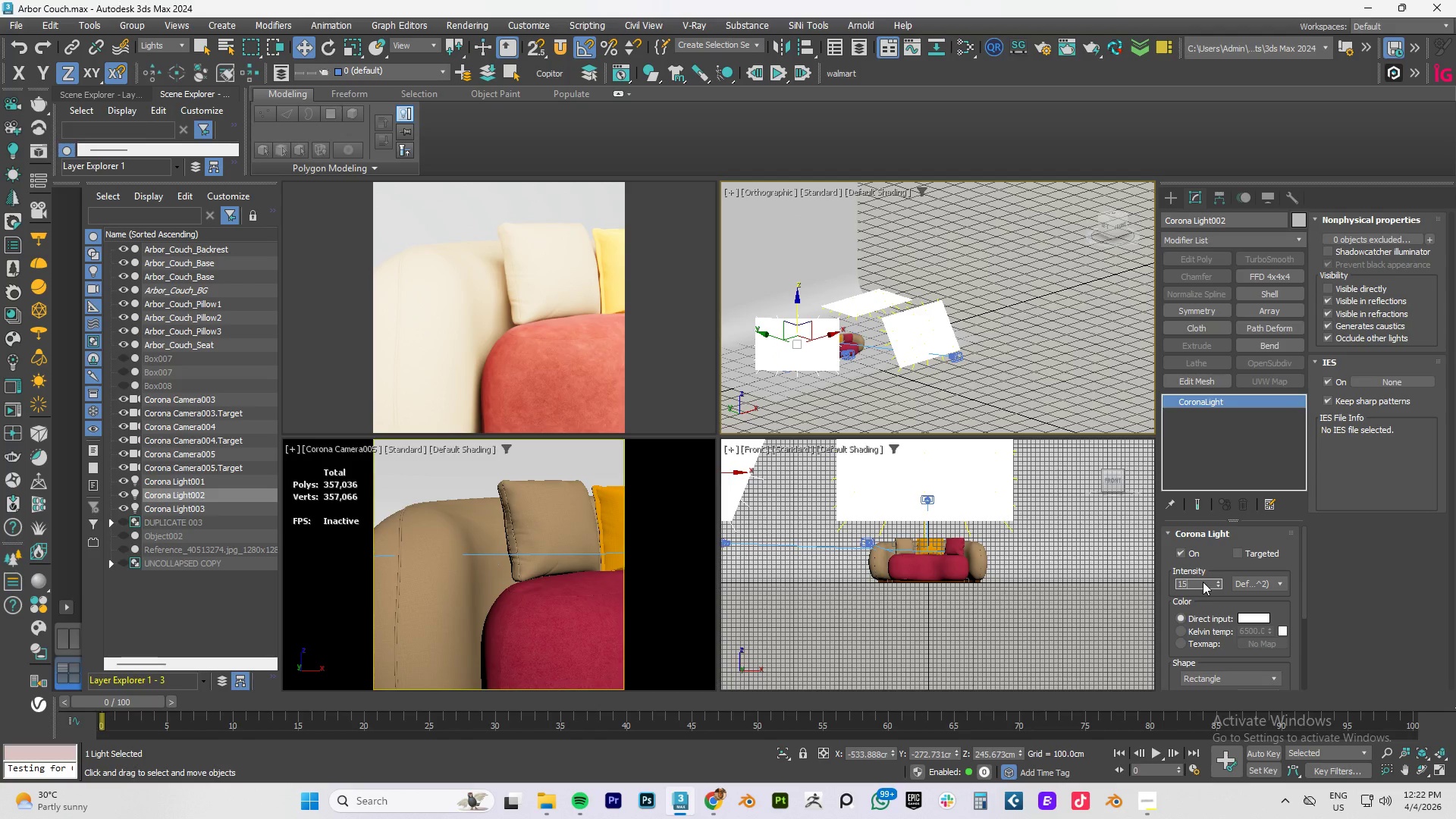 
key(Numpad5)
 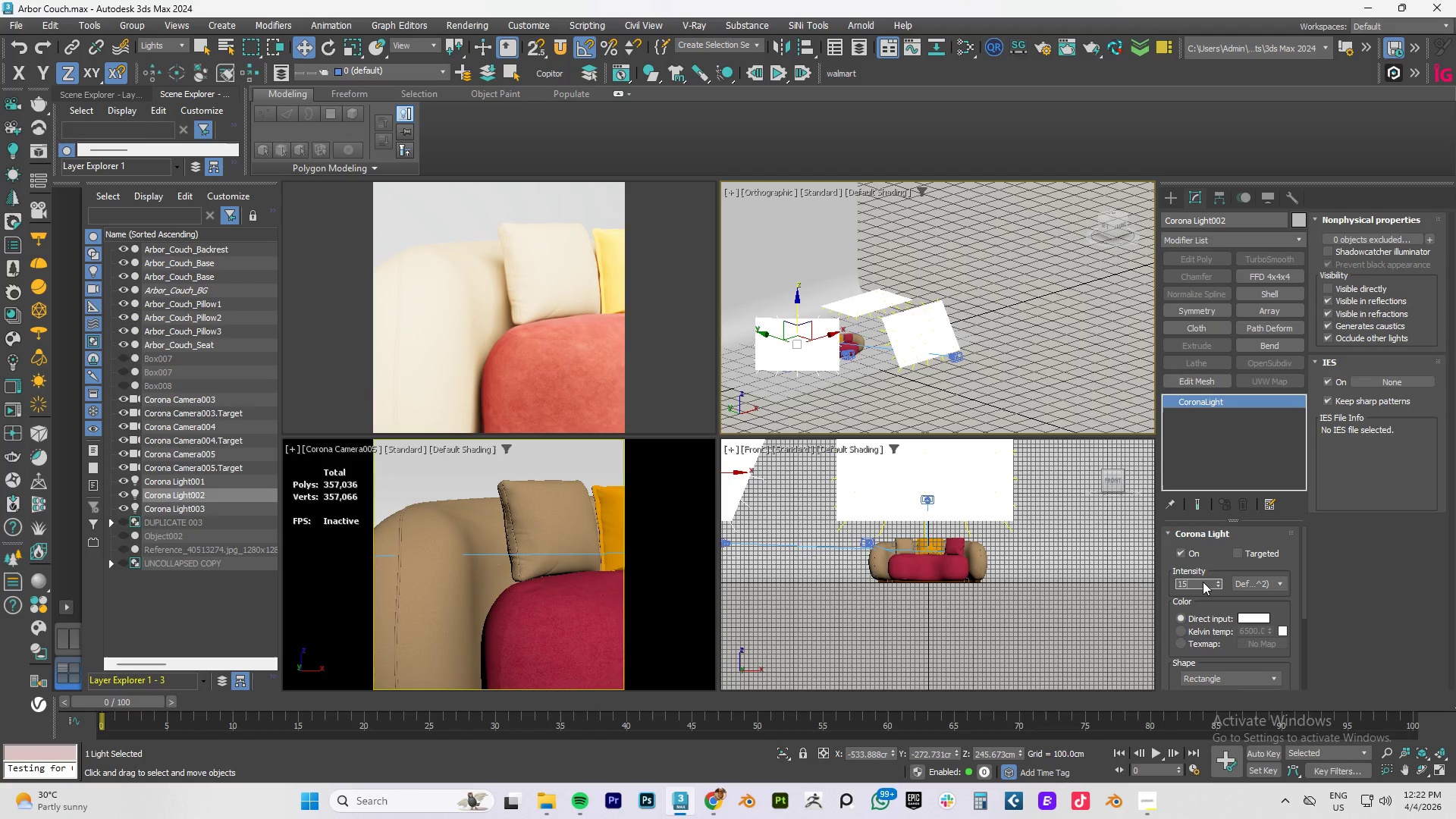 
key(NumpadEnter)
 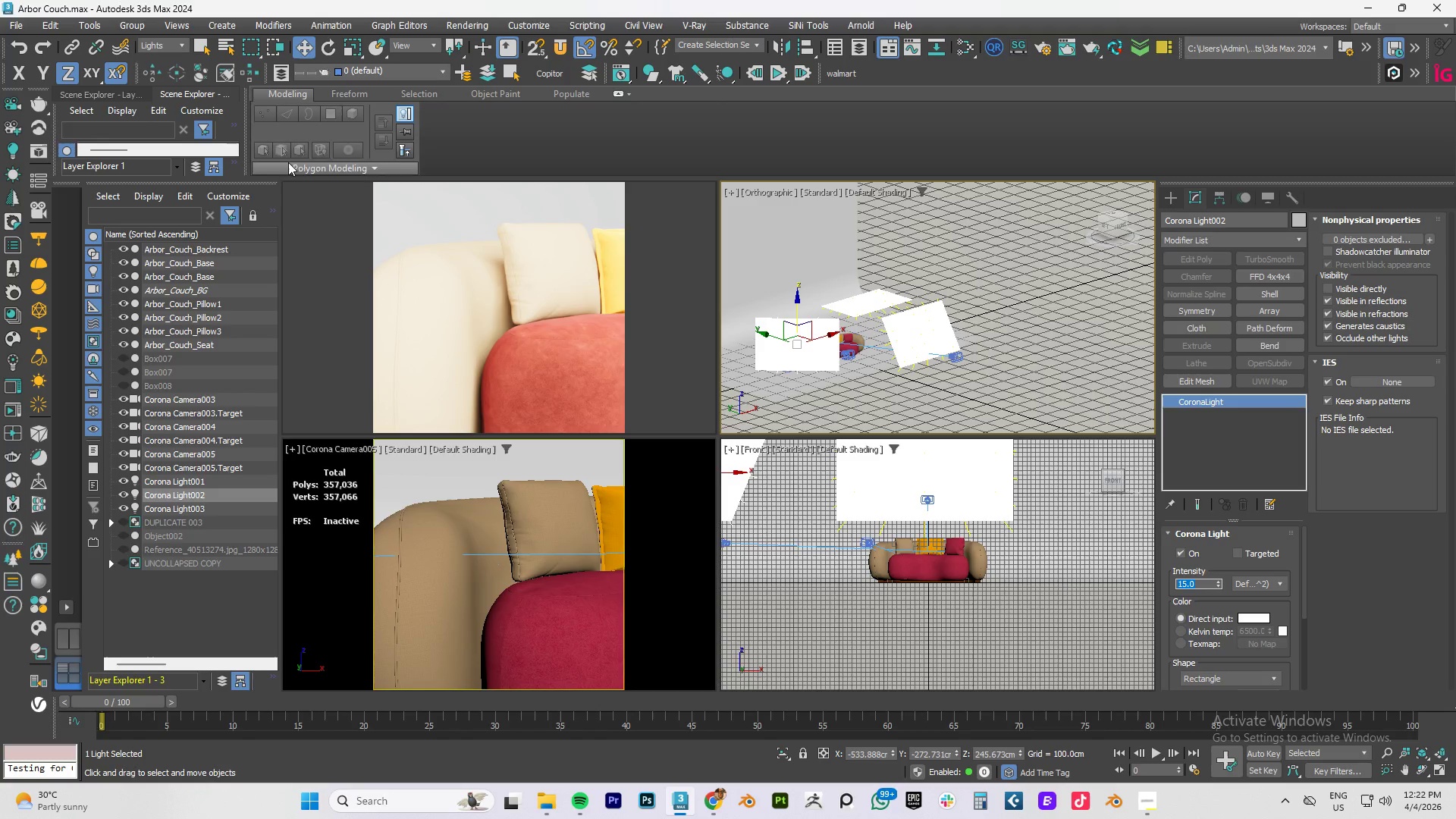 
wait(6.59)
 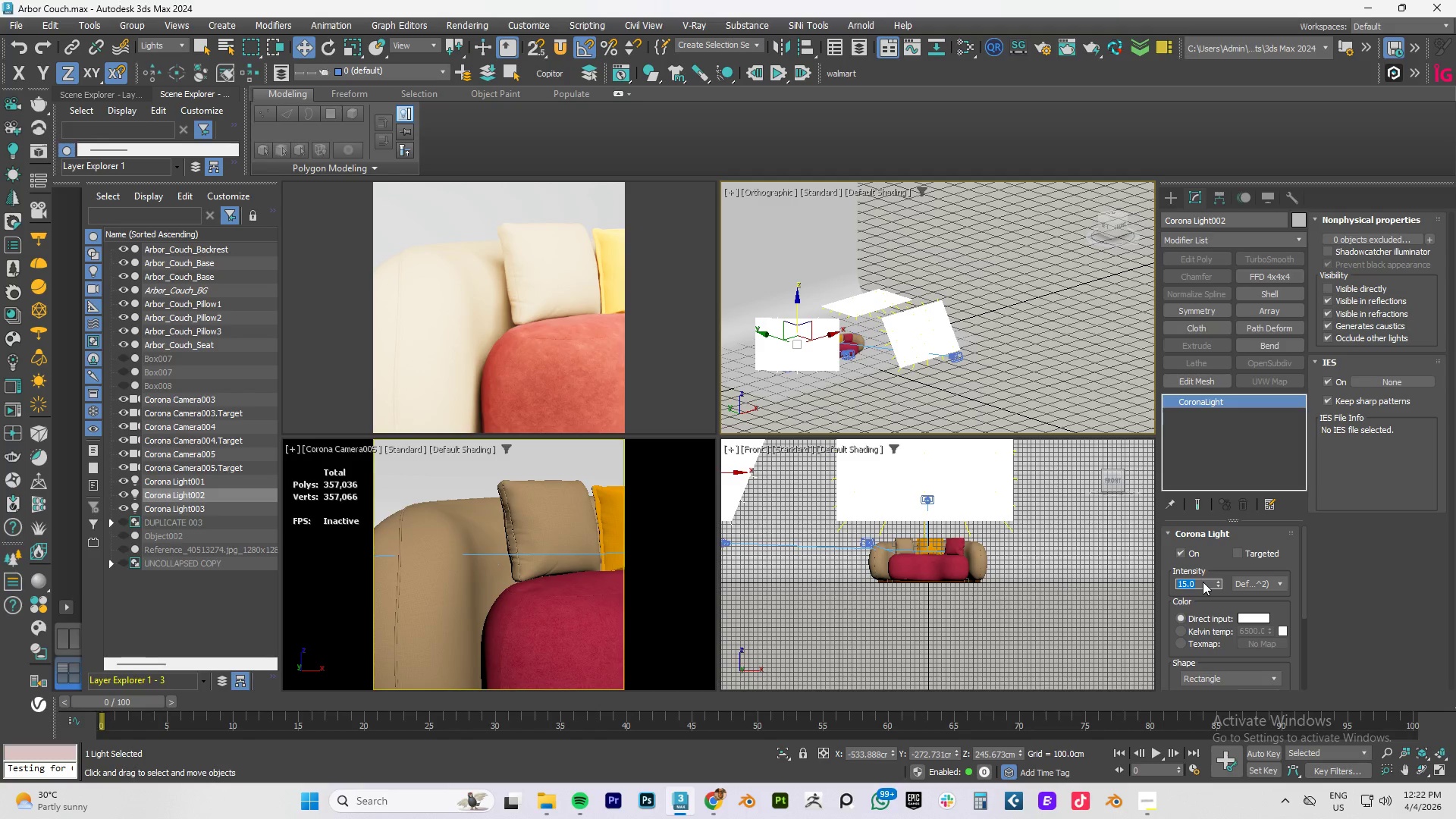 
key(8)
 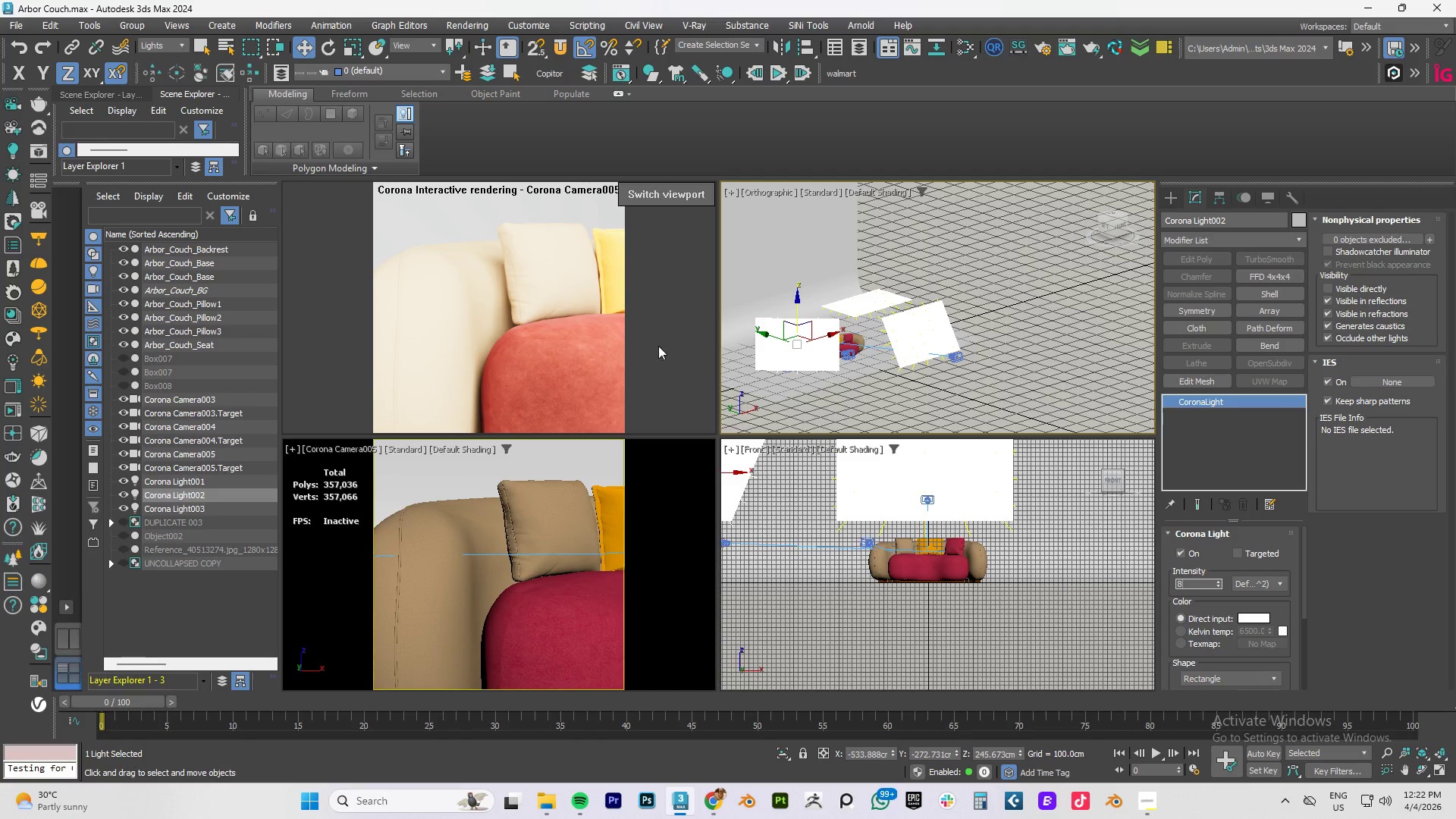 
left_click([918, 388])
 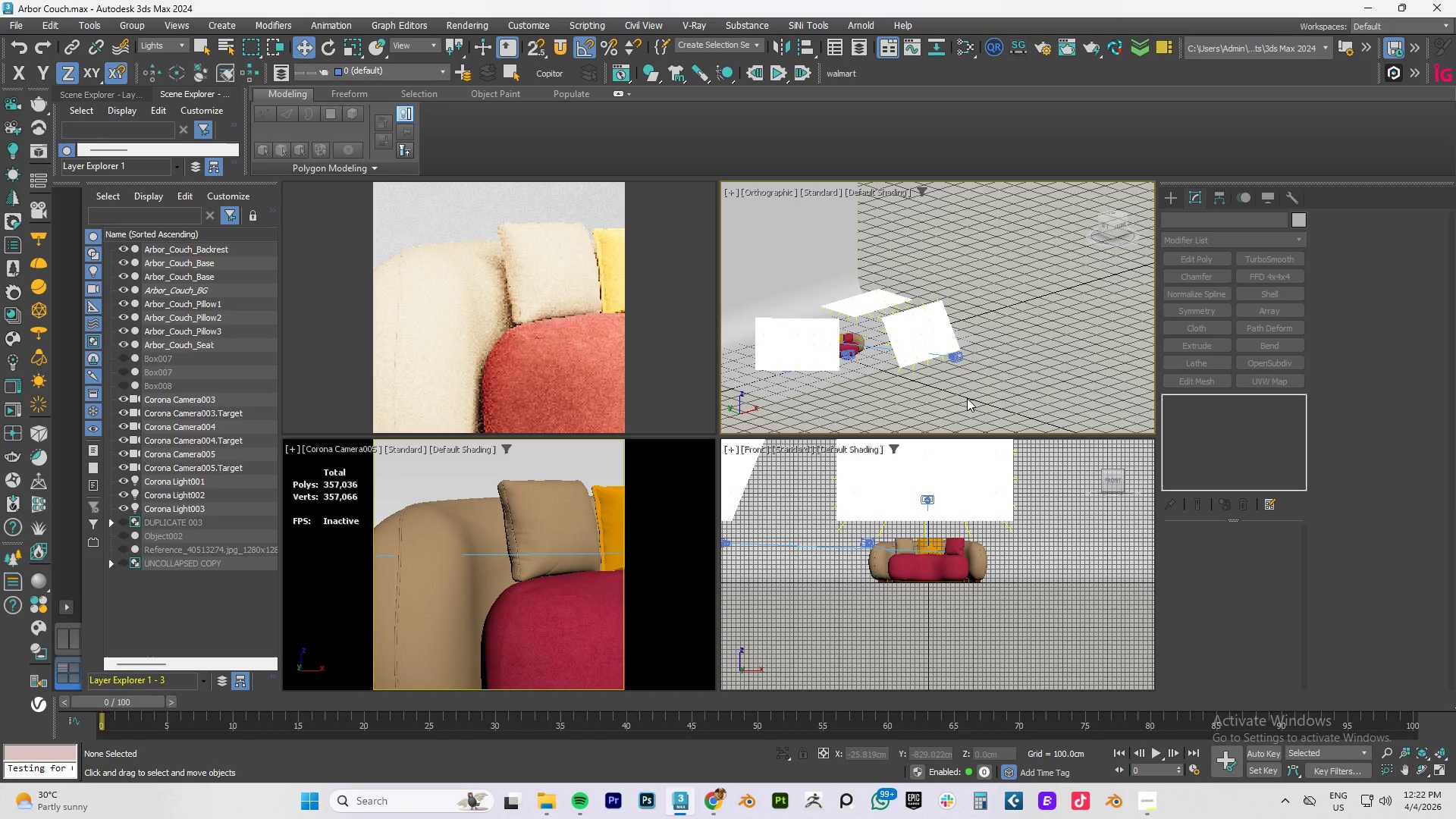 
key(8)
 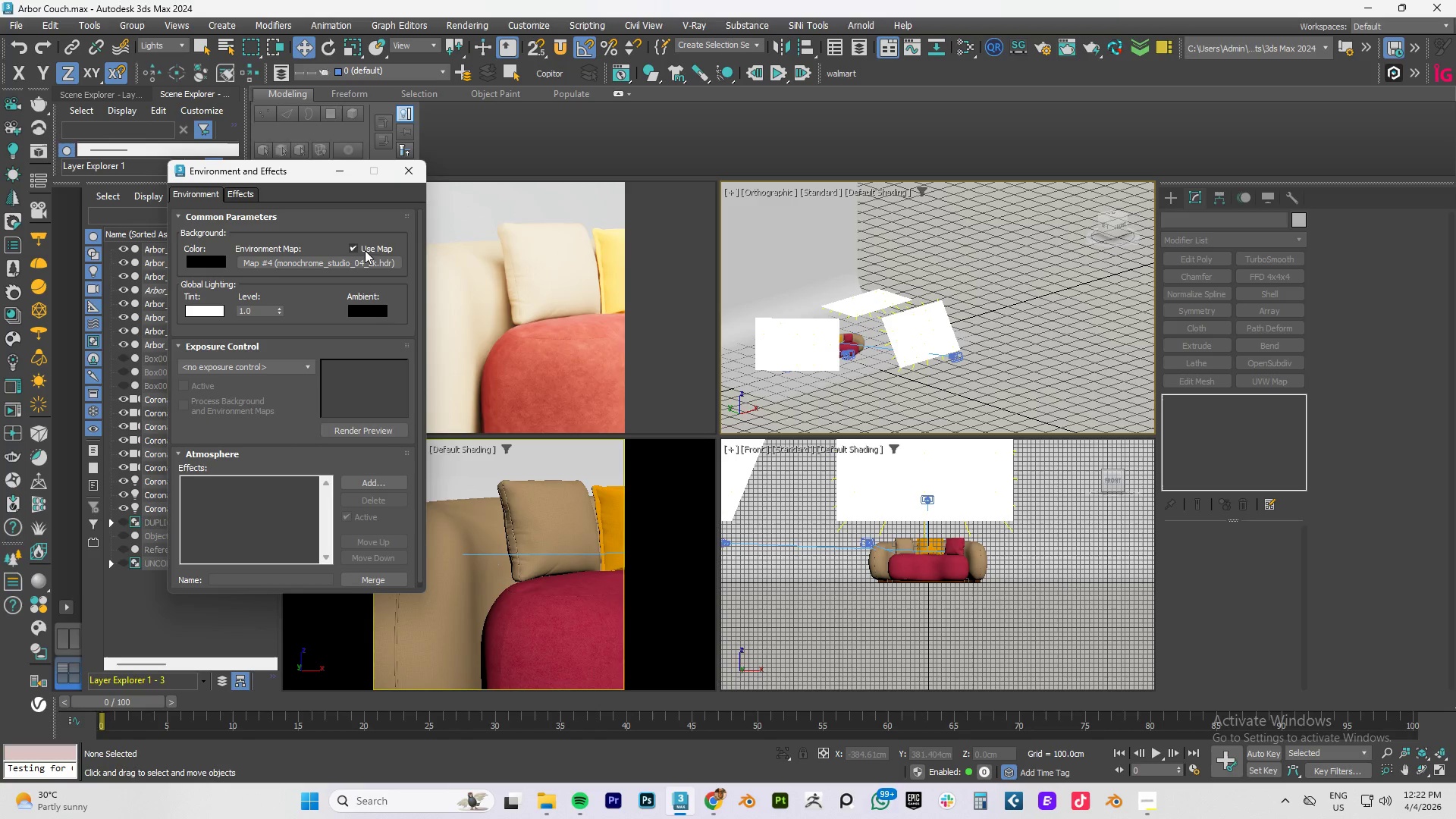 
left_click([353, 246])
 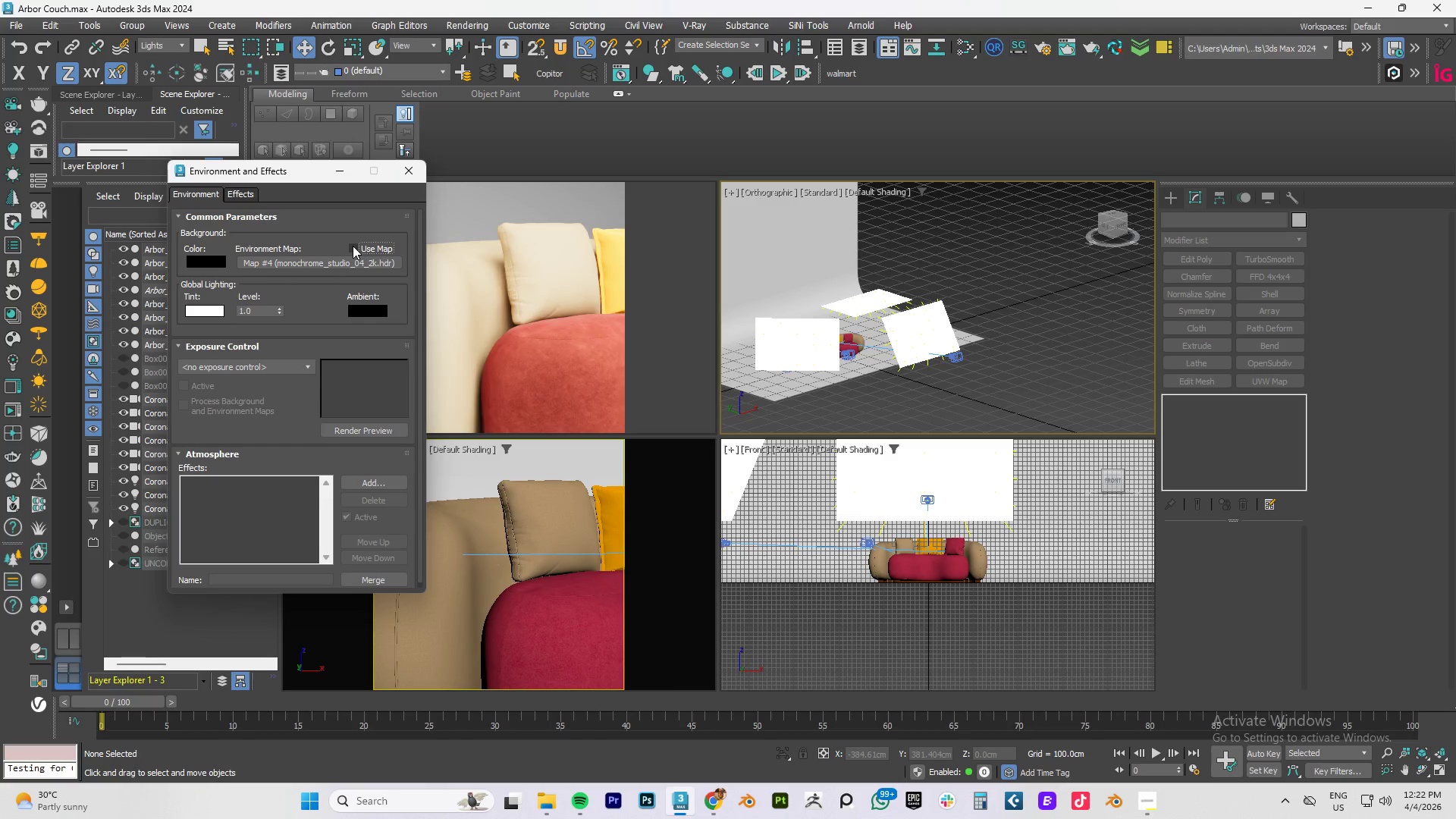 
left_click([353, 246])
 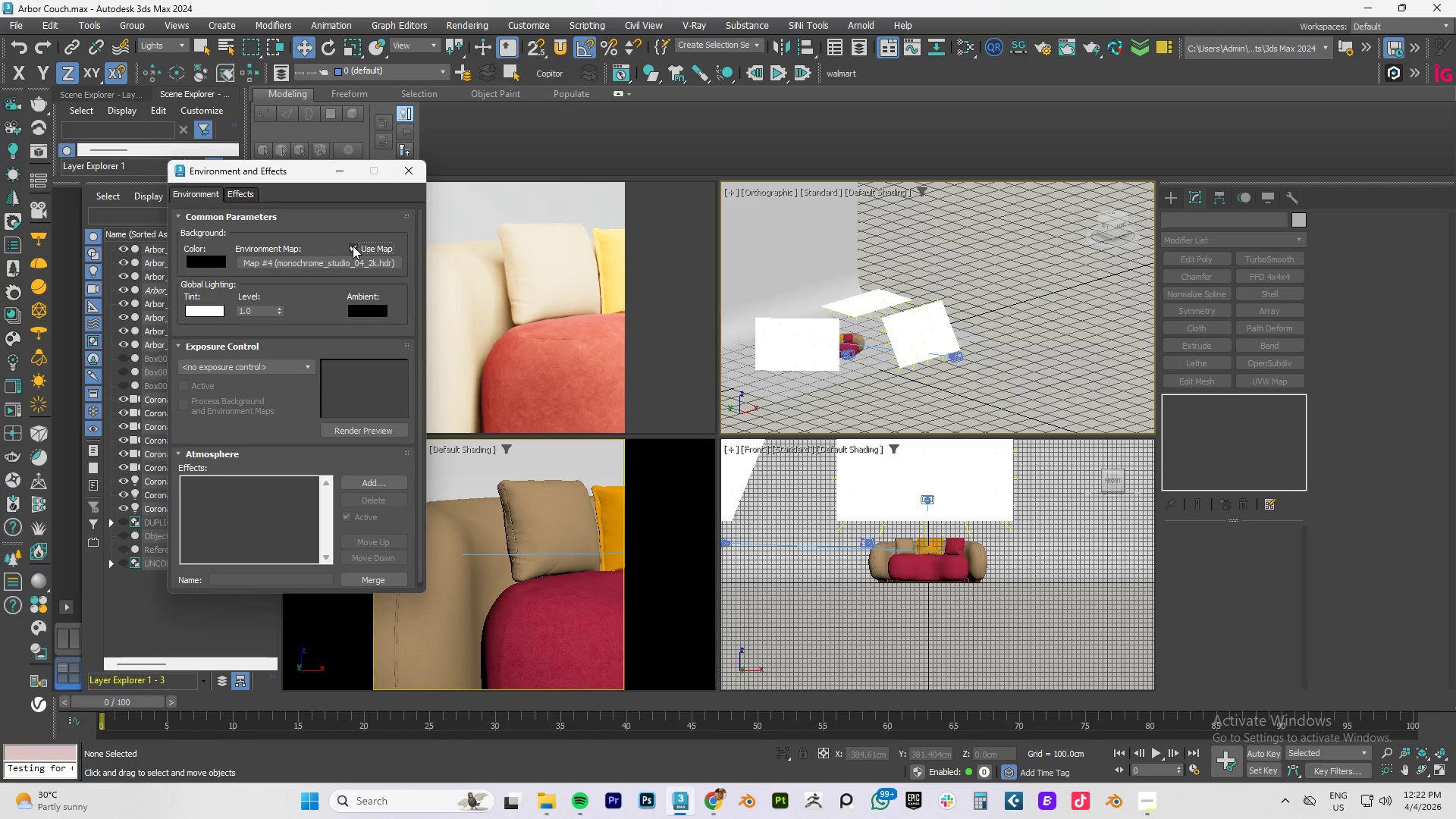 
left_click([353, 246])
 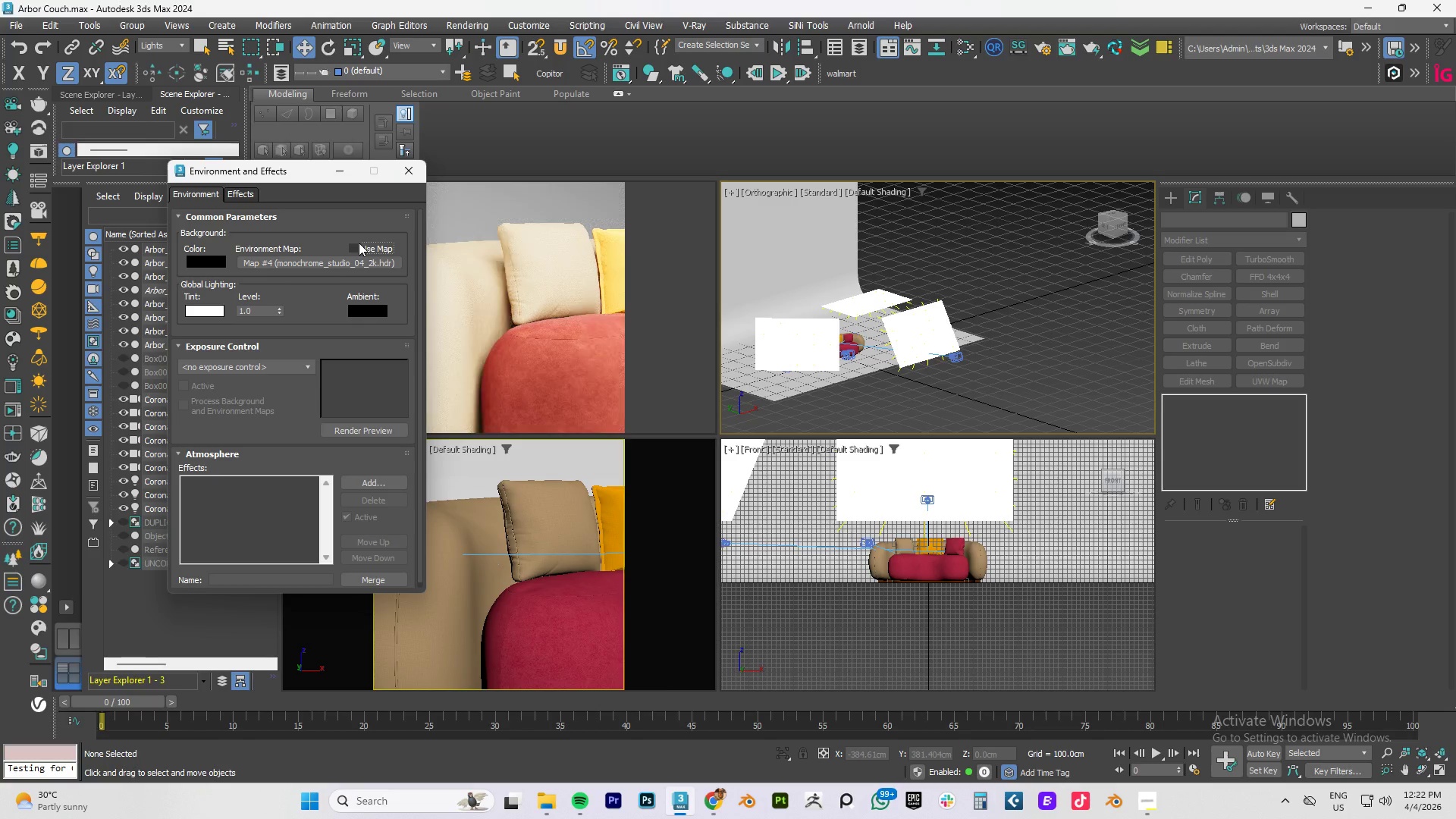 
key(Shift+ShiftRight)
 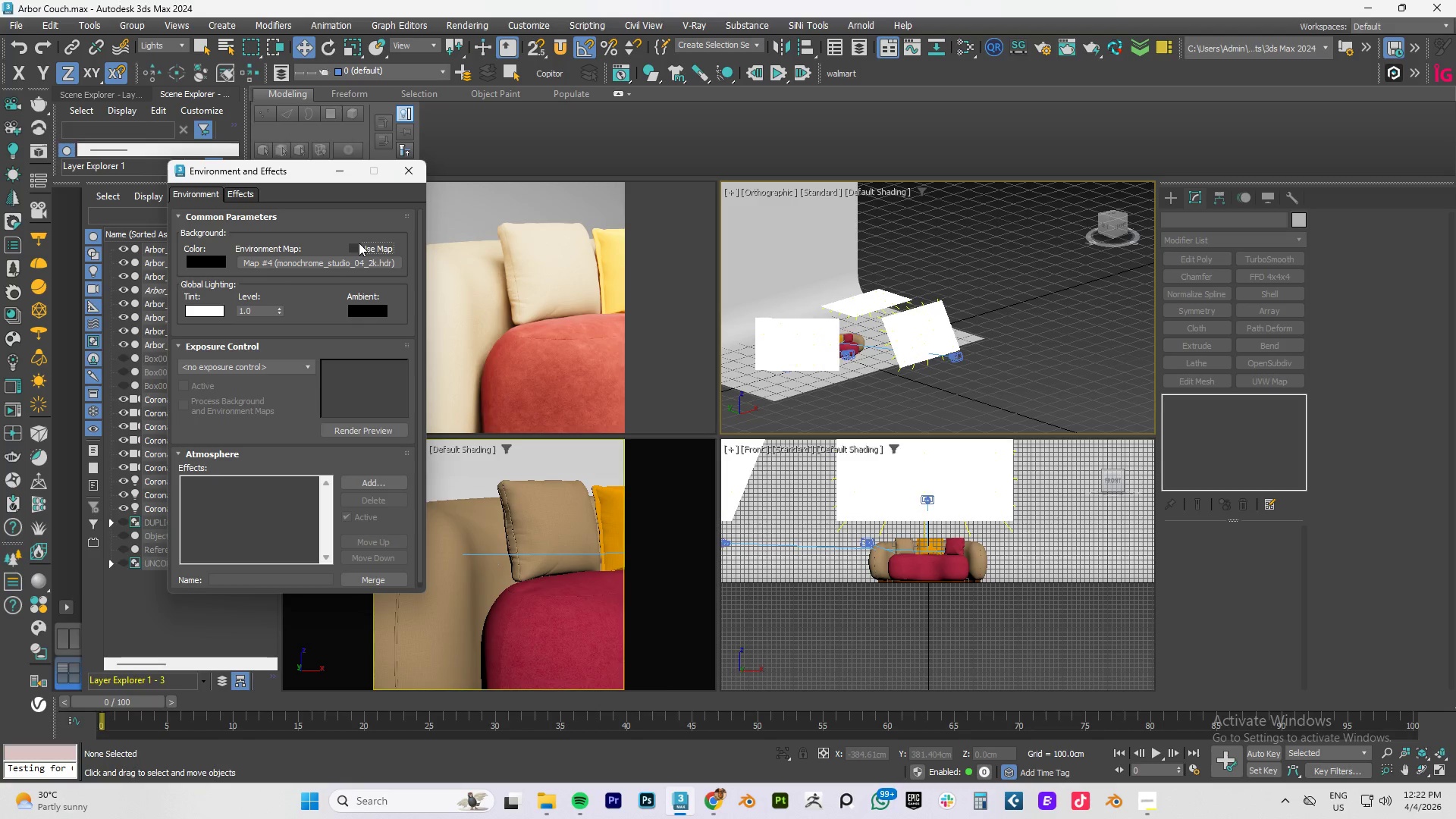 
key(Shift+L)
 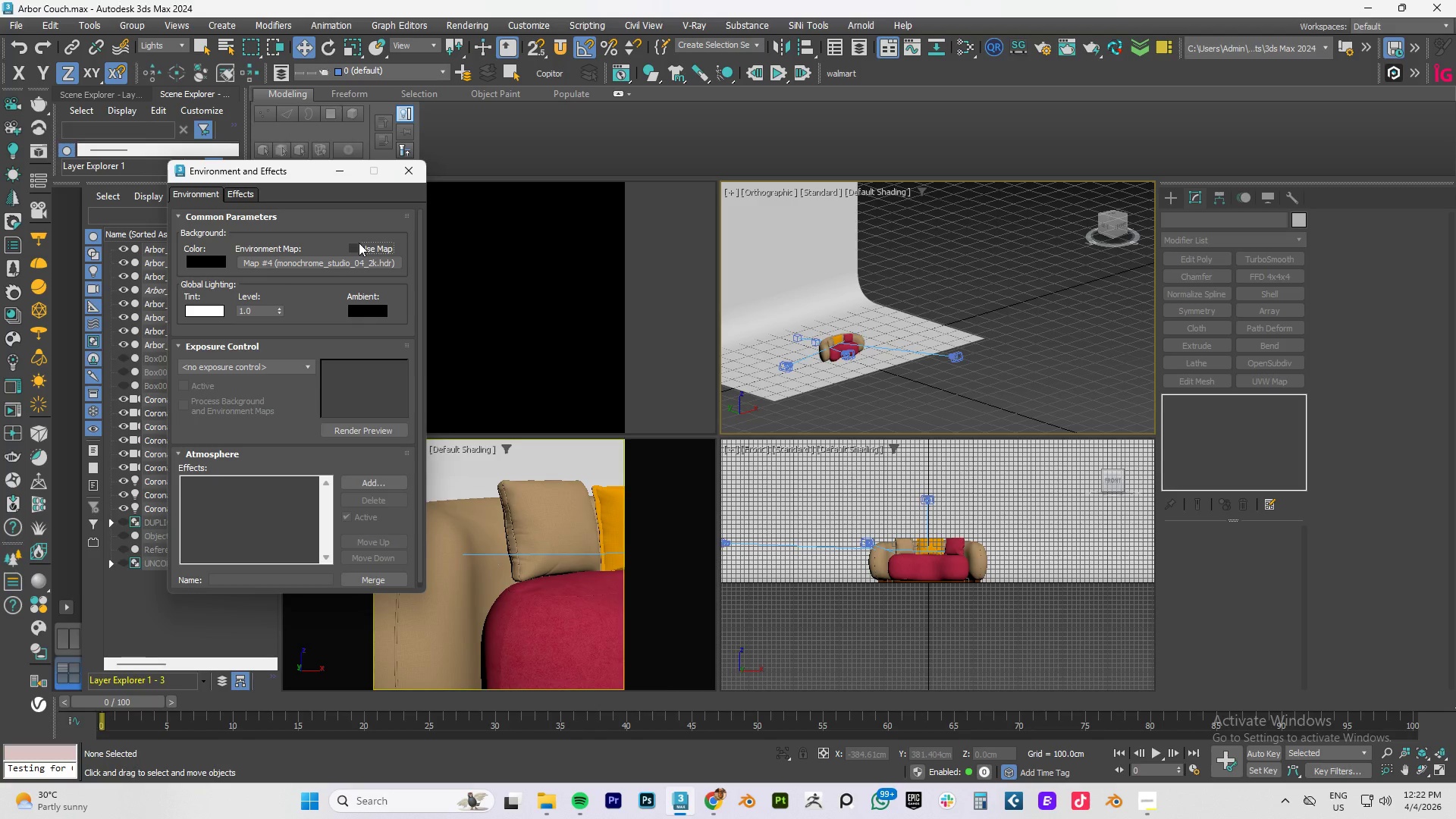 
left_click([353, 246])
 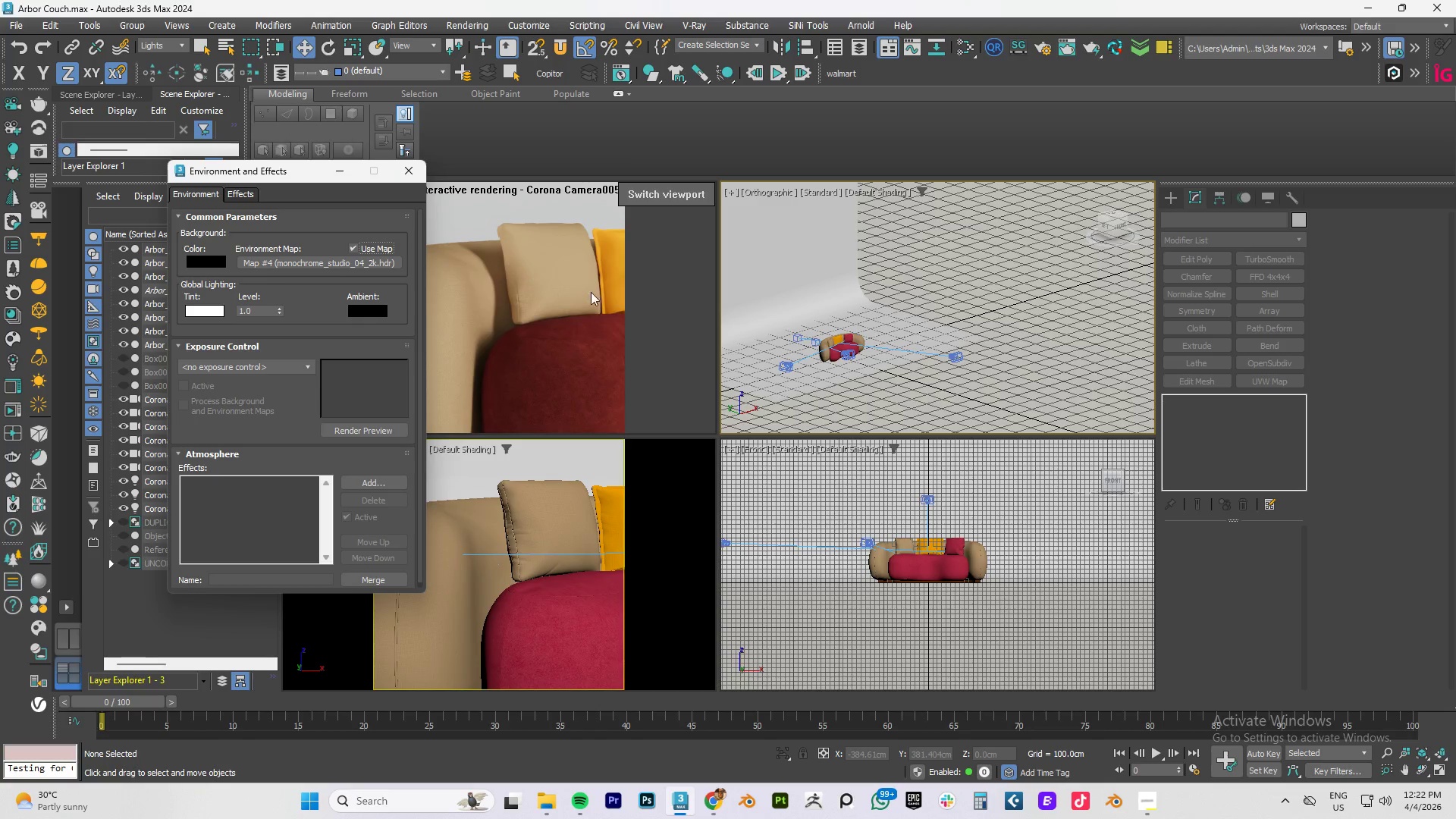 
scroll: coordinate [947, 559], scroll_direction: up, amount: 4.0
 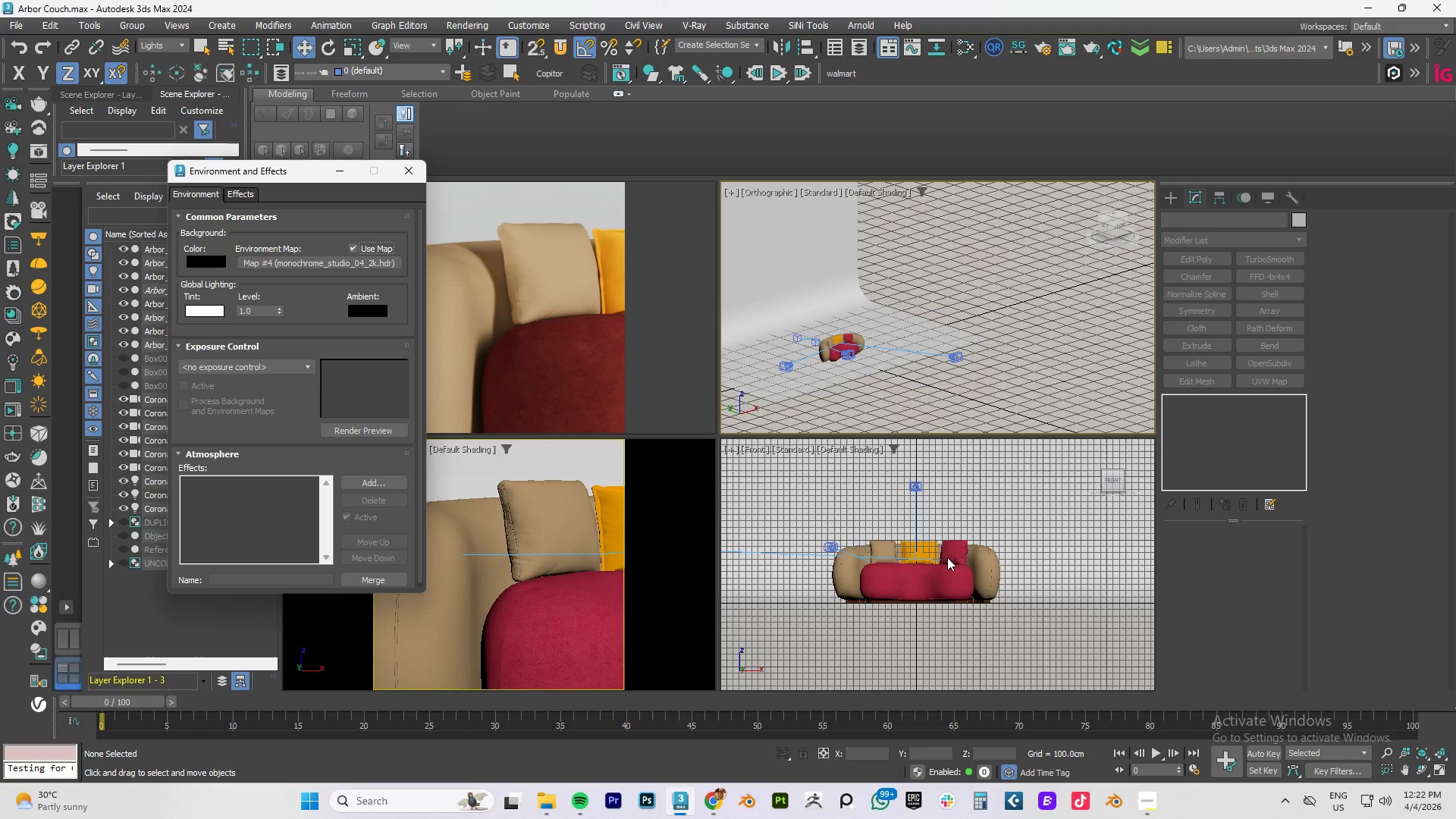 
key(M)
 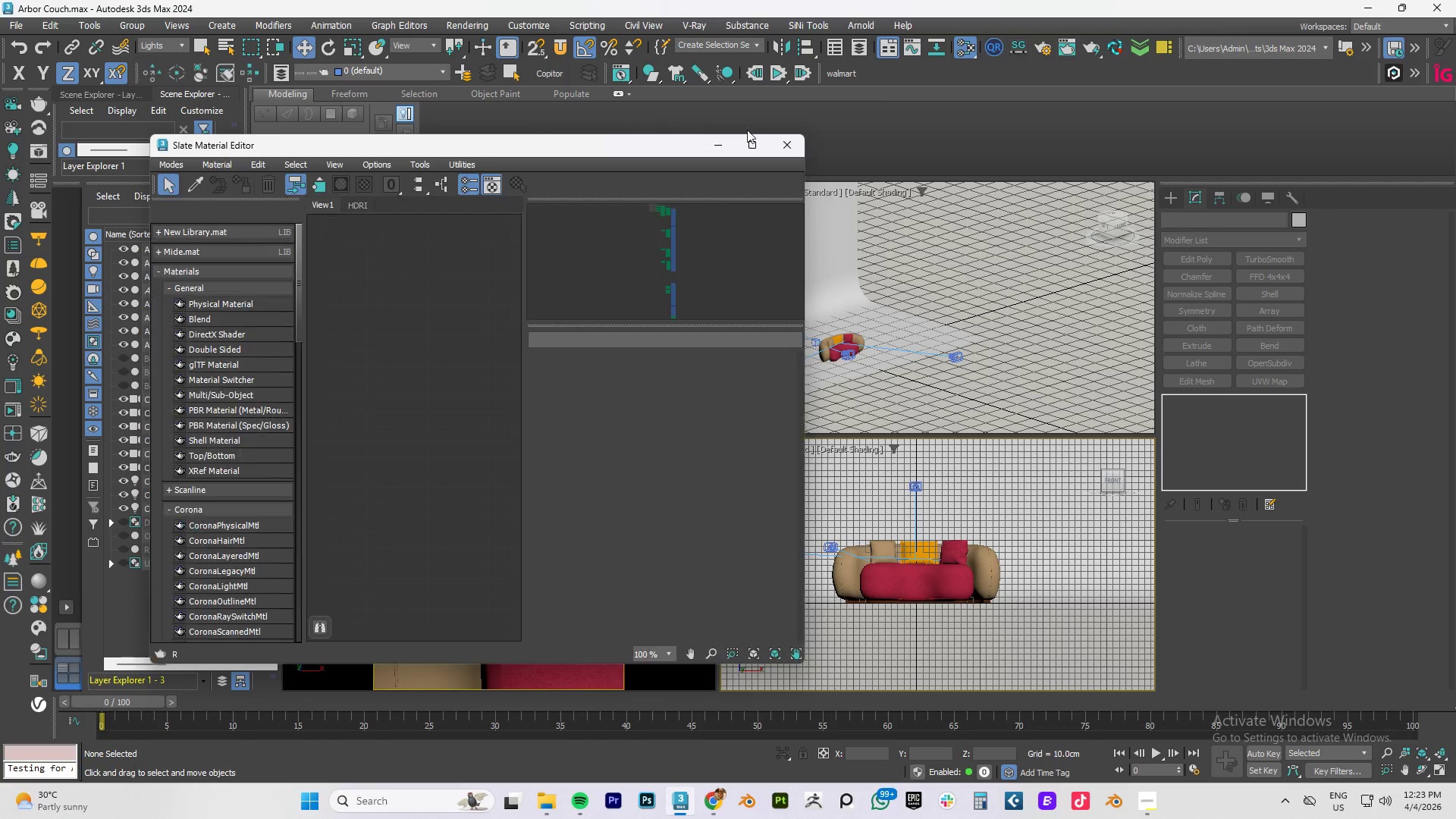 
left_click([792, 146])
 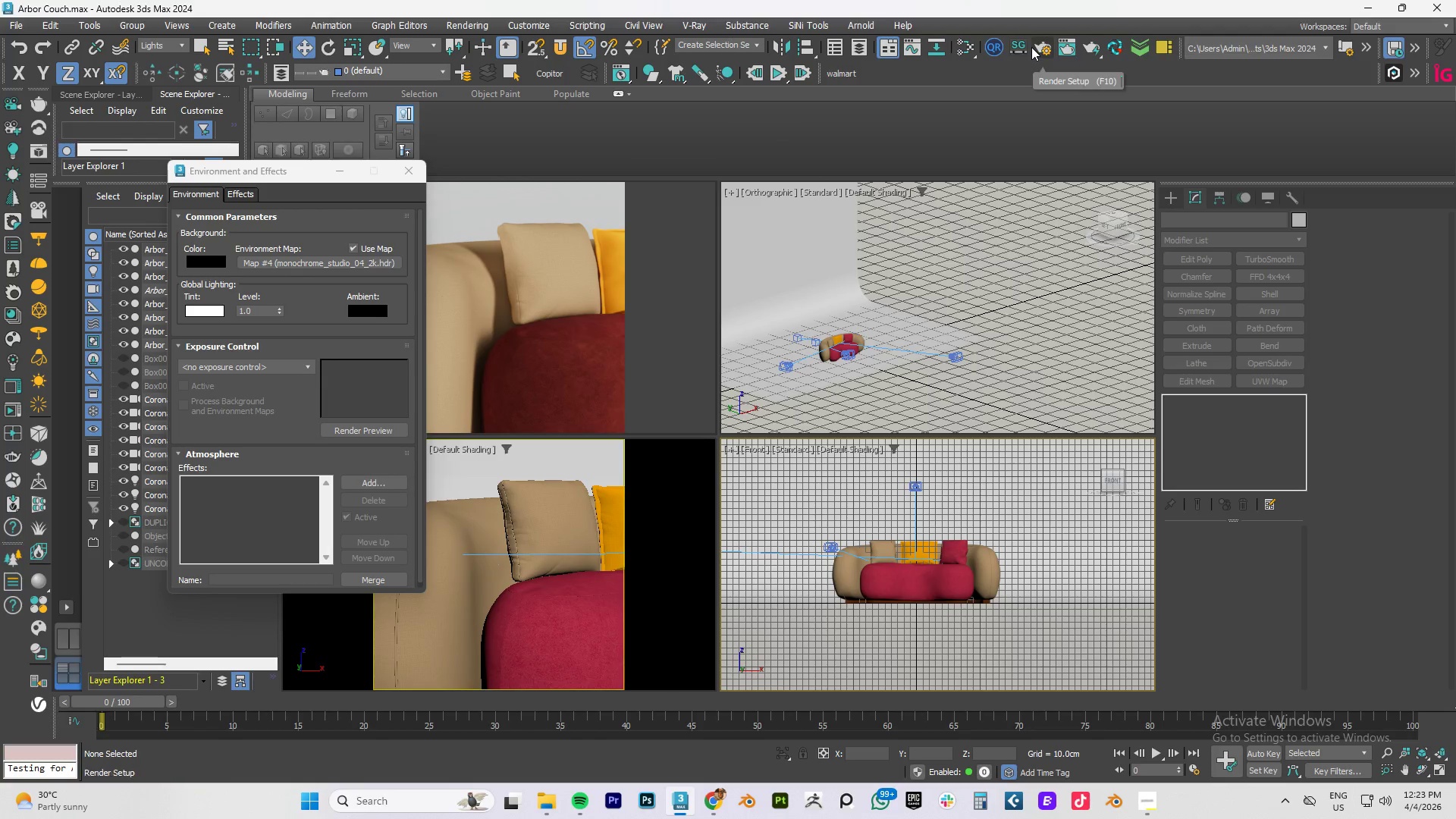 
left_click([1034, 48])
 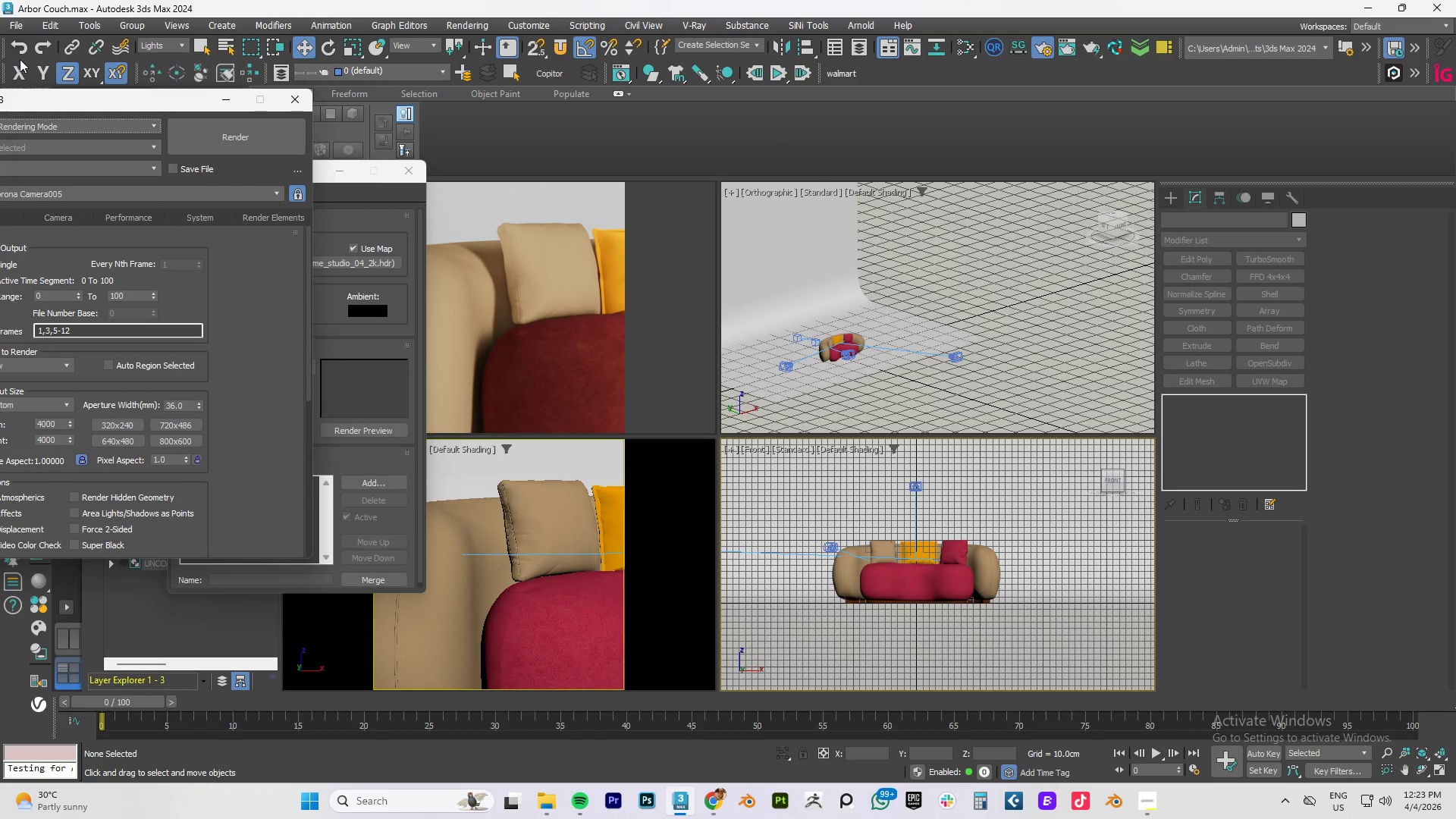 
left_click_drag(start_coordinate=[58, 99], to_coordinate=[1029, 144])
 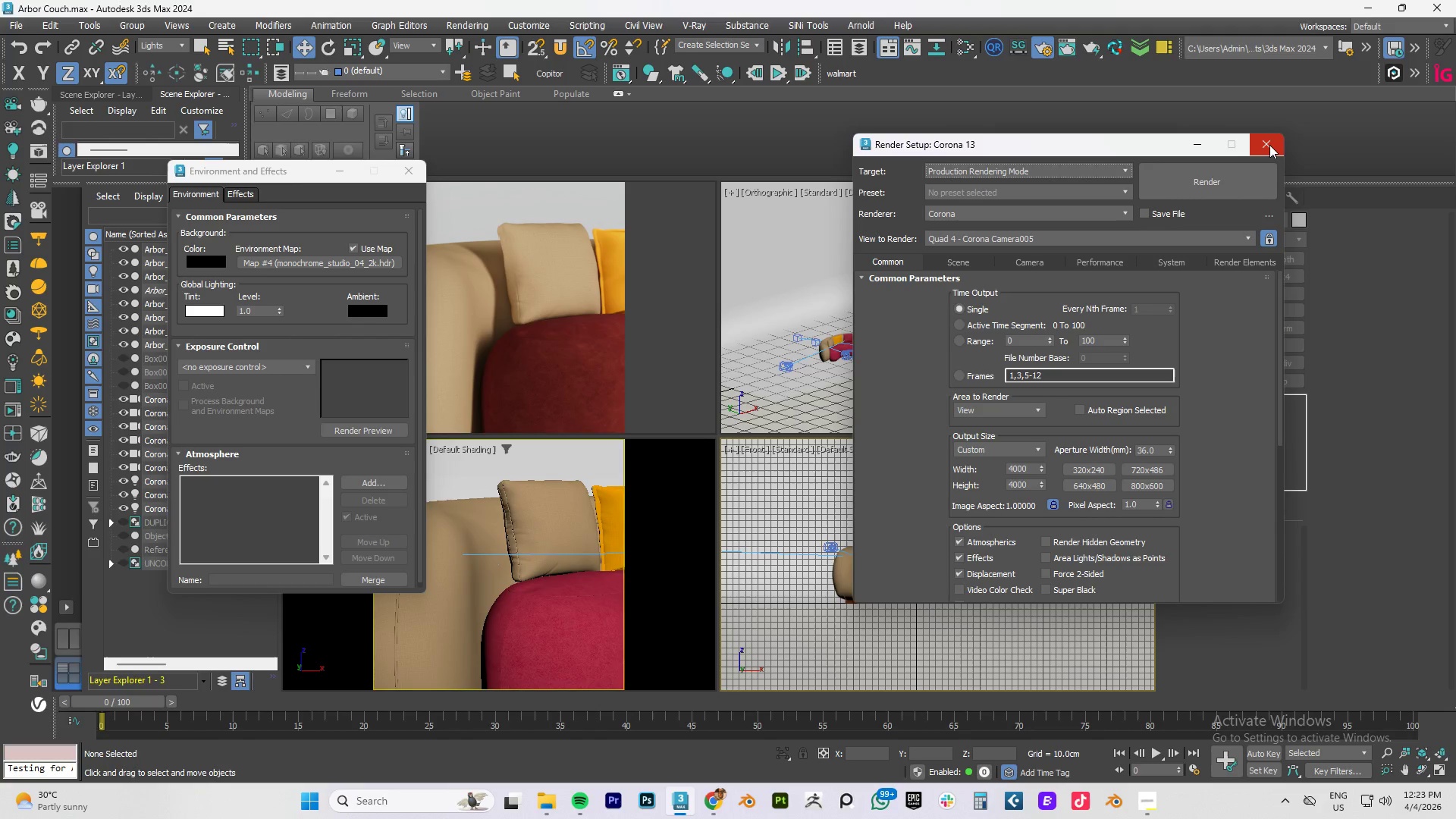 
left_click([1269, 145])
 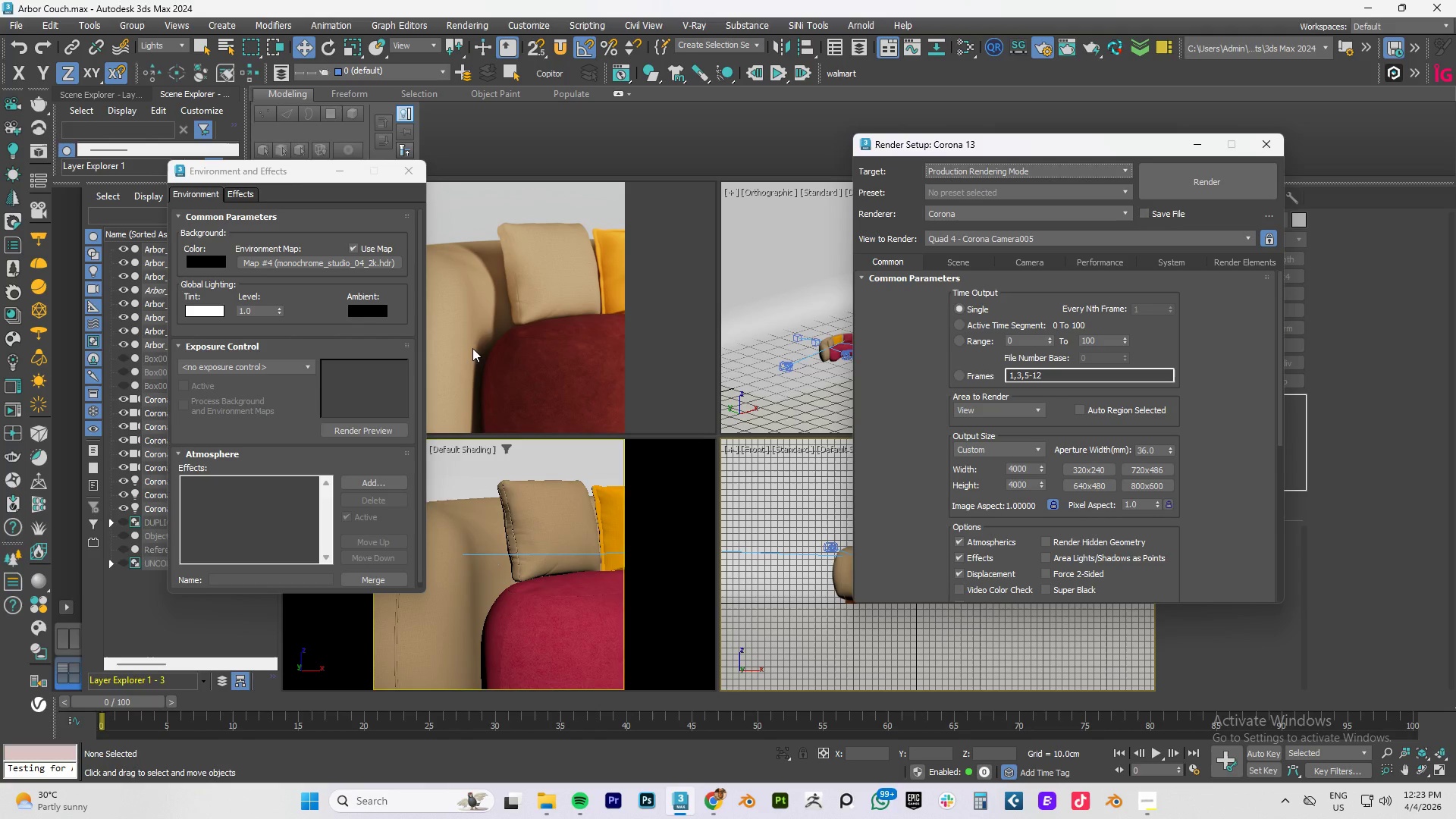 
right_click([471, 348])
 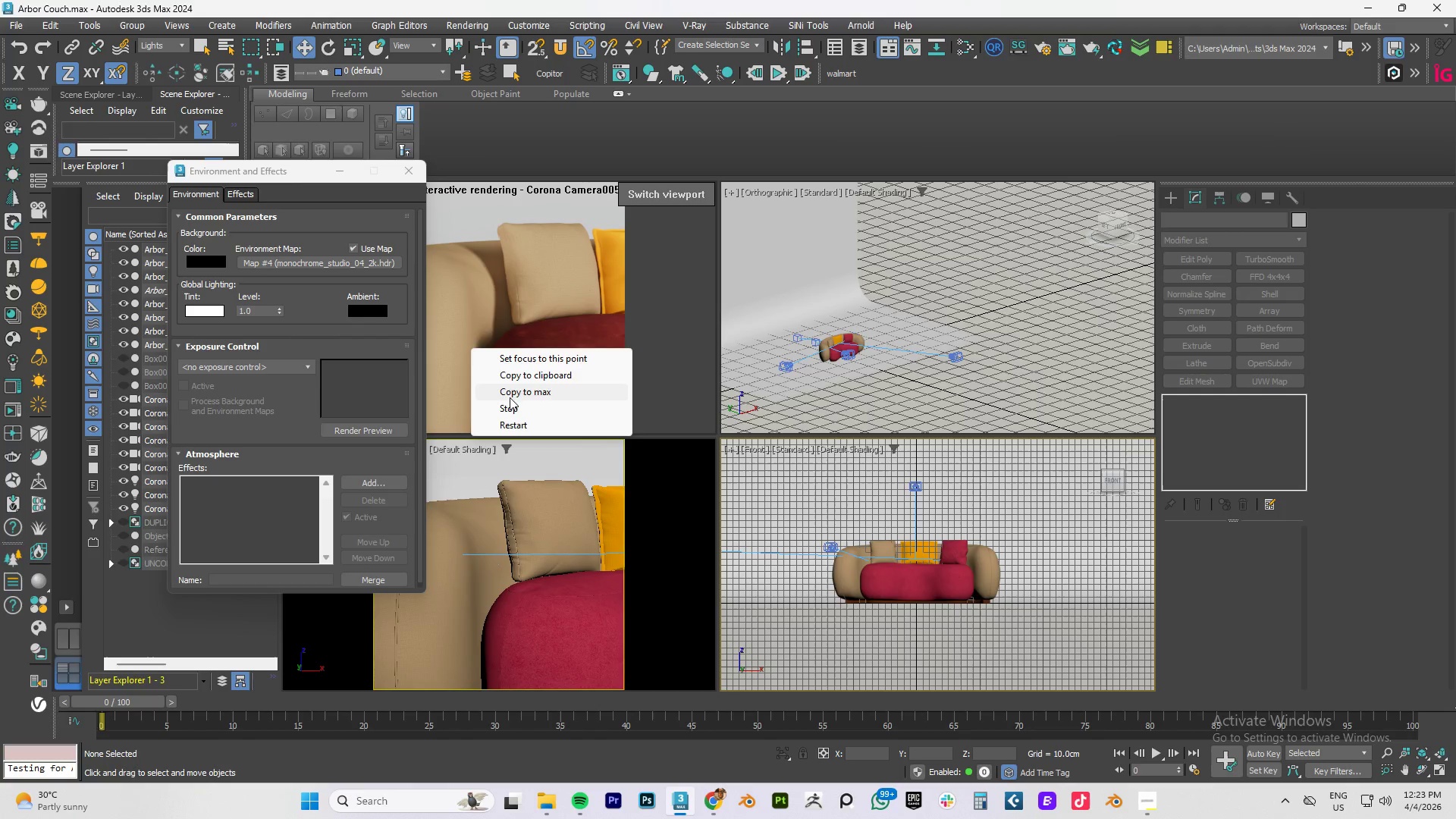 
left_click([516, 407])
 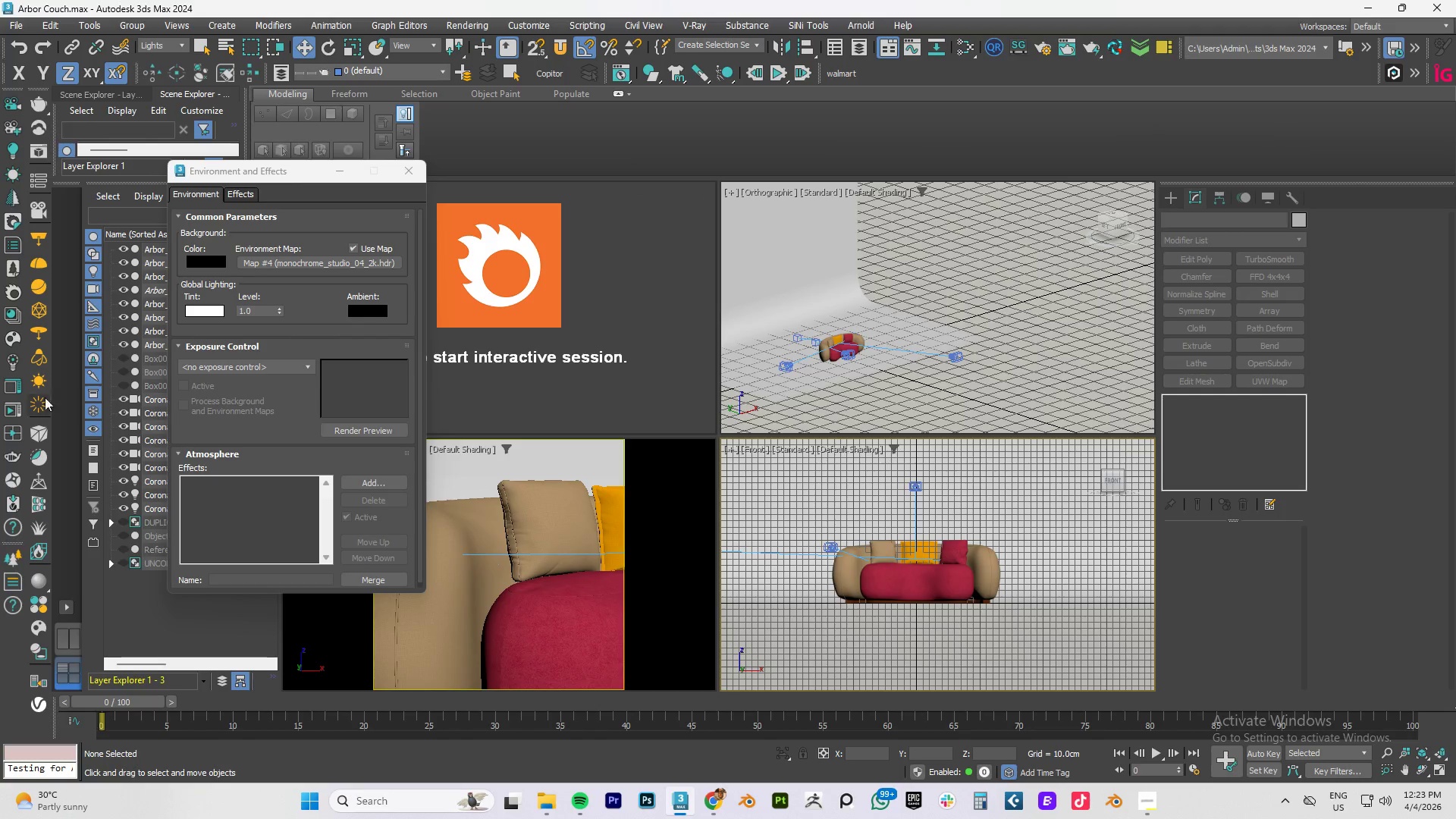 
left_click([11, 406])
 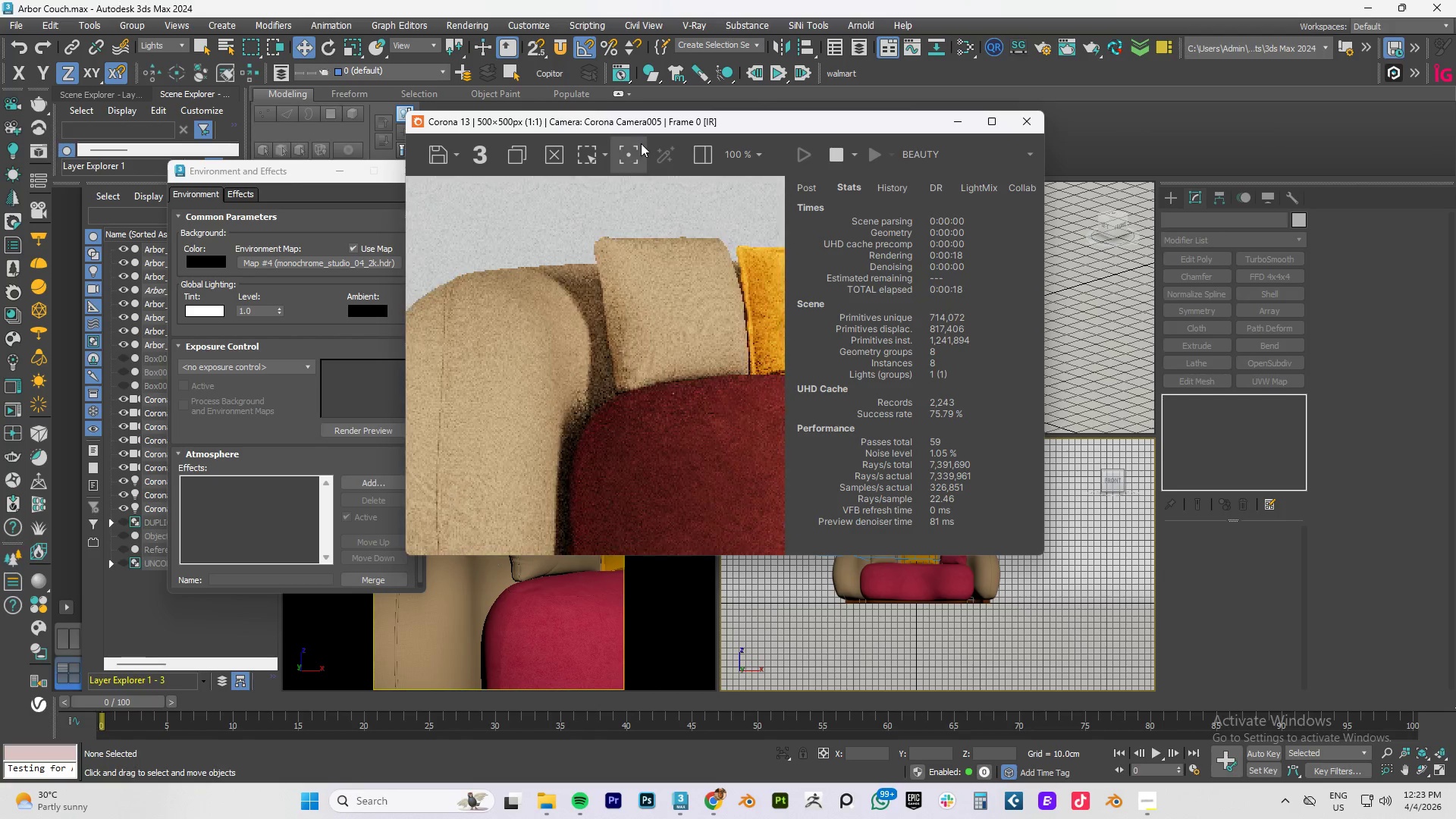 
left_click_drag(start_coordinate=[634, 127], to_coordinate=[940, 146])
 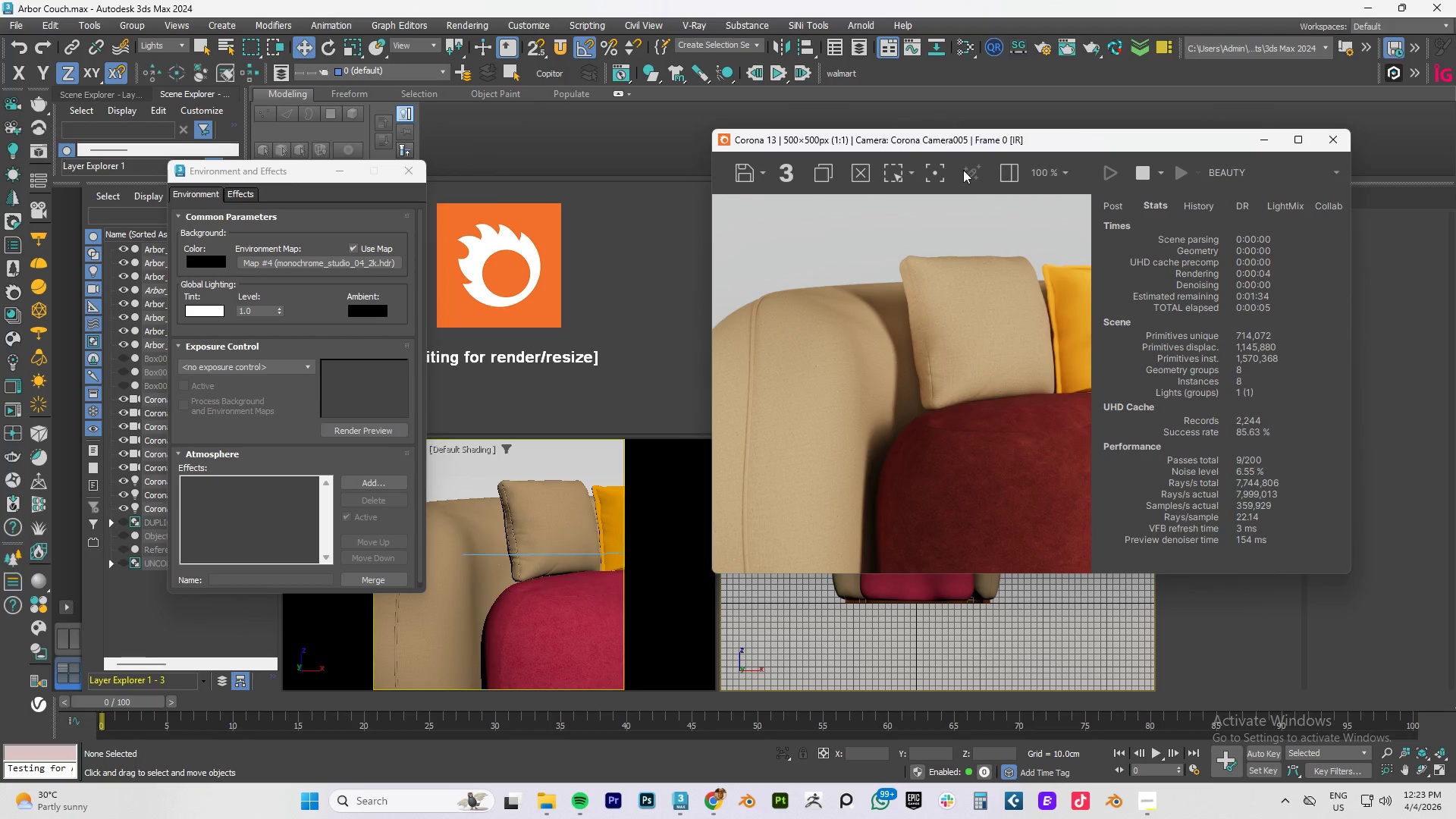 
scroll: coordinate [1250, 313], scroll_direction: up, amount: 4.0
 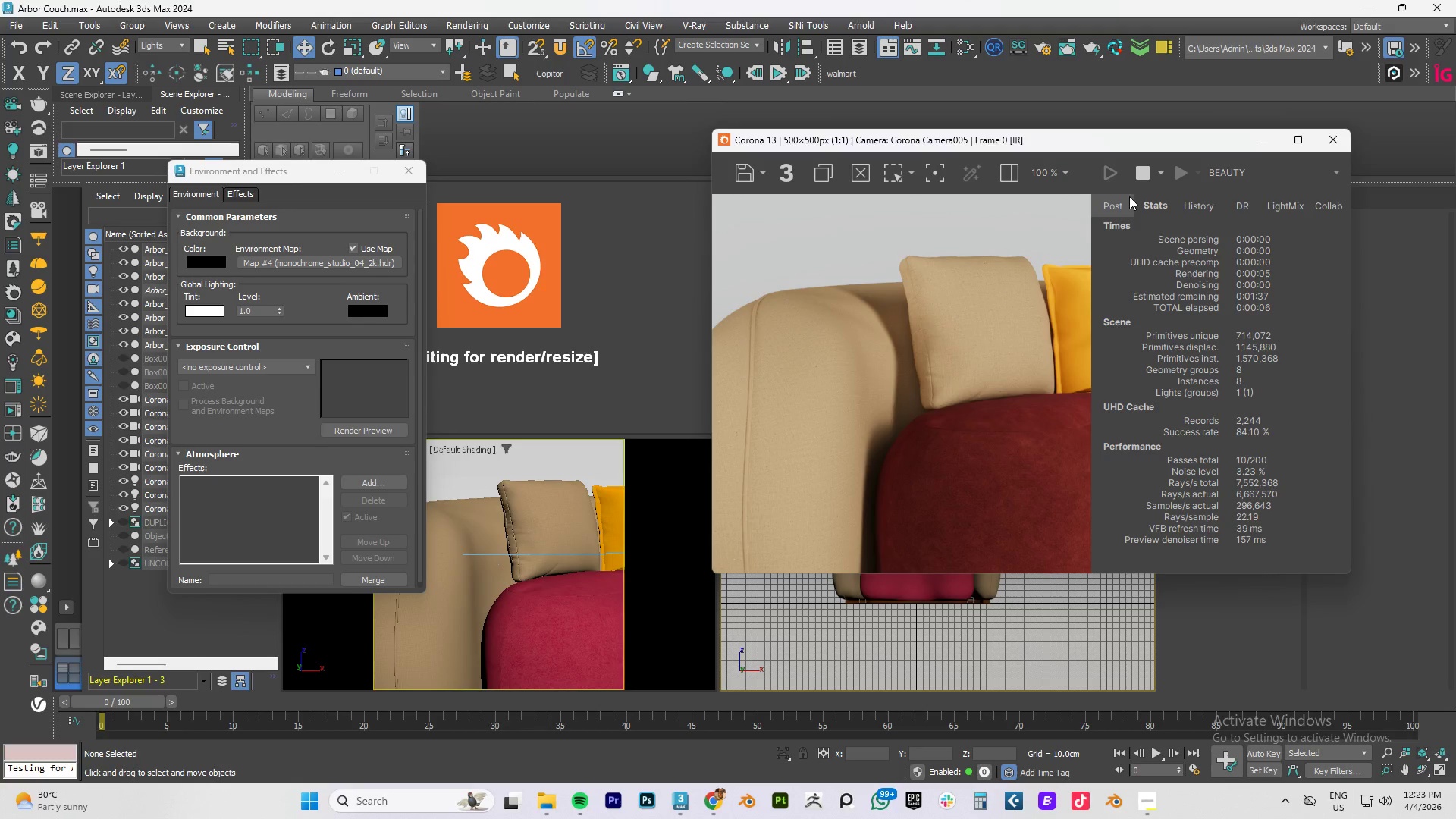 
left_click([1109, 201])
 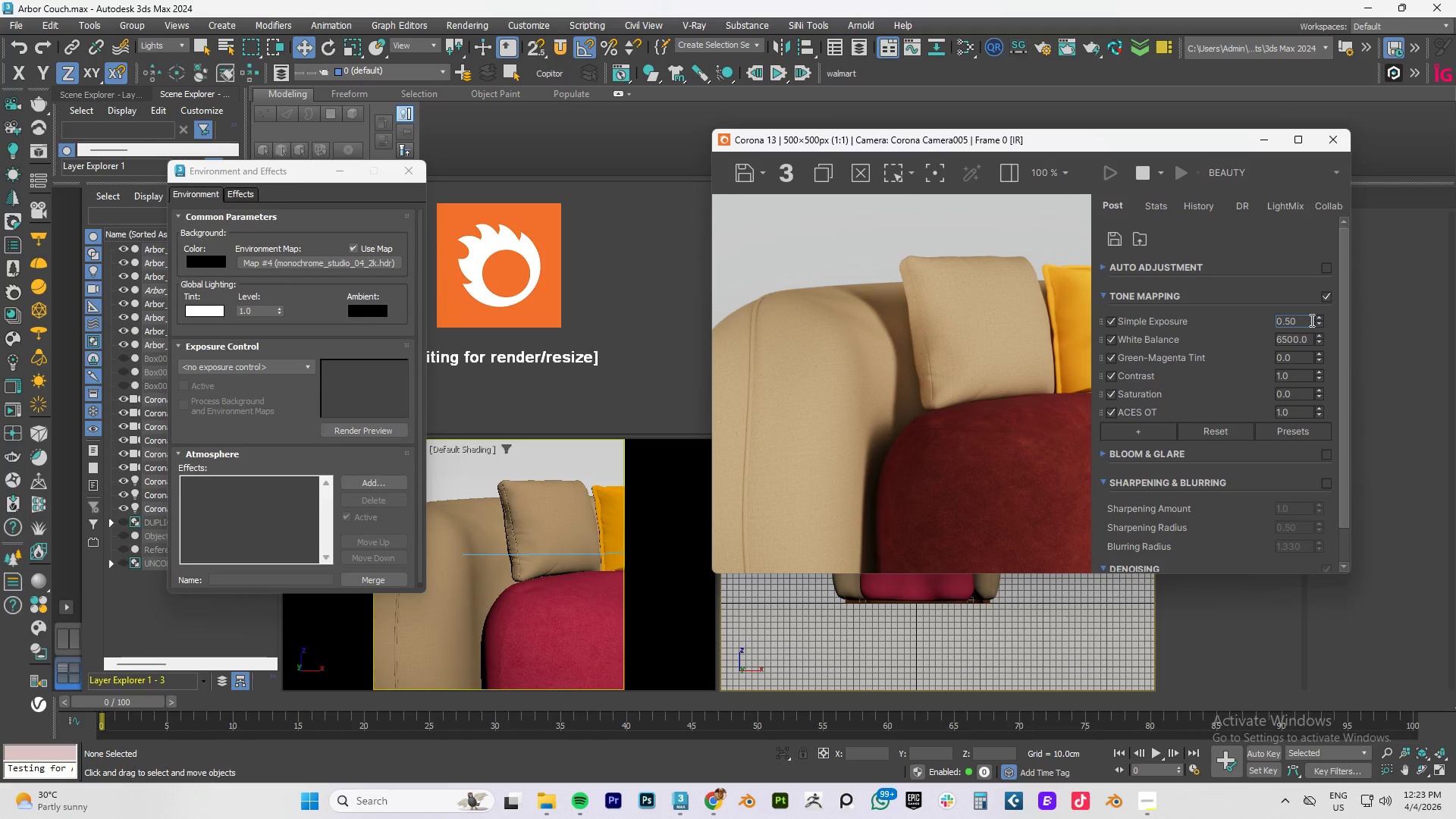 
double_click([1292, 322])
 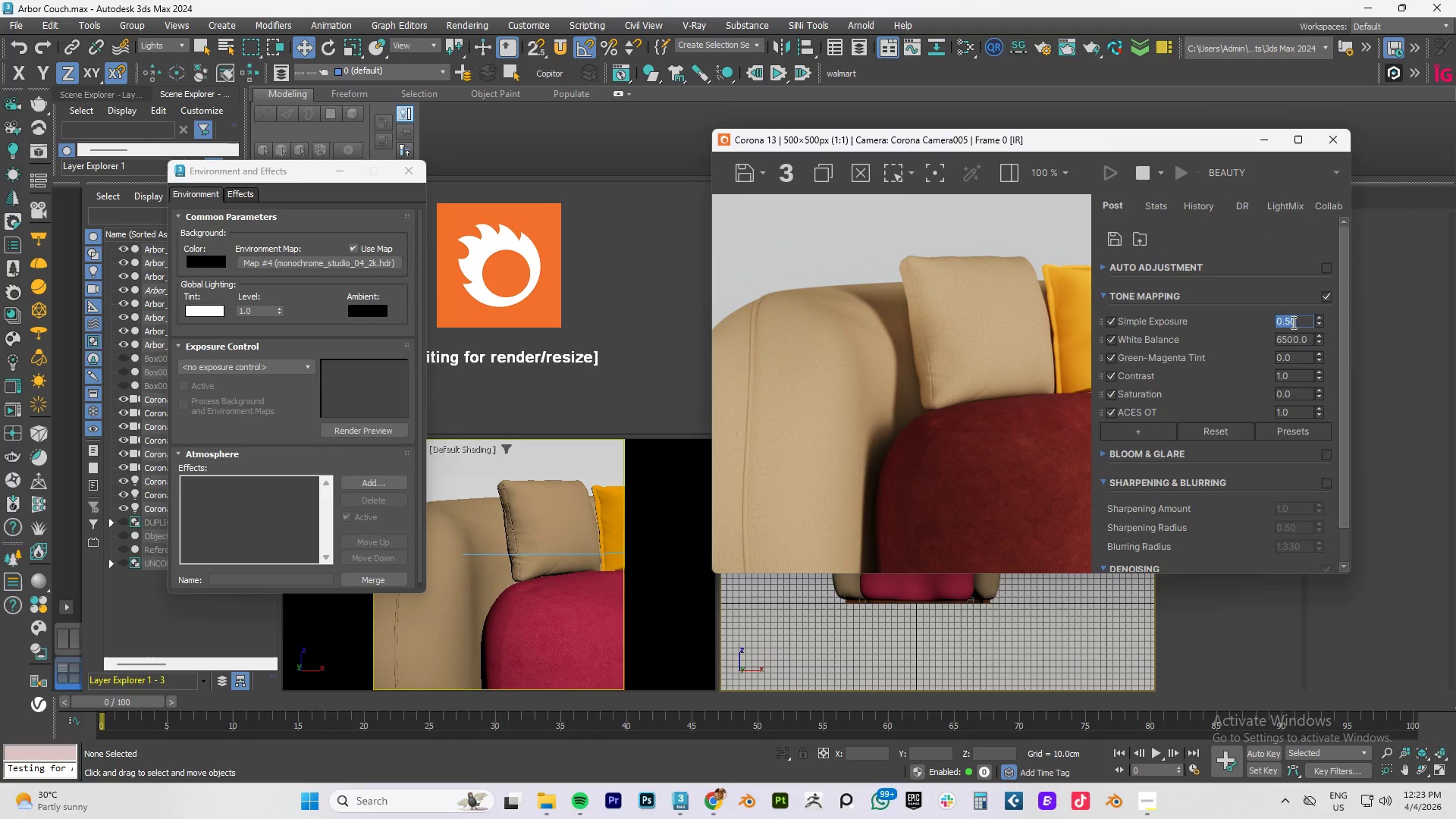 
key(Numpad1)
 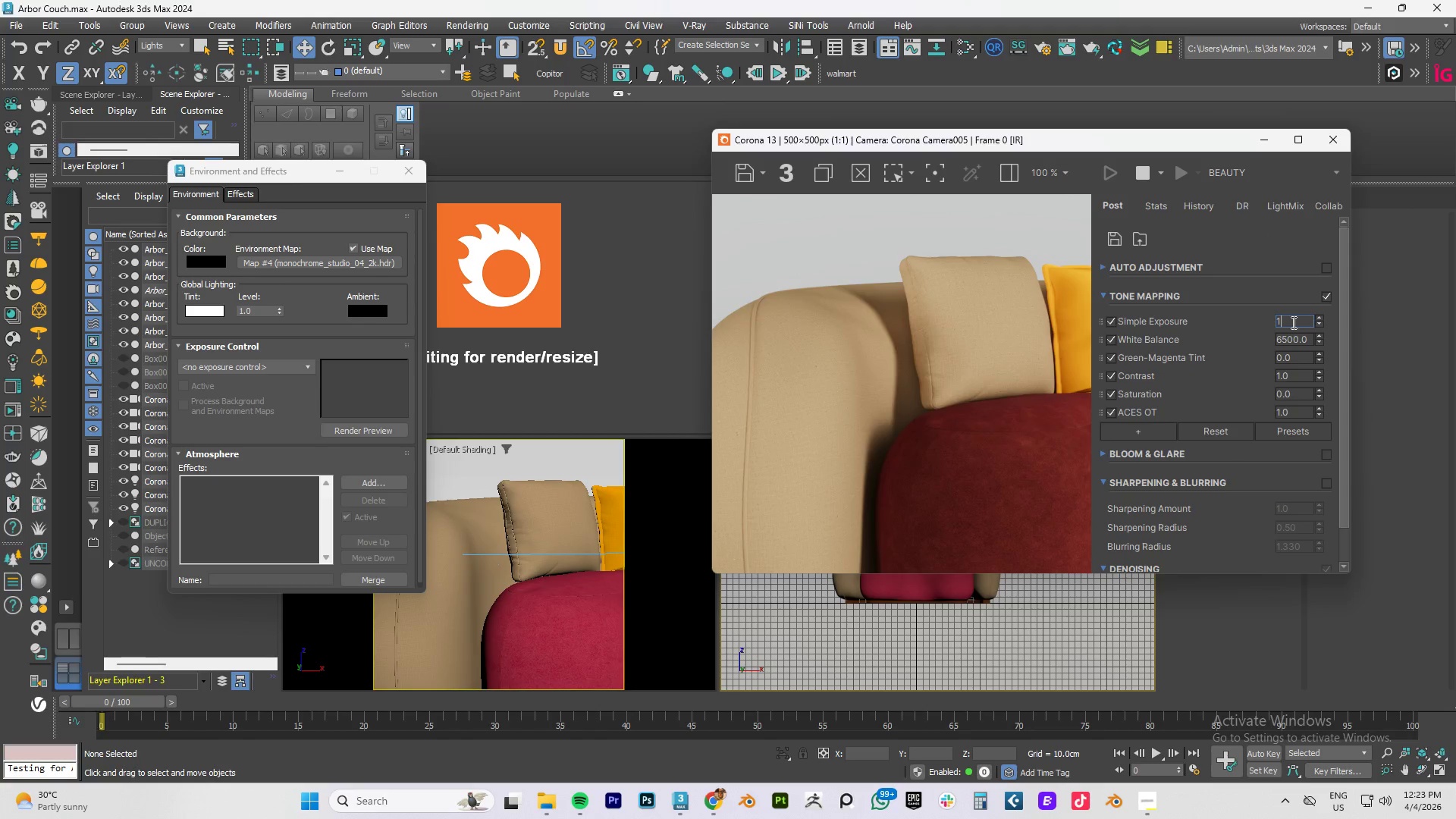 
key(NumpadEnter)
 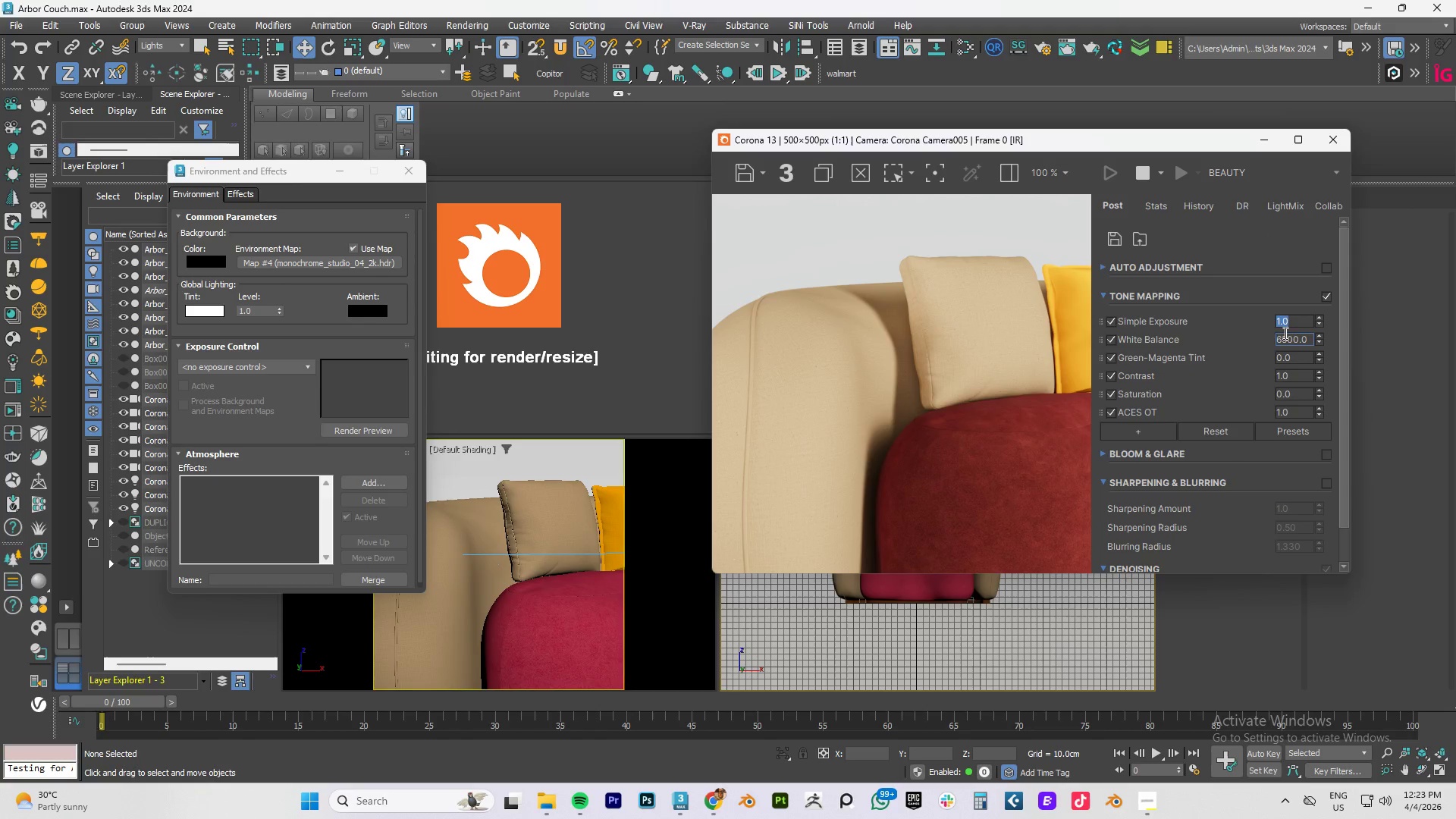 
key(Numpad2)
 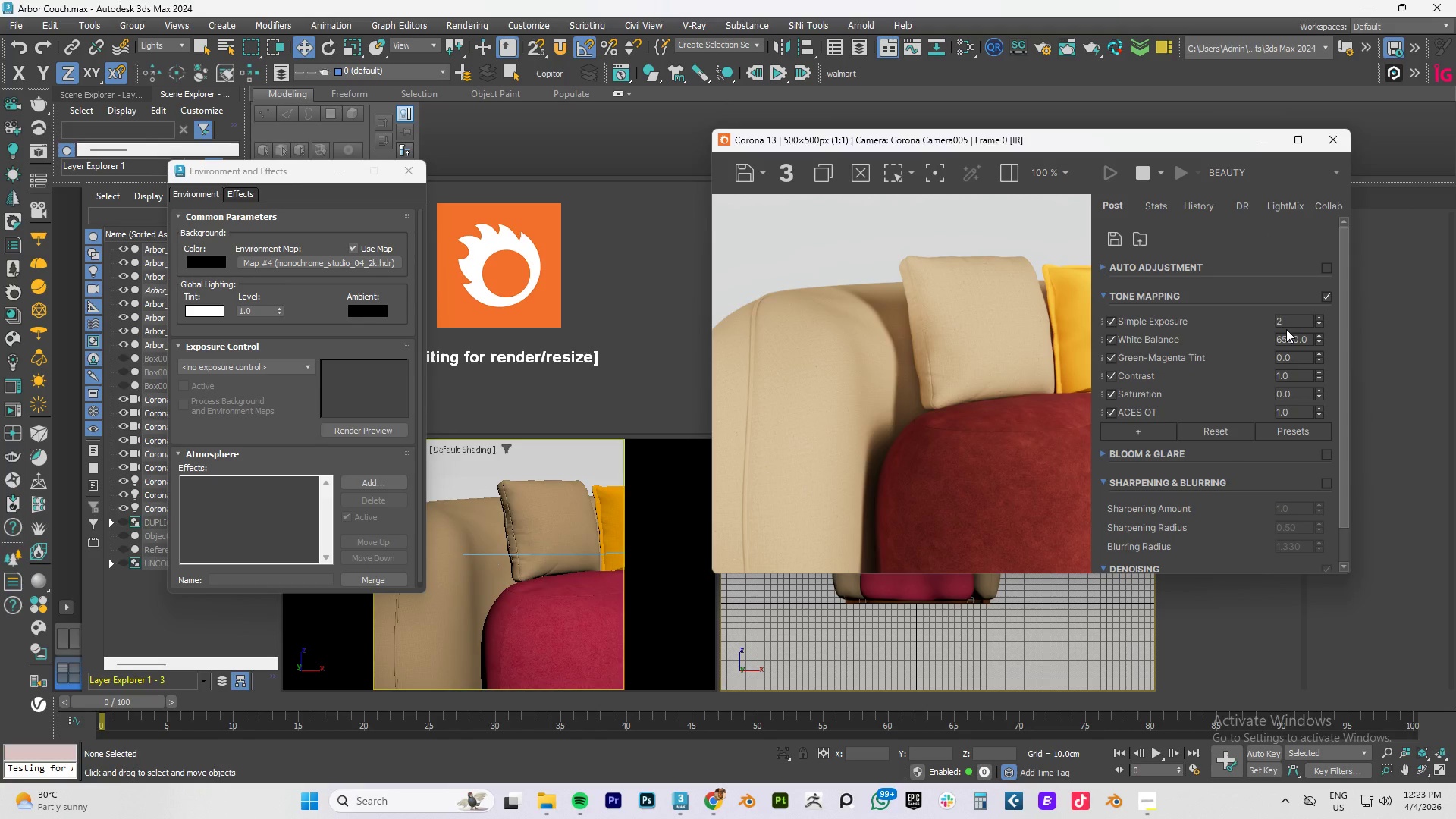 
key(NumpadEnter)
 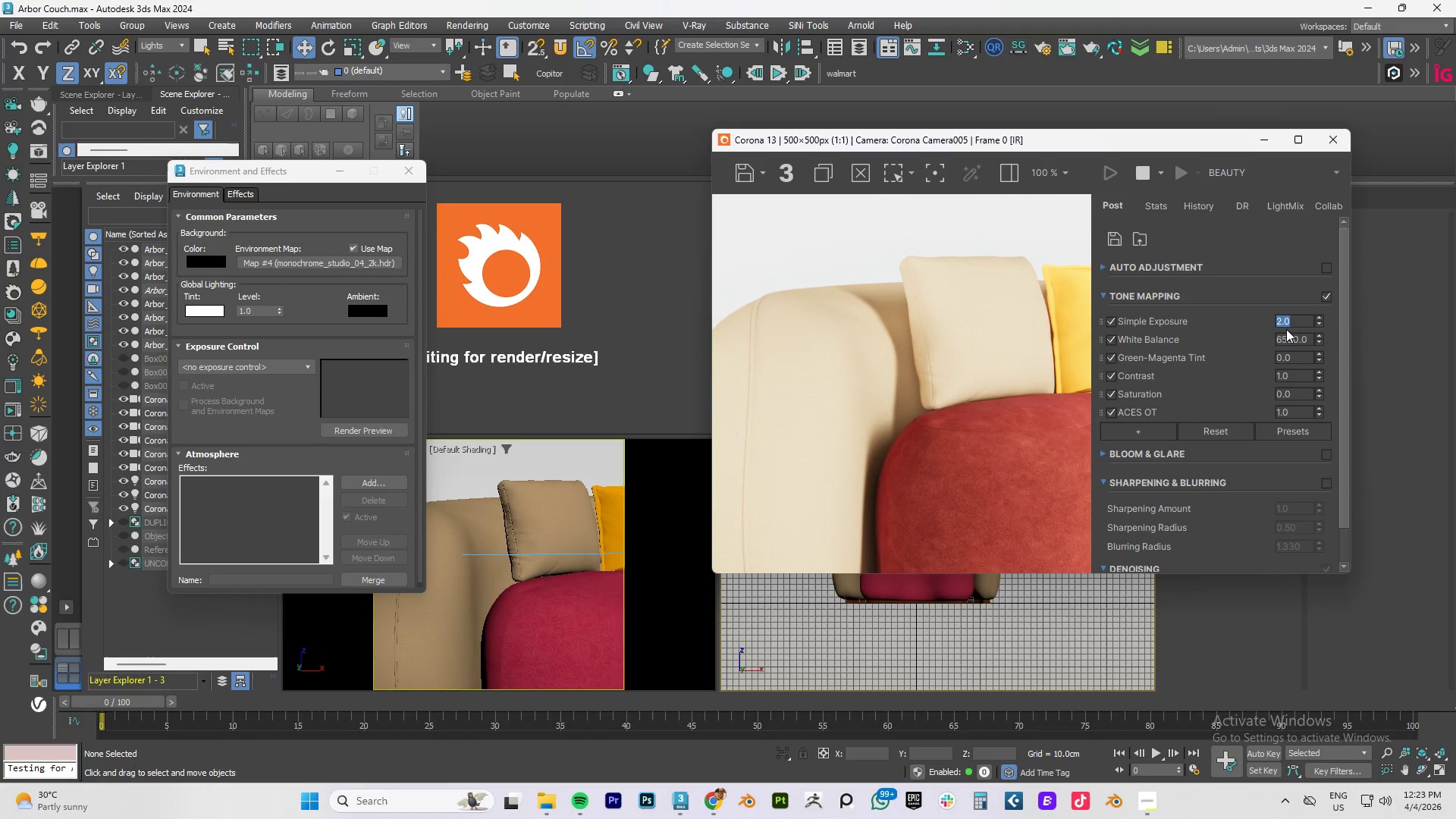 
key(Numpad1)
 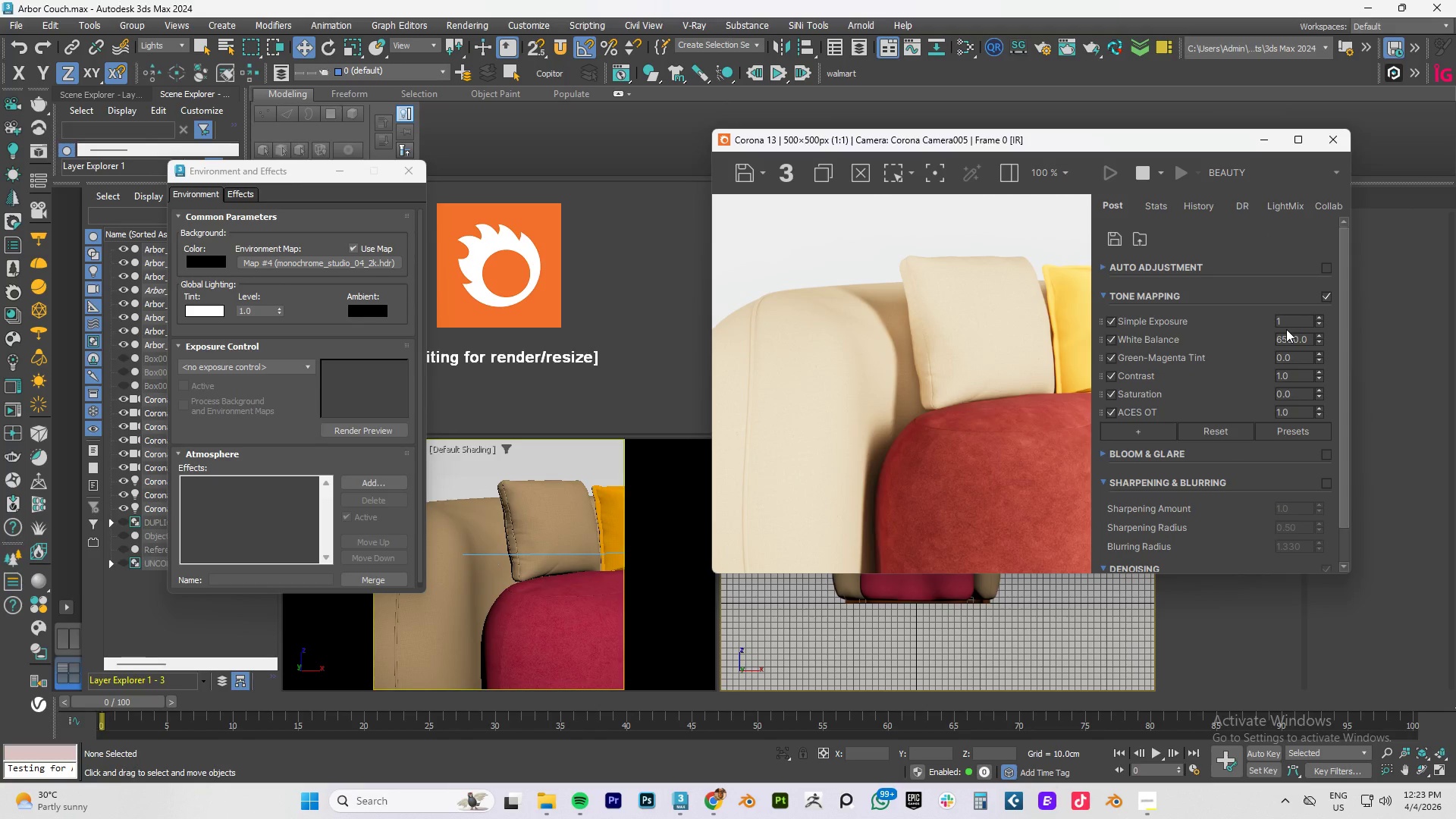 
key(NumpadDecimal)
 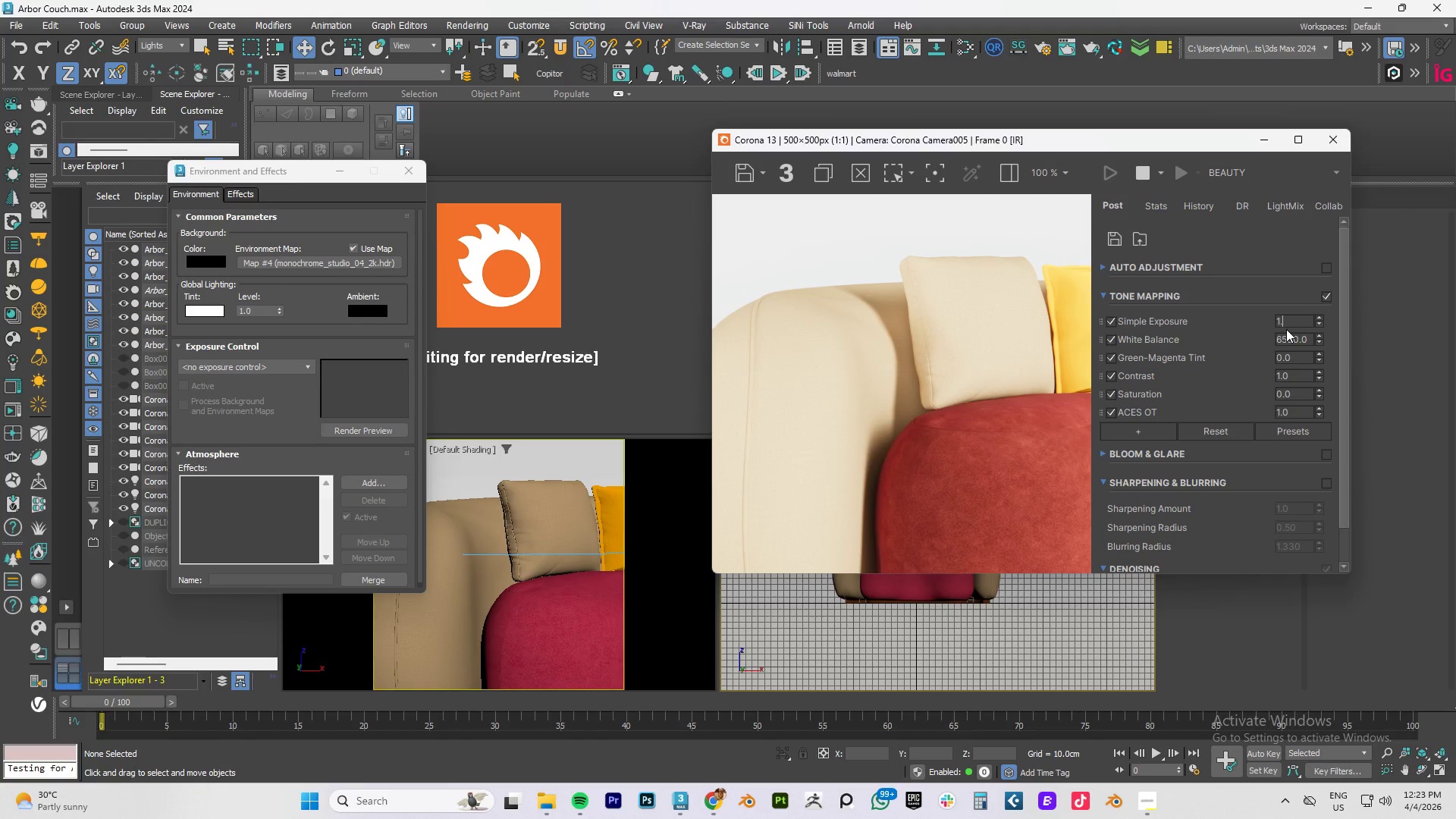 
key(Numpad5)
 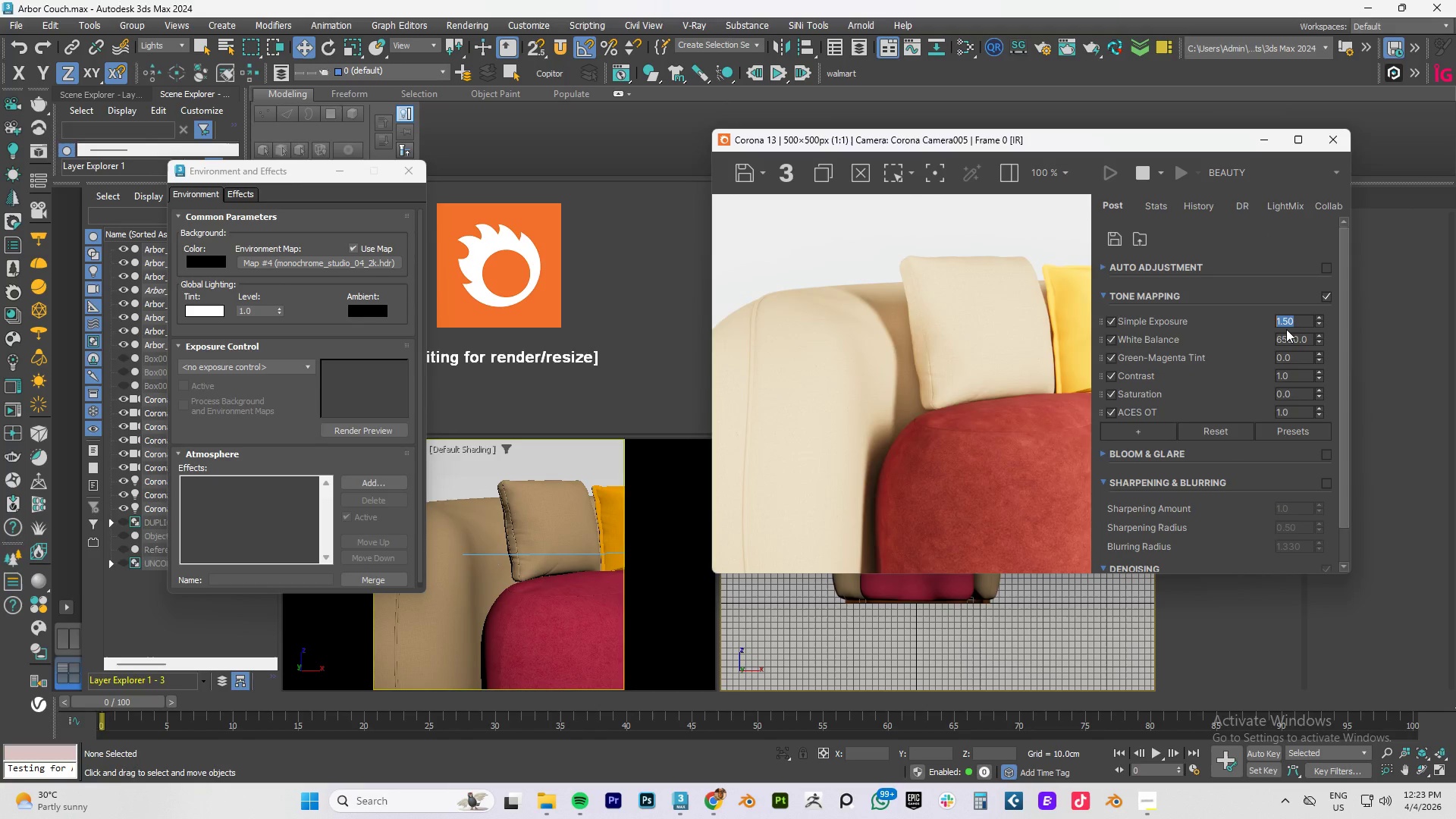 
key(NumpadEnter)
 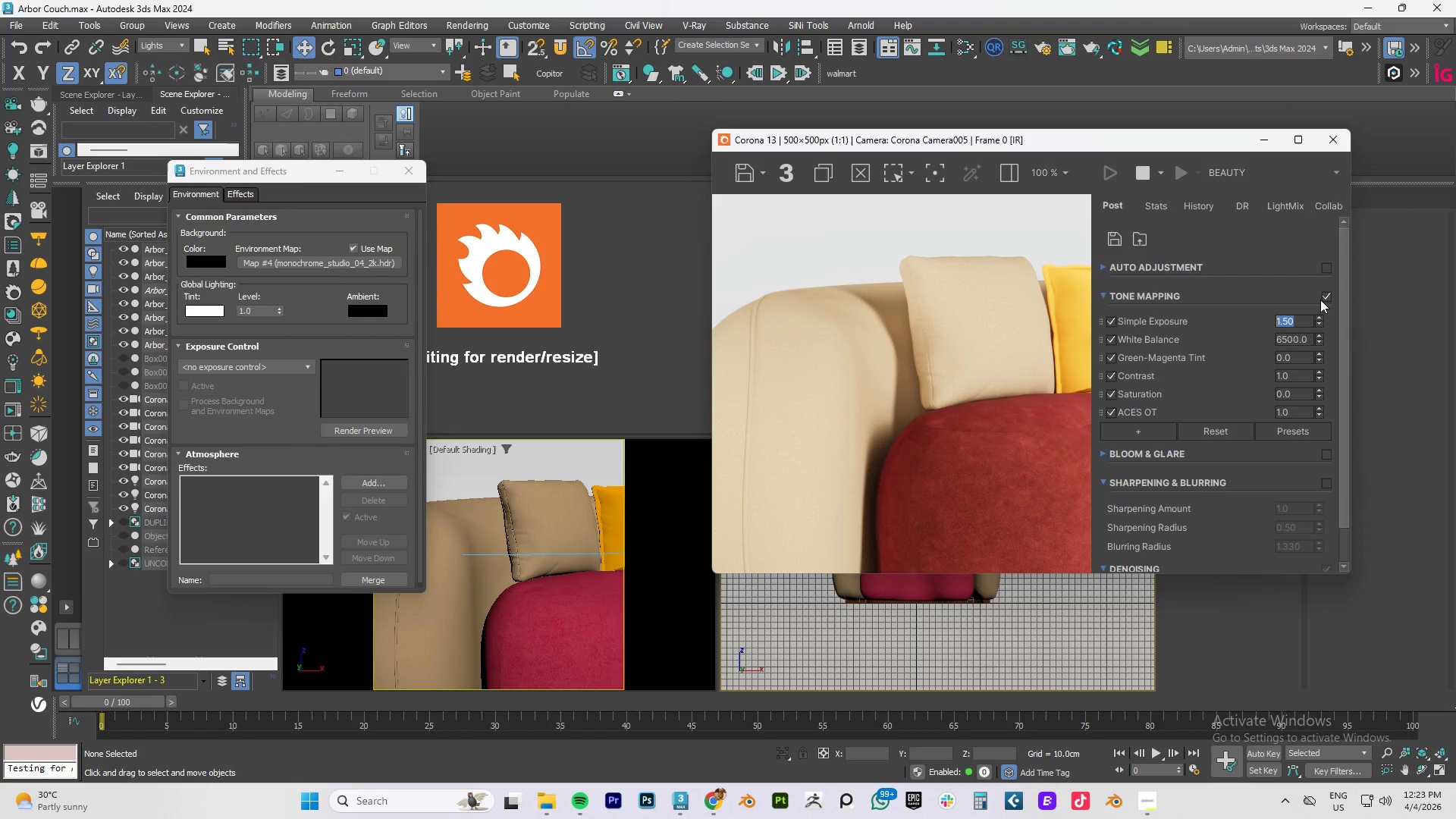 
left_click([1323, 269])
 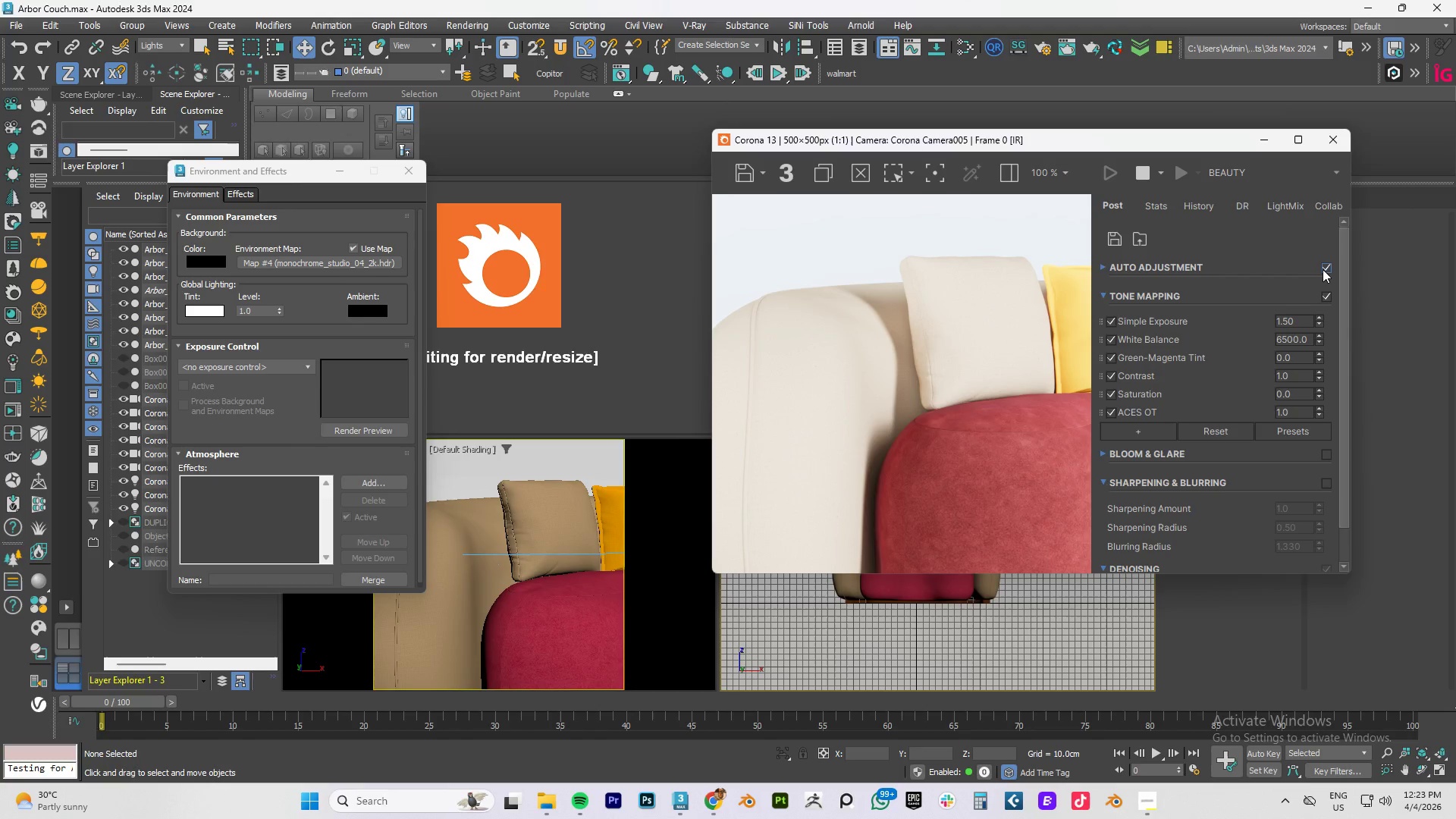 
left_click([1323, 269])
 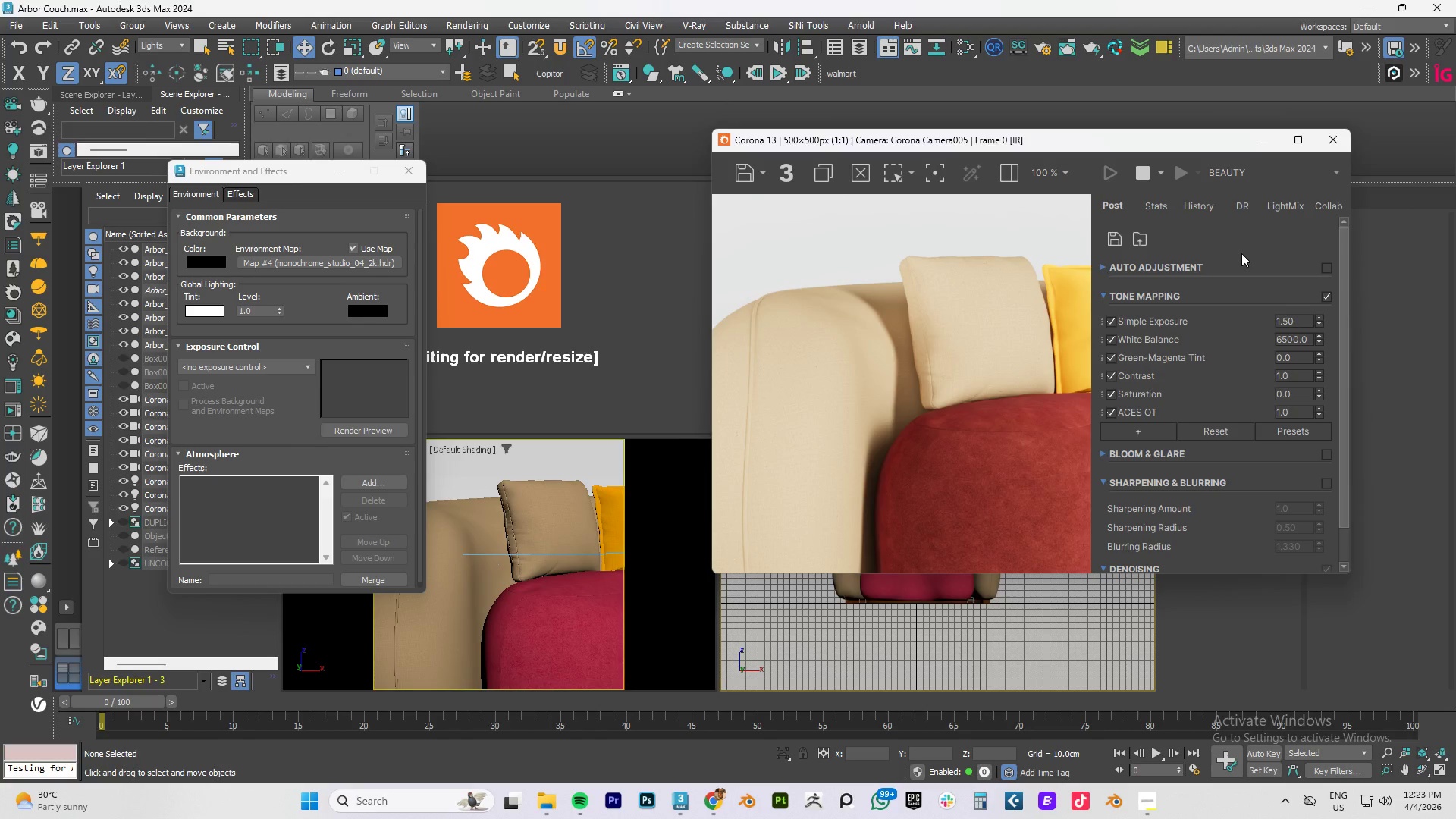 
left_click_drag(start_coordinate=[1312, 320], to_coordinate=[1206, 329])
 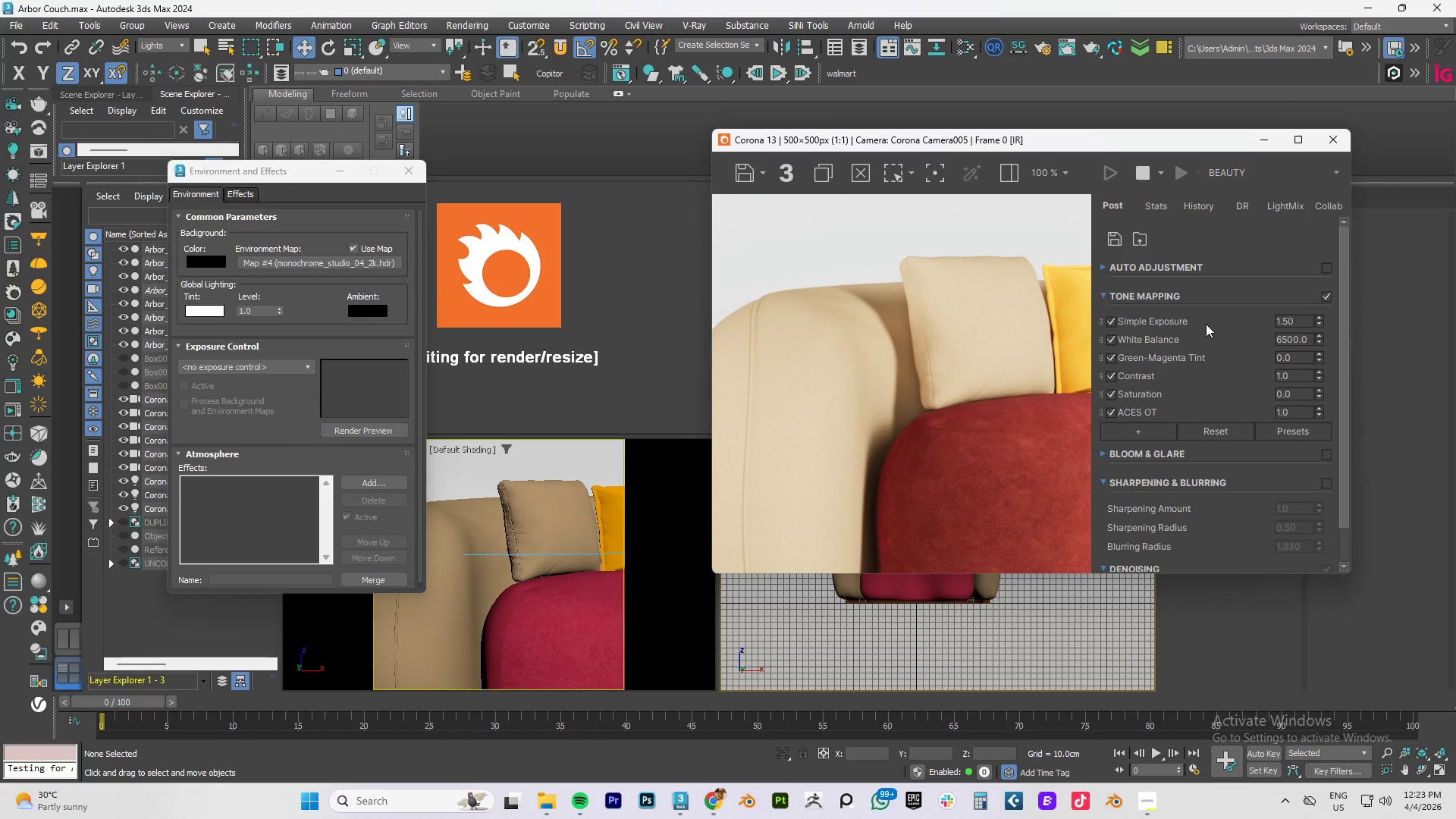 
key(NumpadDecimal)
 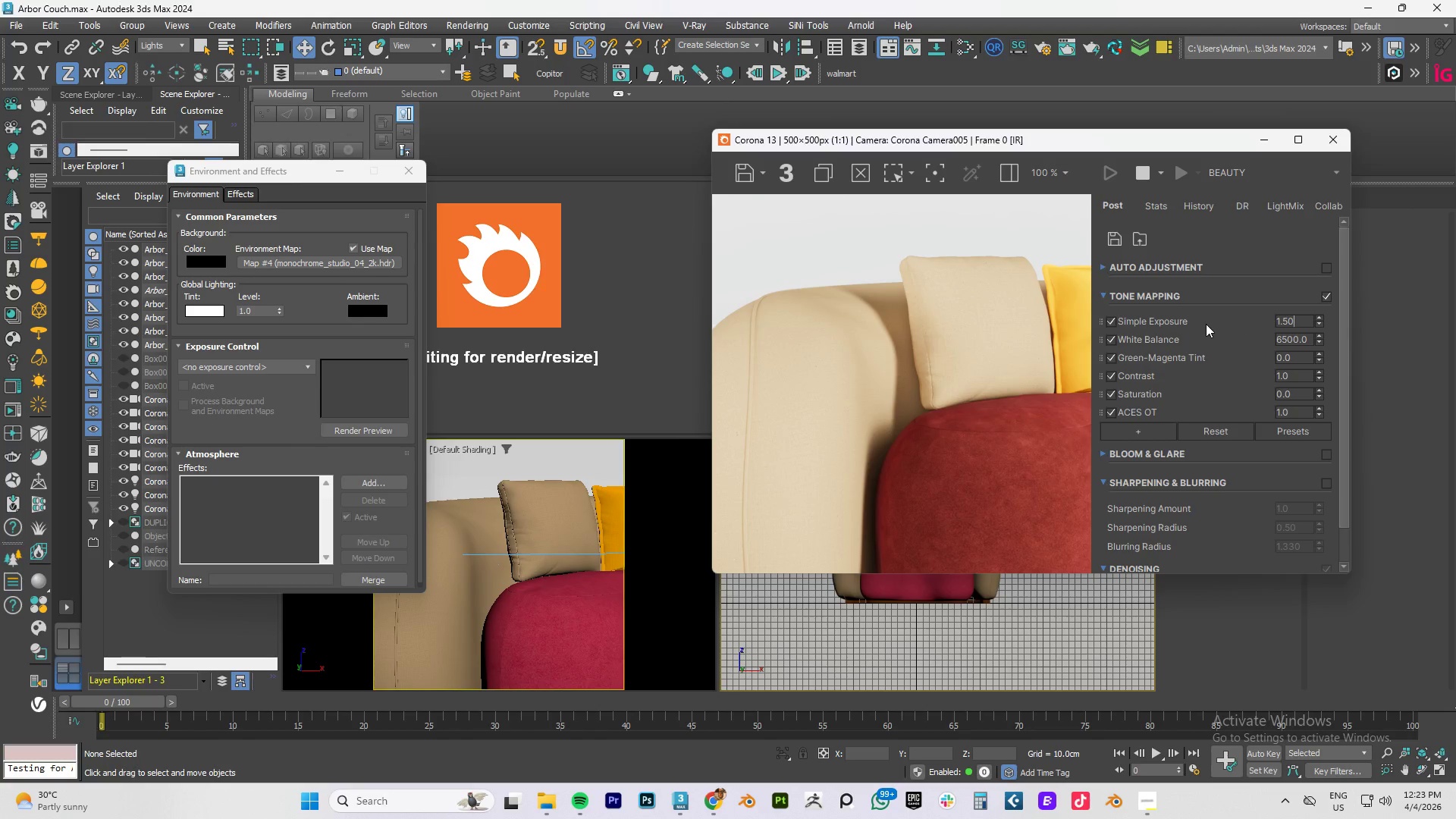 
key(Numpad5)
 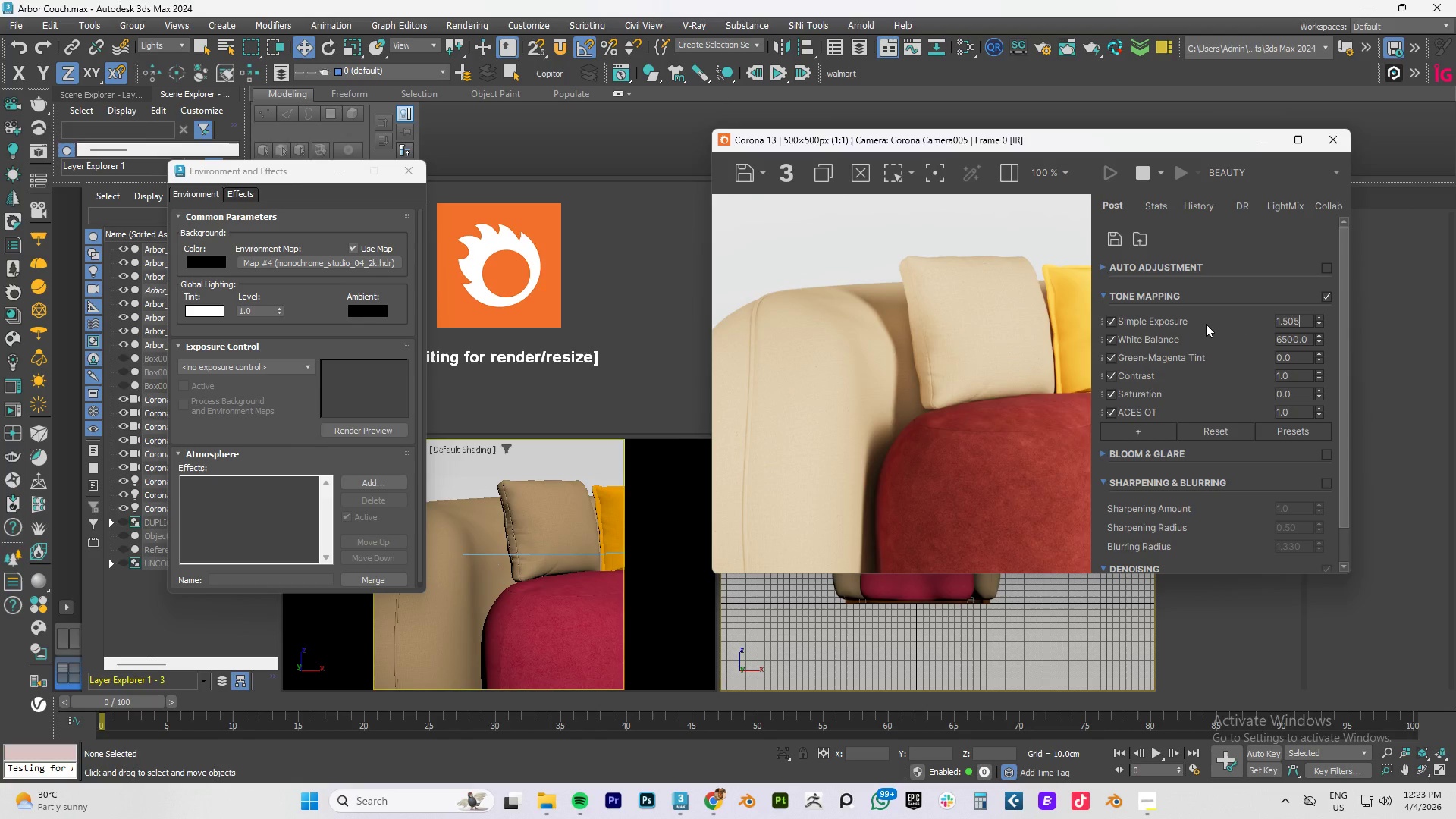 
key(NumpadEnter)
 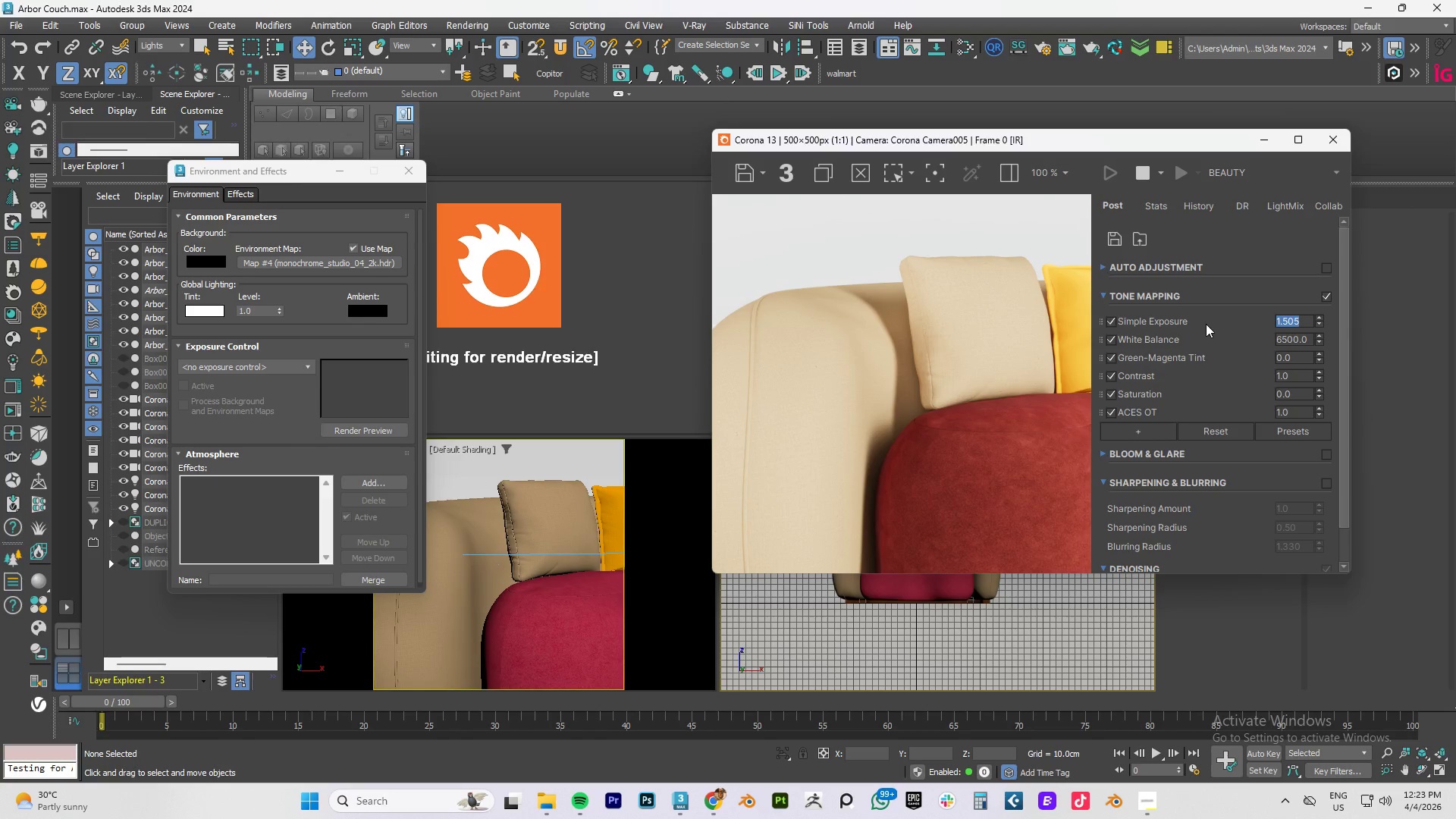 
key(NumpadDecimal)
 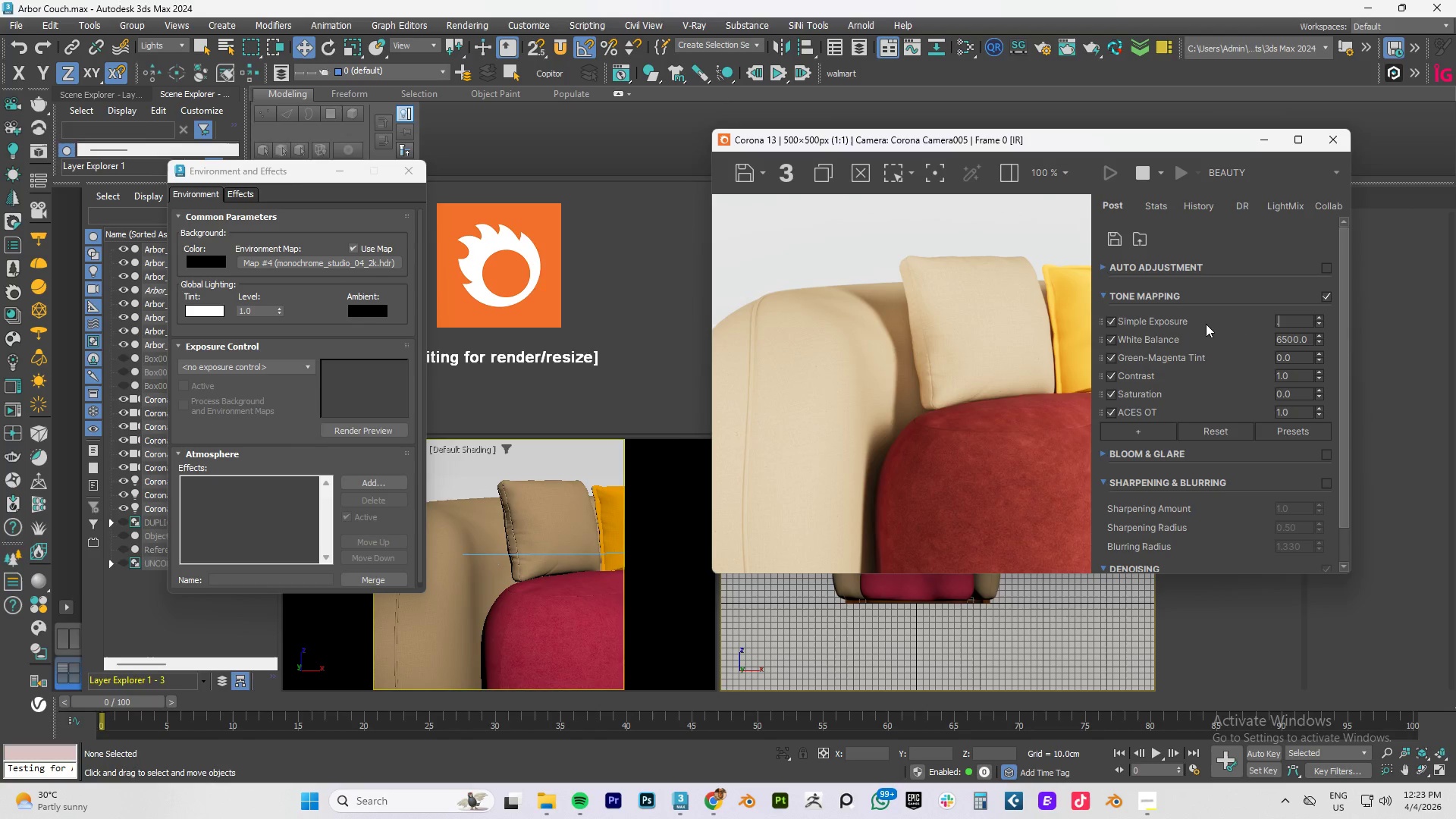 
key(Numpad5)
 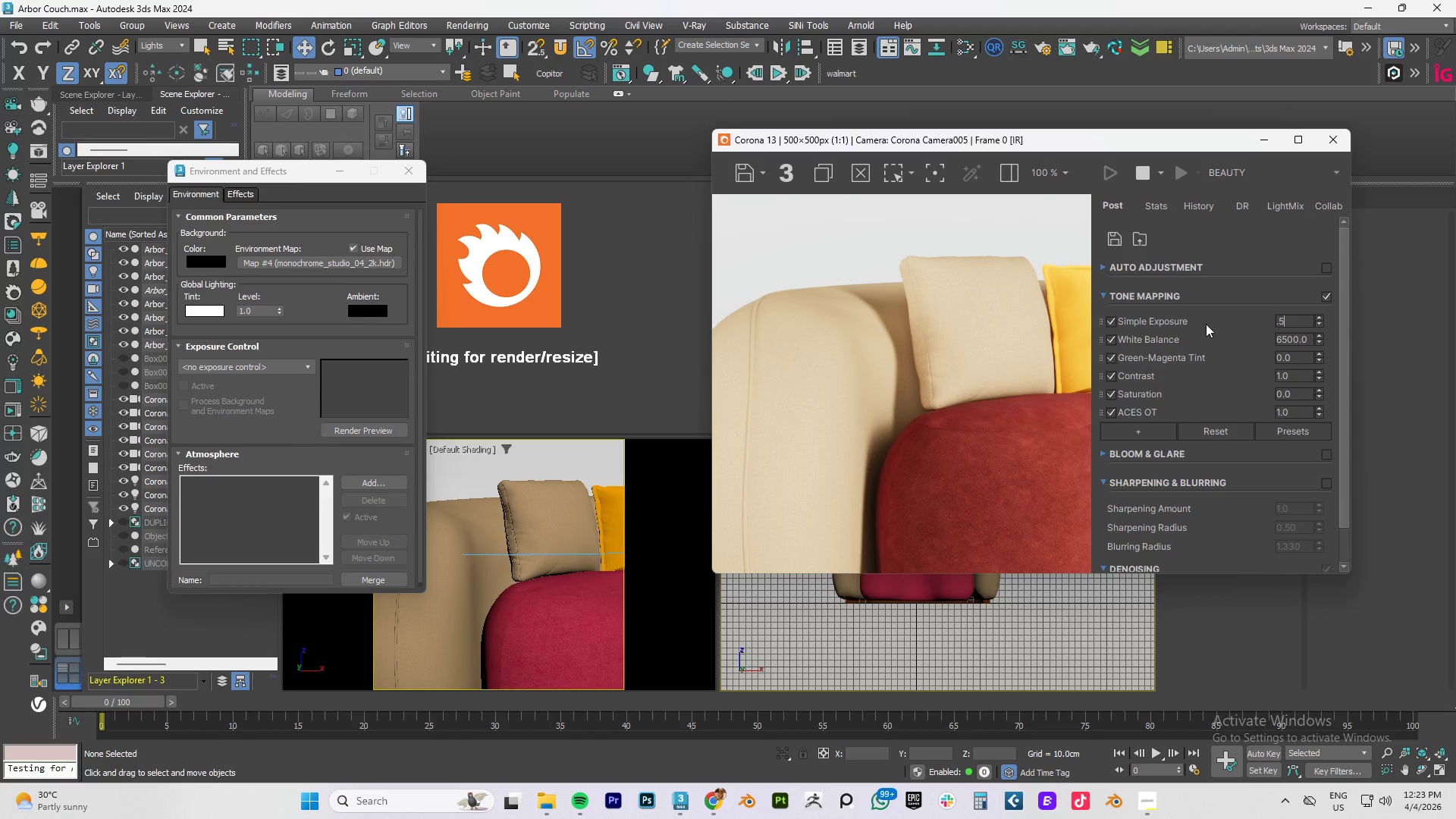 
key(NumpadEnter)
 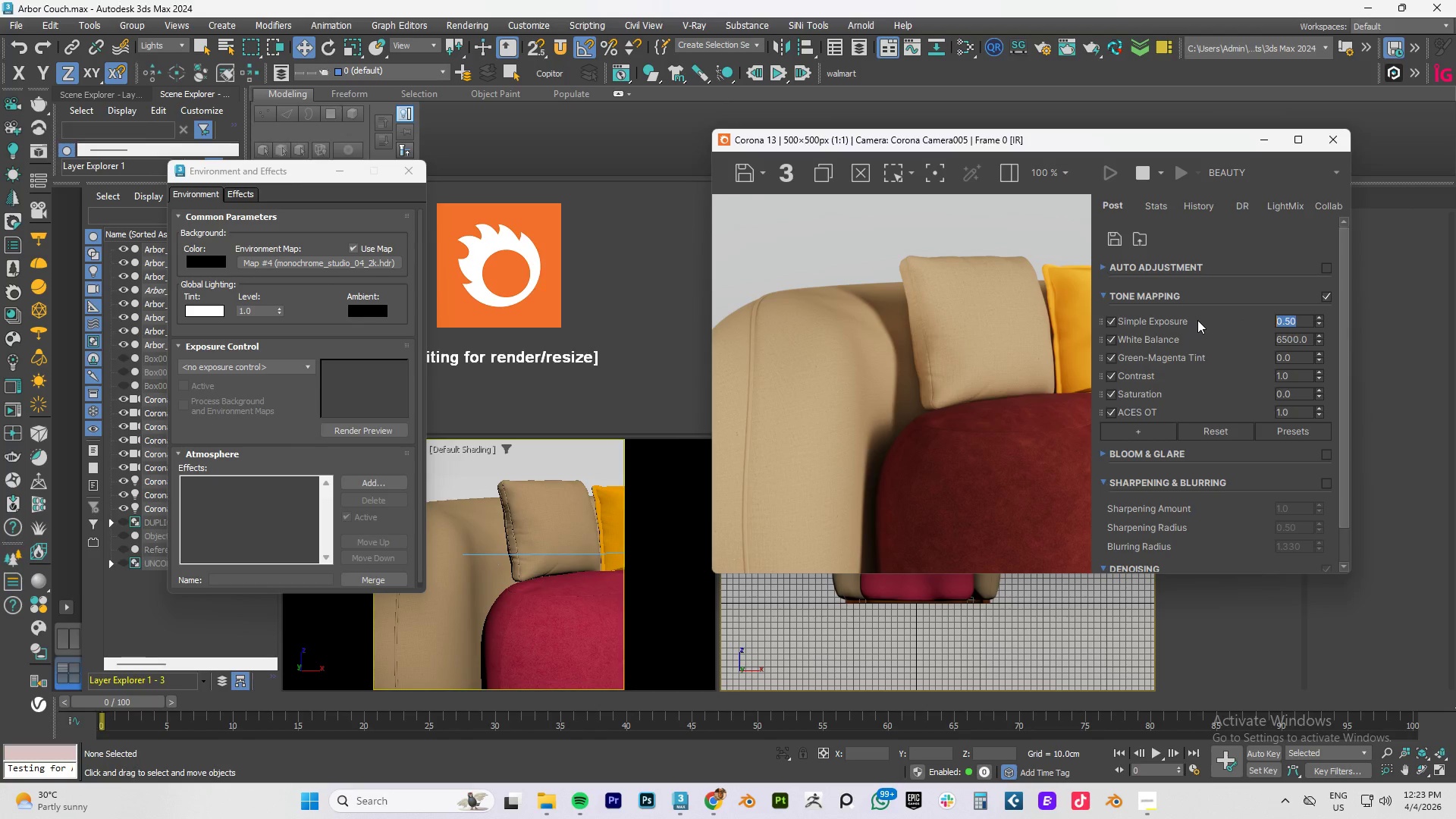 
key(NumpadDecimal)
 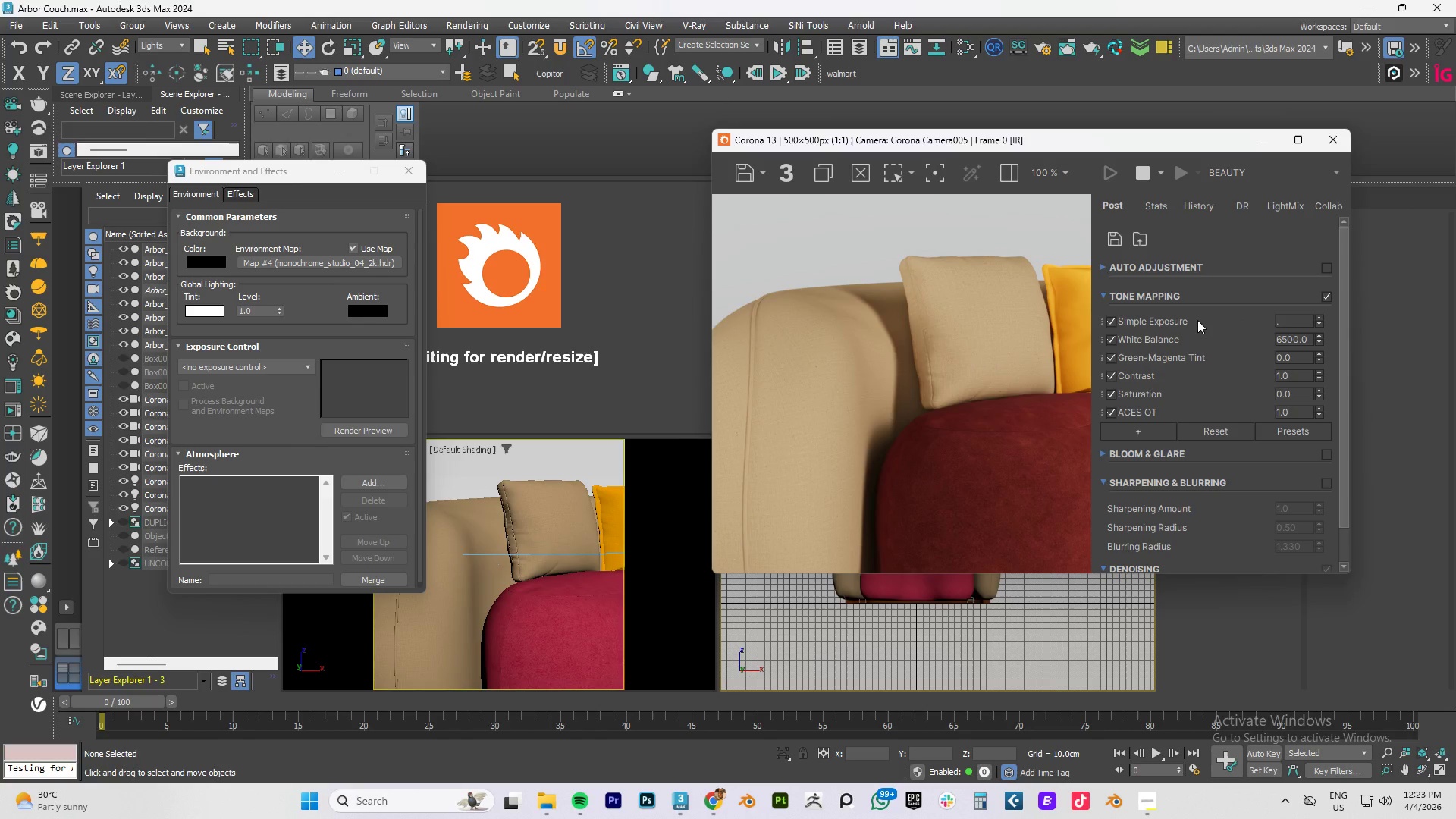 
key(Numpad1)
 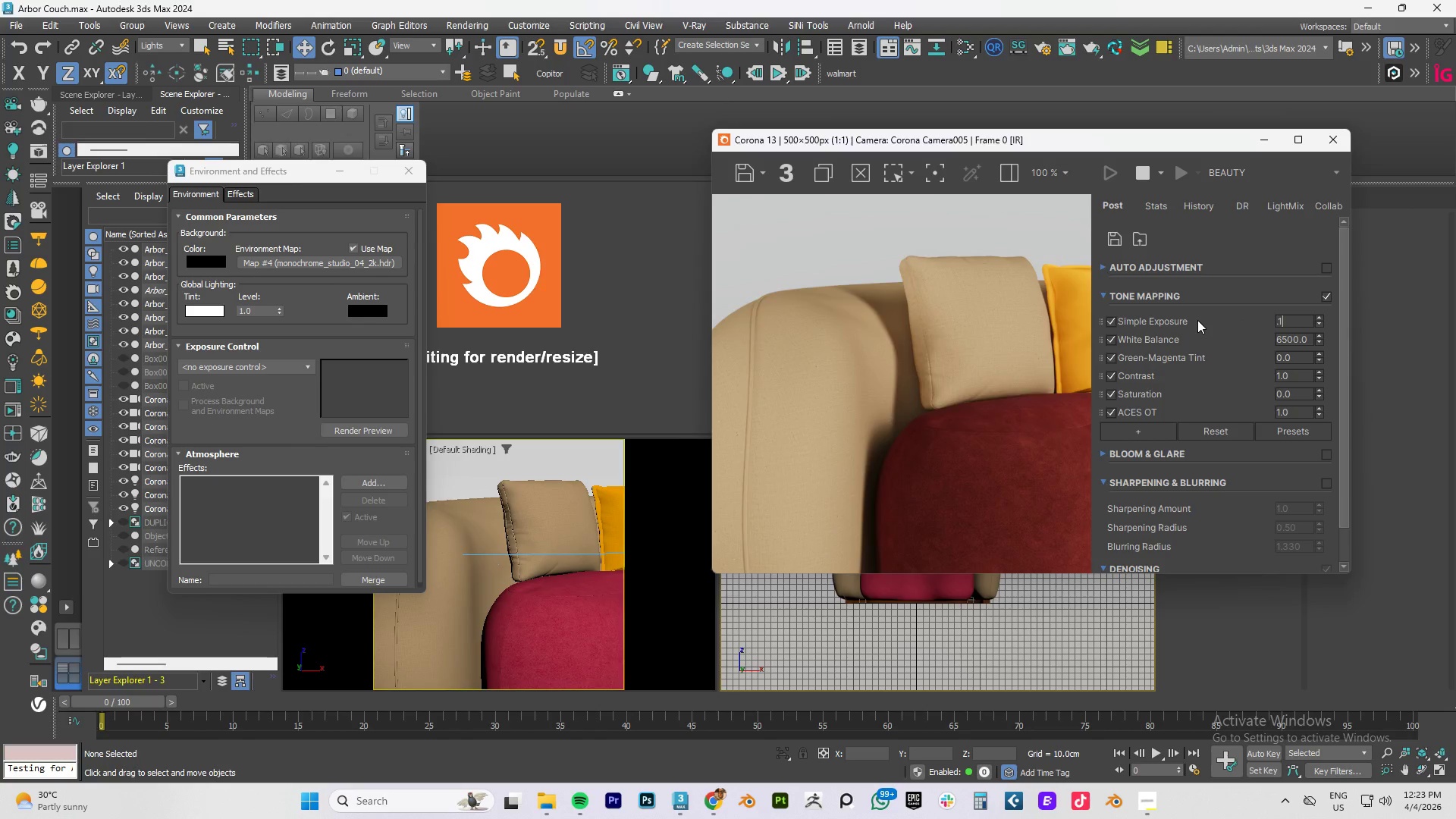 
key(NumpadEnter)
 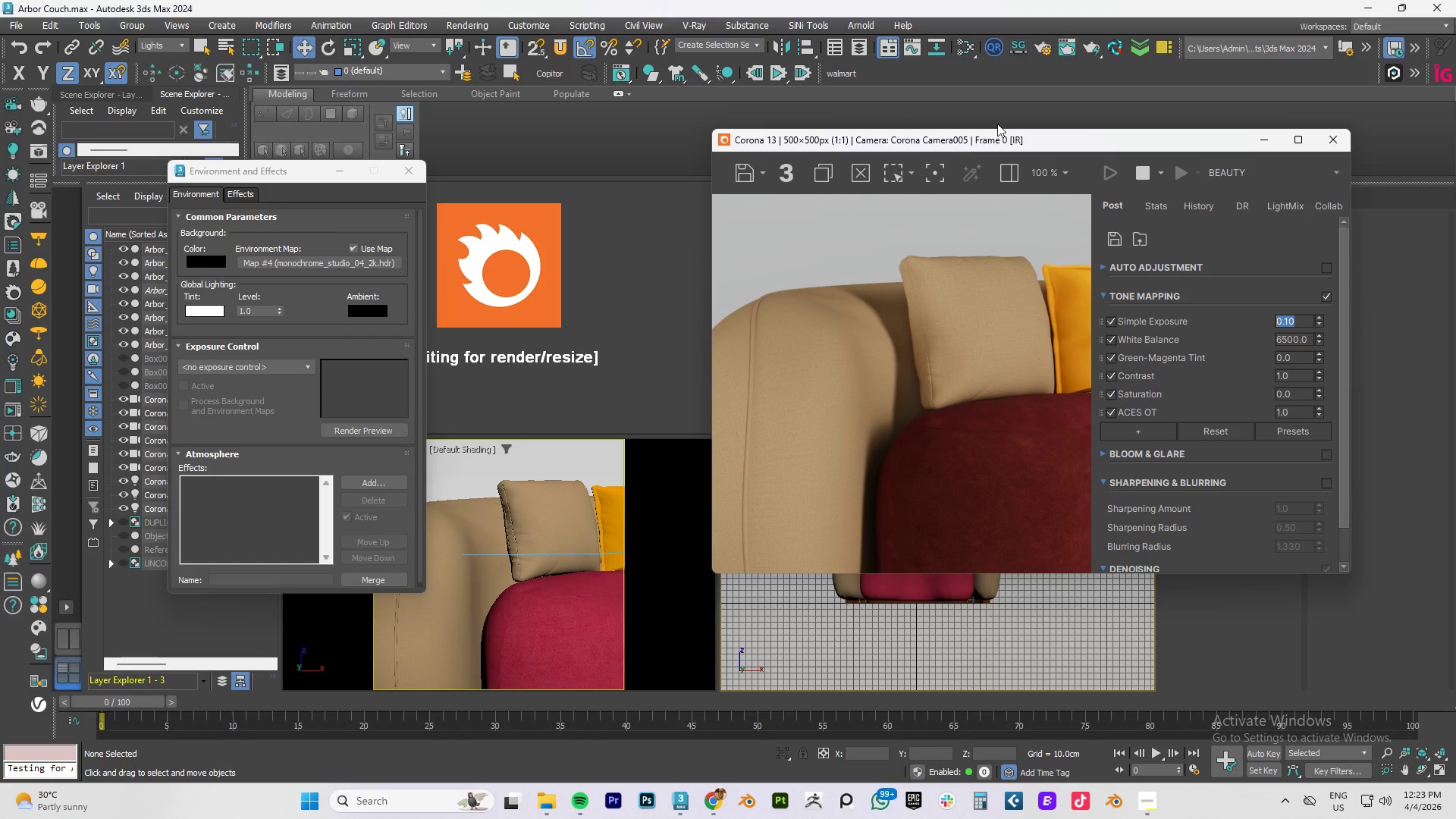 
left_click_drag(start_coordinate=[1011, 143], to_coordinate=[467, 198])
 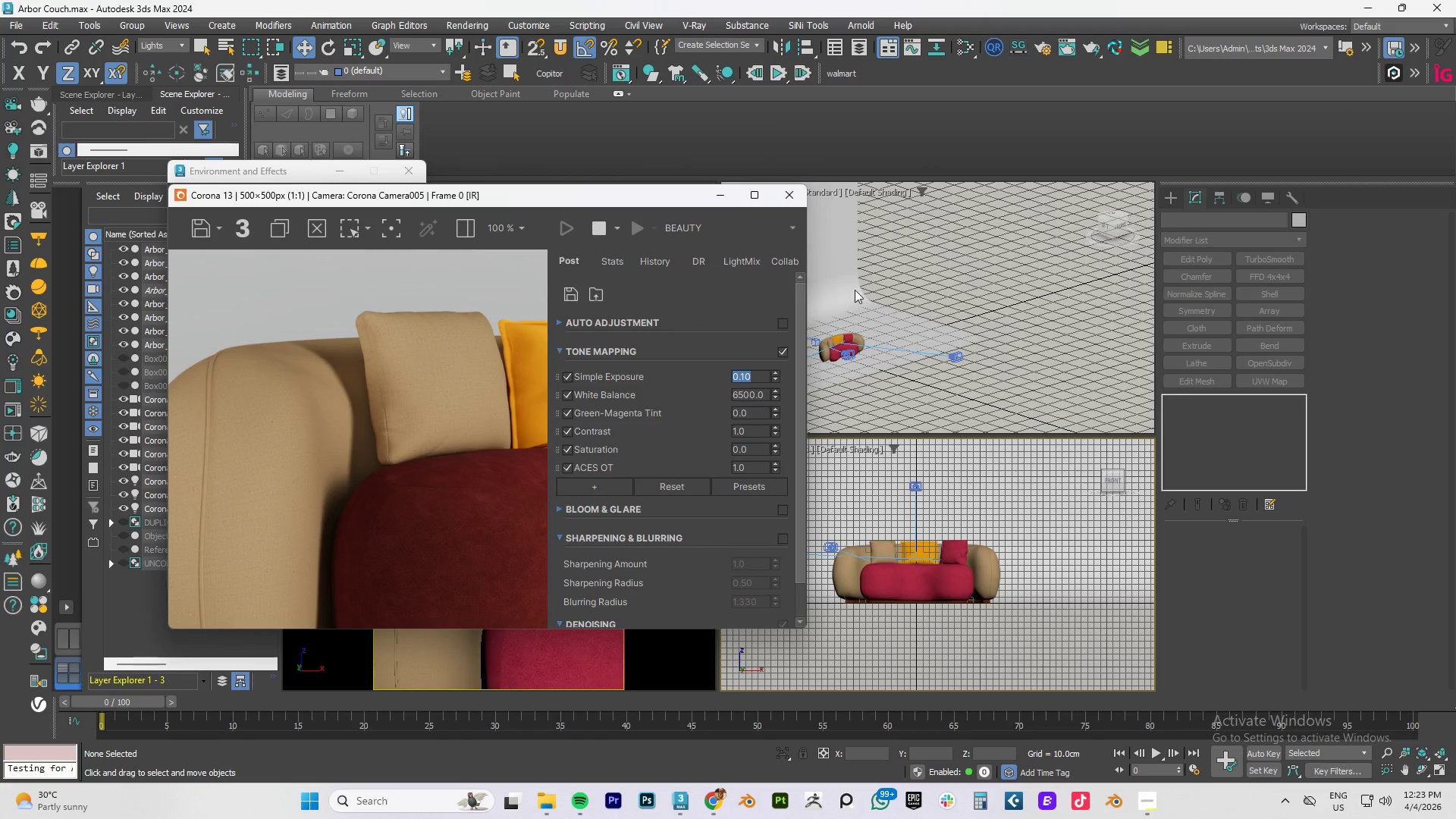 
left_click([860, 289])
 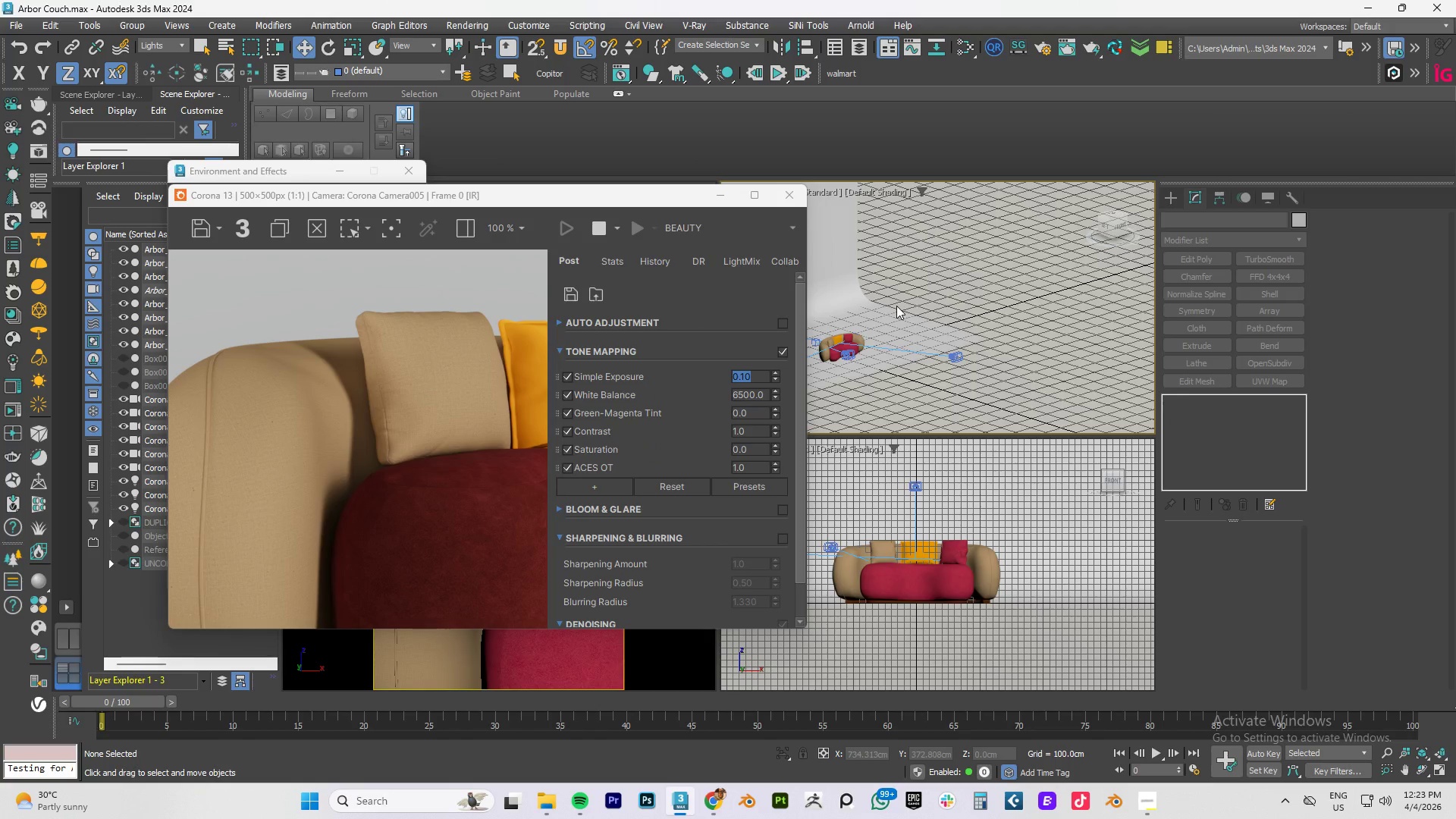 
left_click([896, 306])
 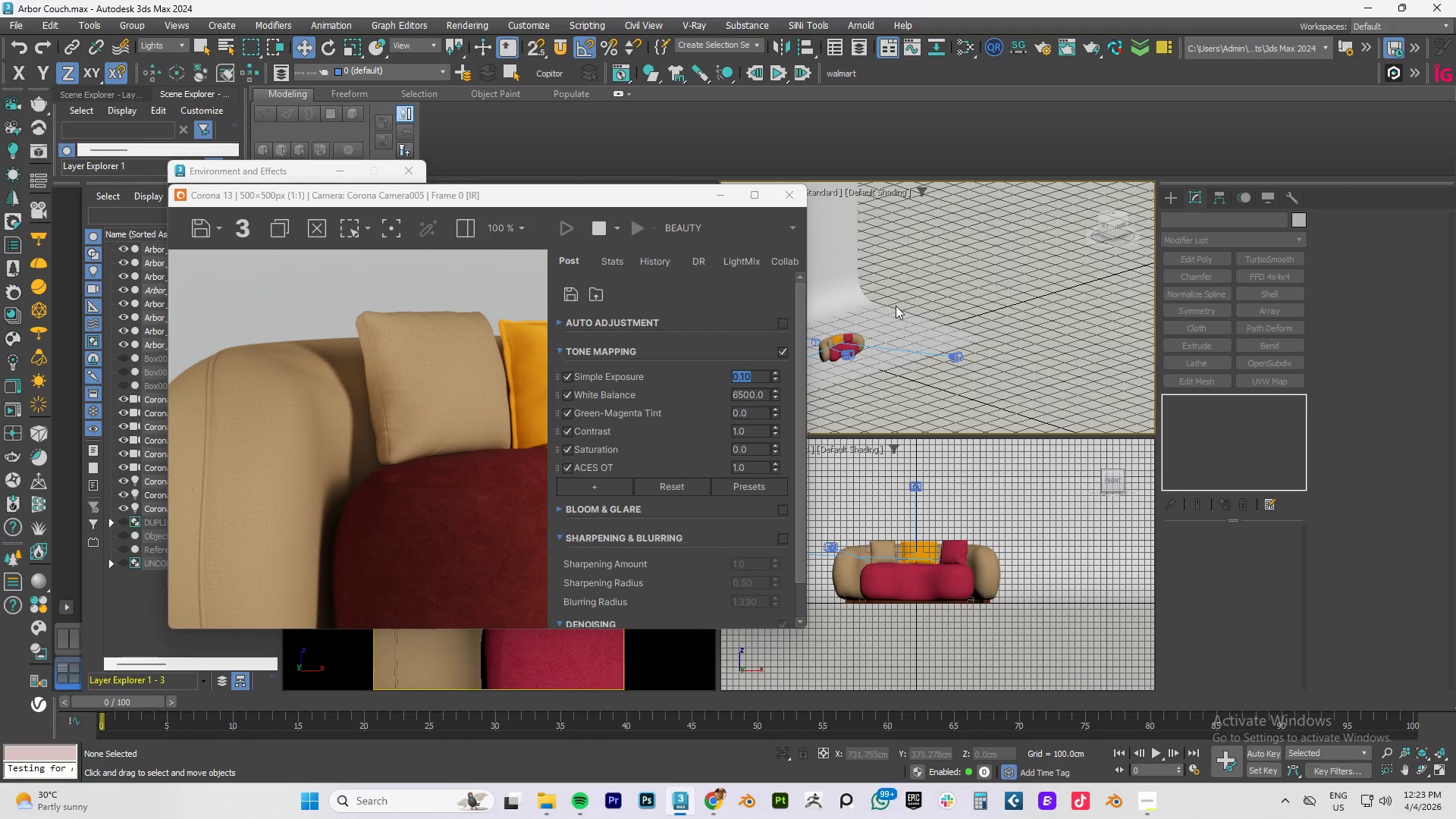 
key(Shift+L)
 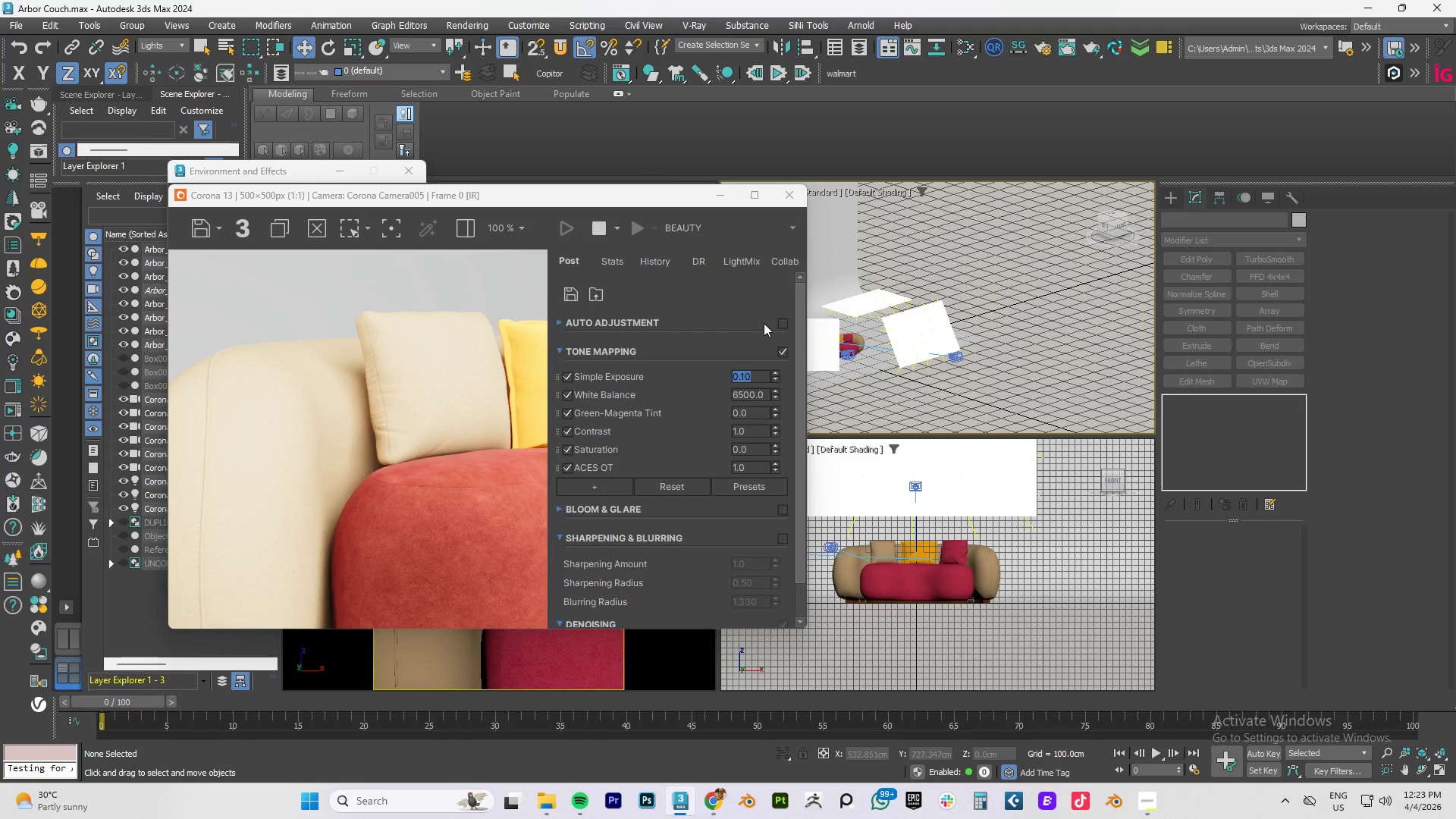 
left_click_drag(start_coordinate=[775, 373], to_coordinate=[778, 469])
 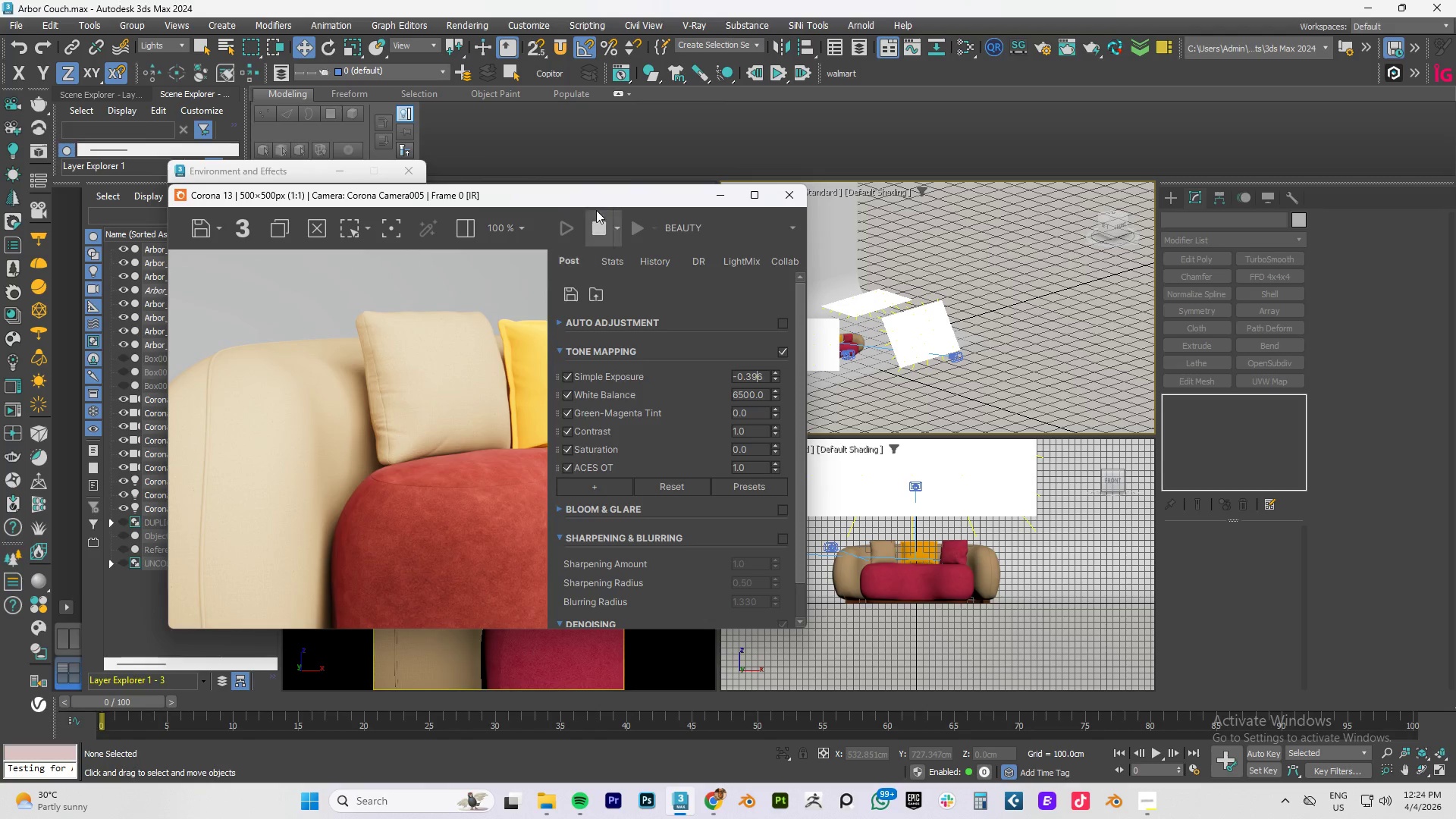 
left_click([560, 208])
 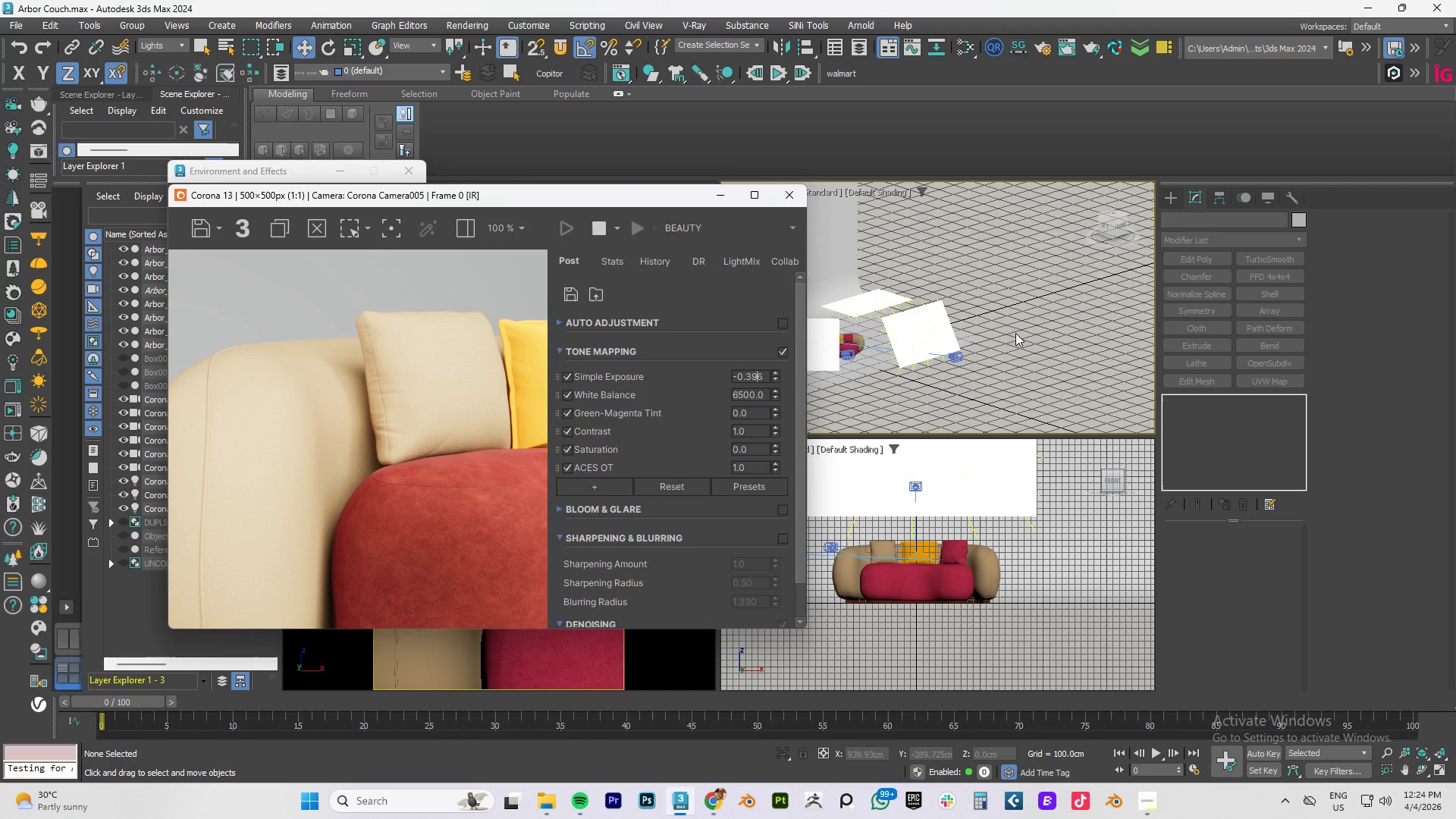 
hold_key(key=AltLeft, duration=0.67)
 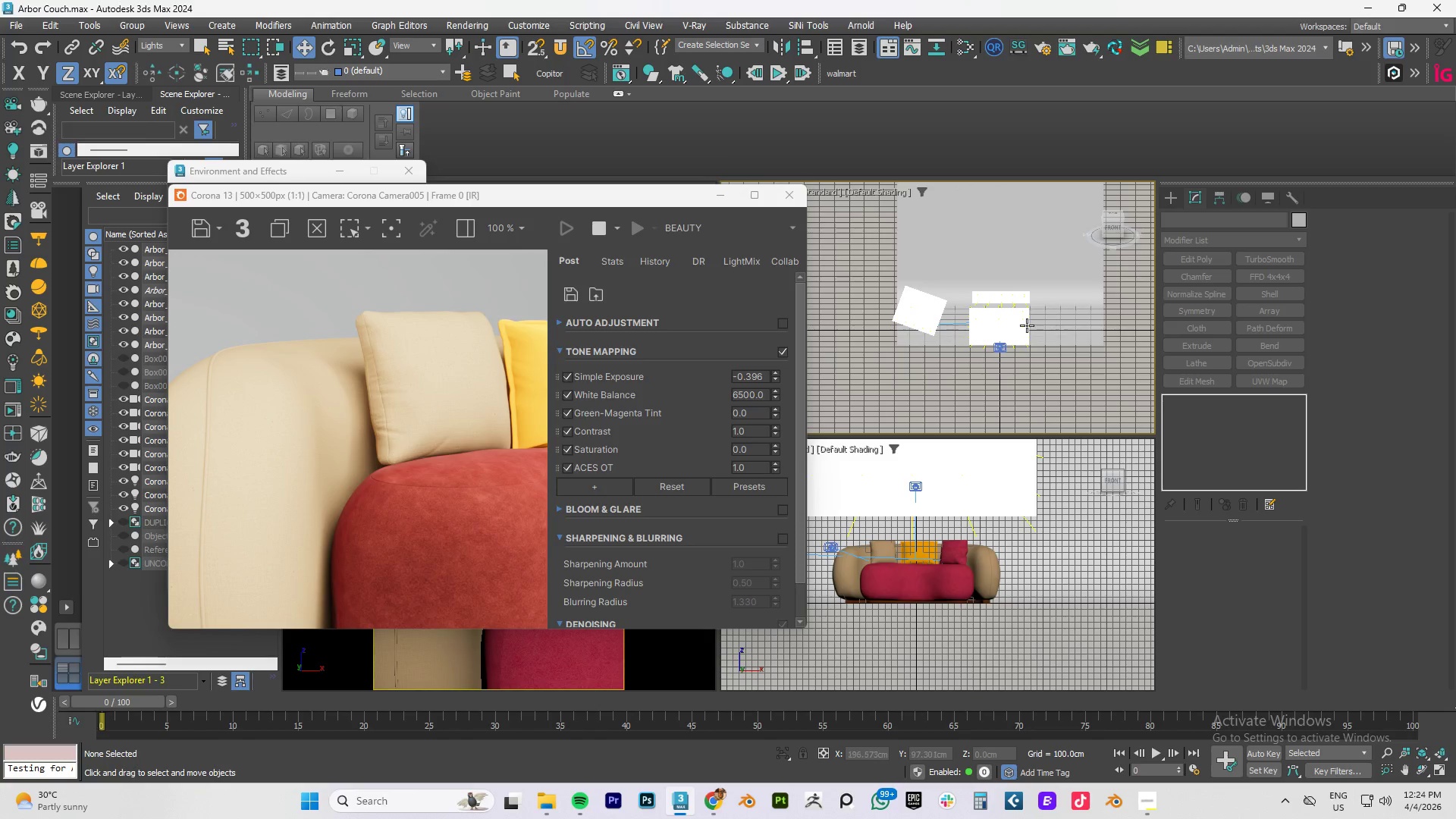 
scroll: coordinate [956, 348], scroll_direction: down, amount: 1.0
 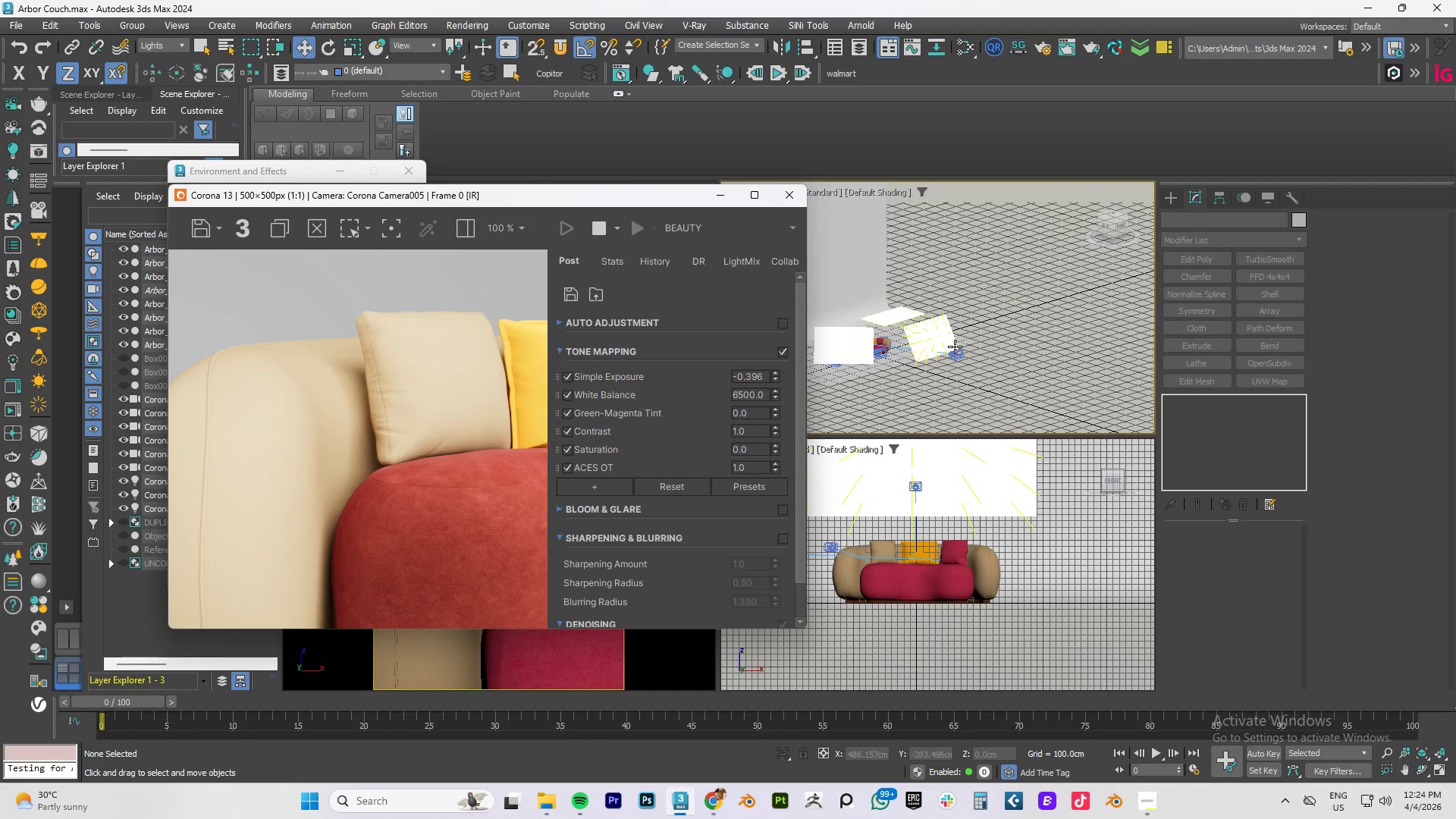 
left_click([999, 327])
 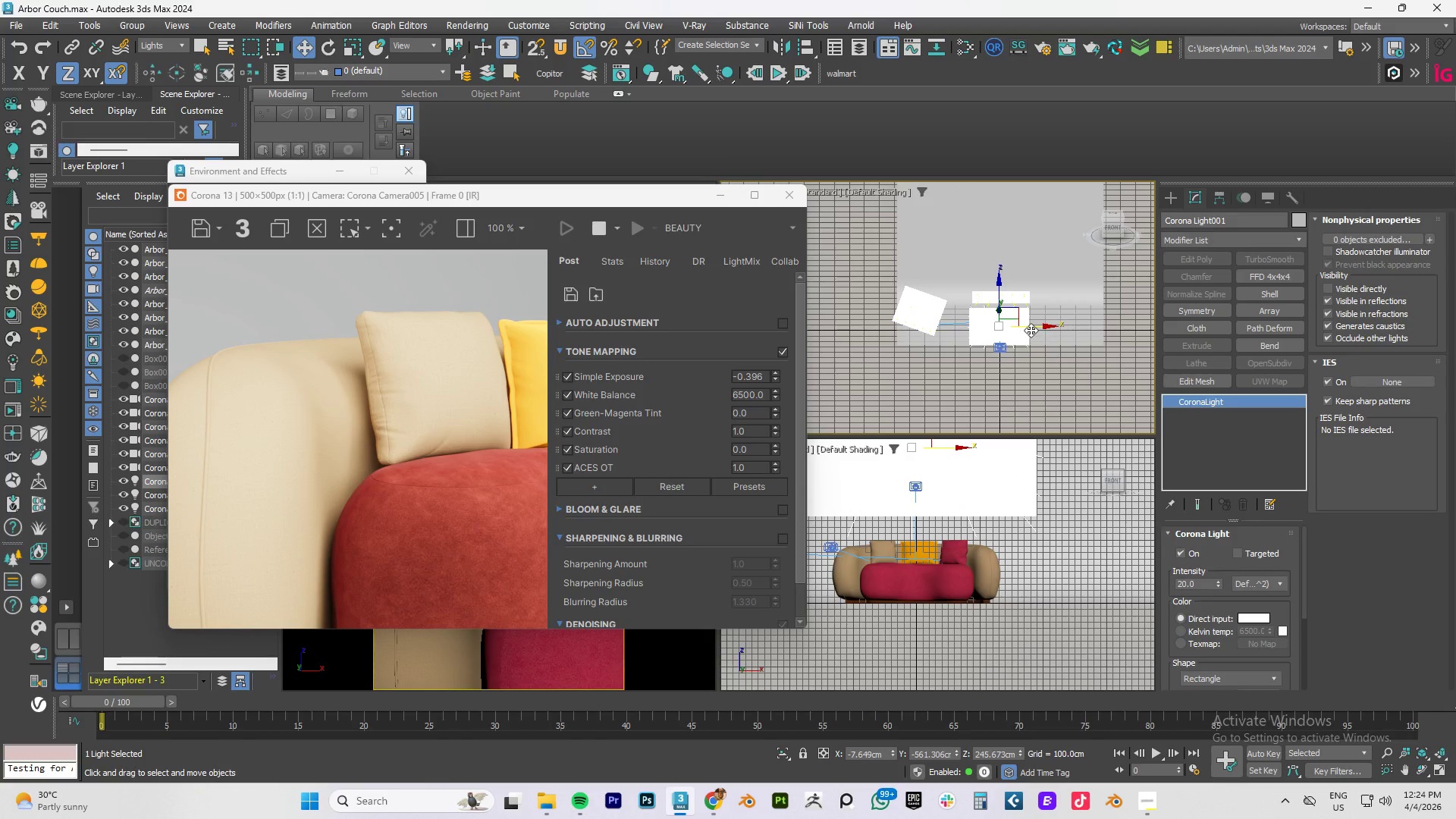 
type(re)
 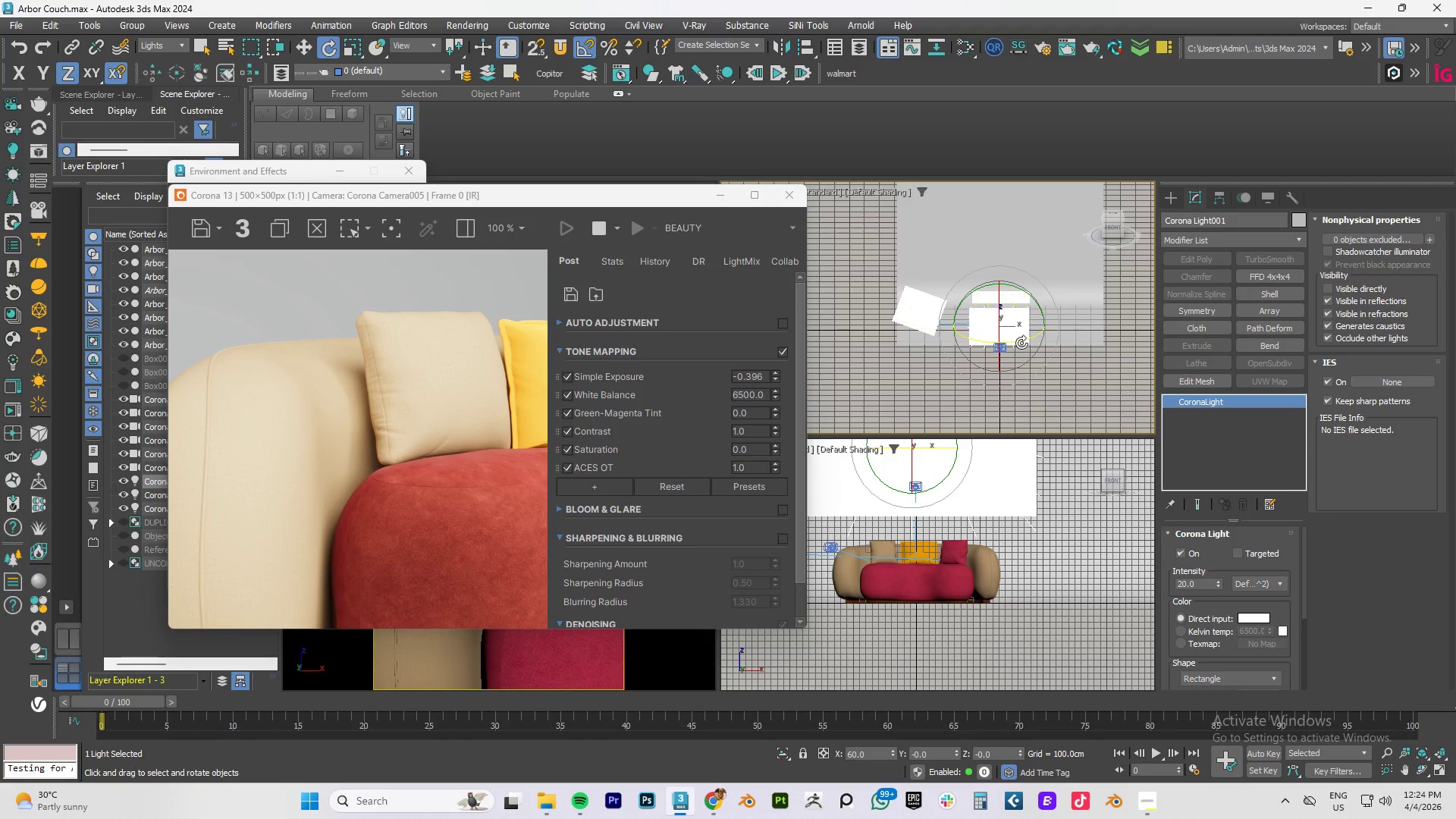 
hold_key(key=ShiftLeft, duration=1.52)
left_click_drag(start_coordinate=[1021, 343], to_coordinate=[1055, 335])
 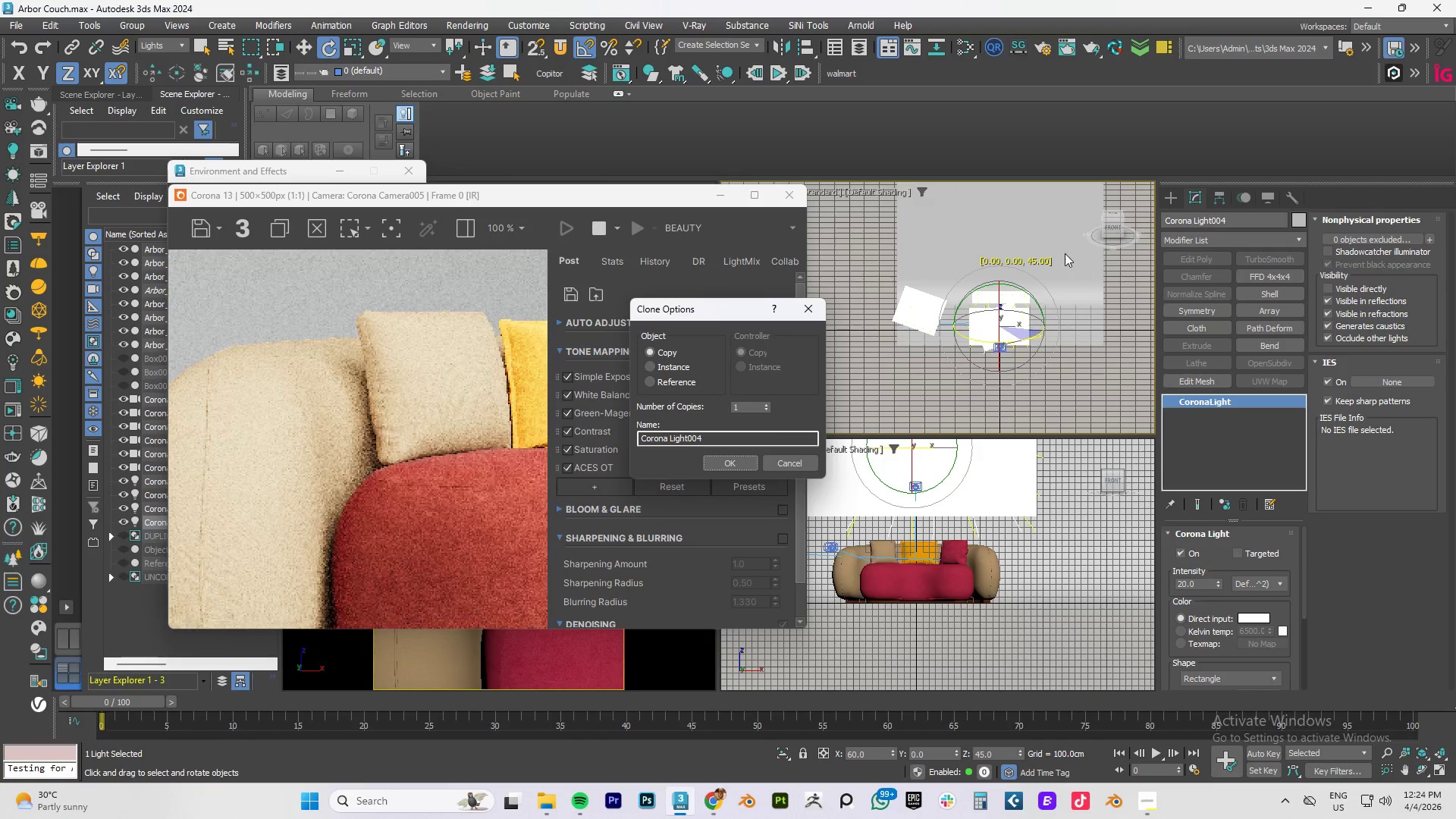 
hold_key(key=ShiftLeft, duration=1.53)
 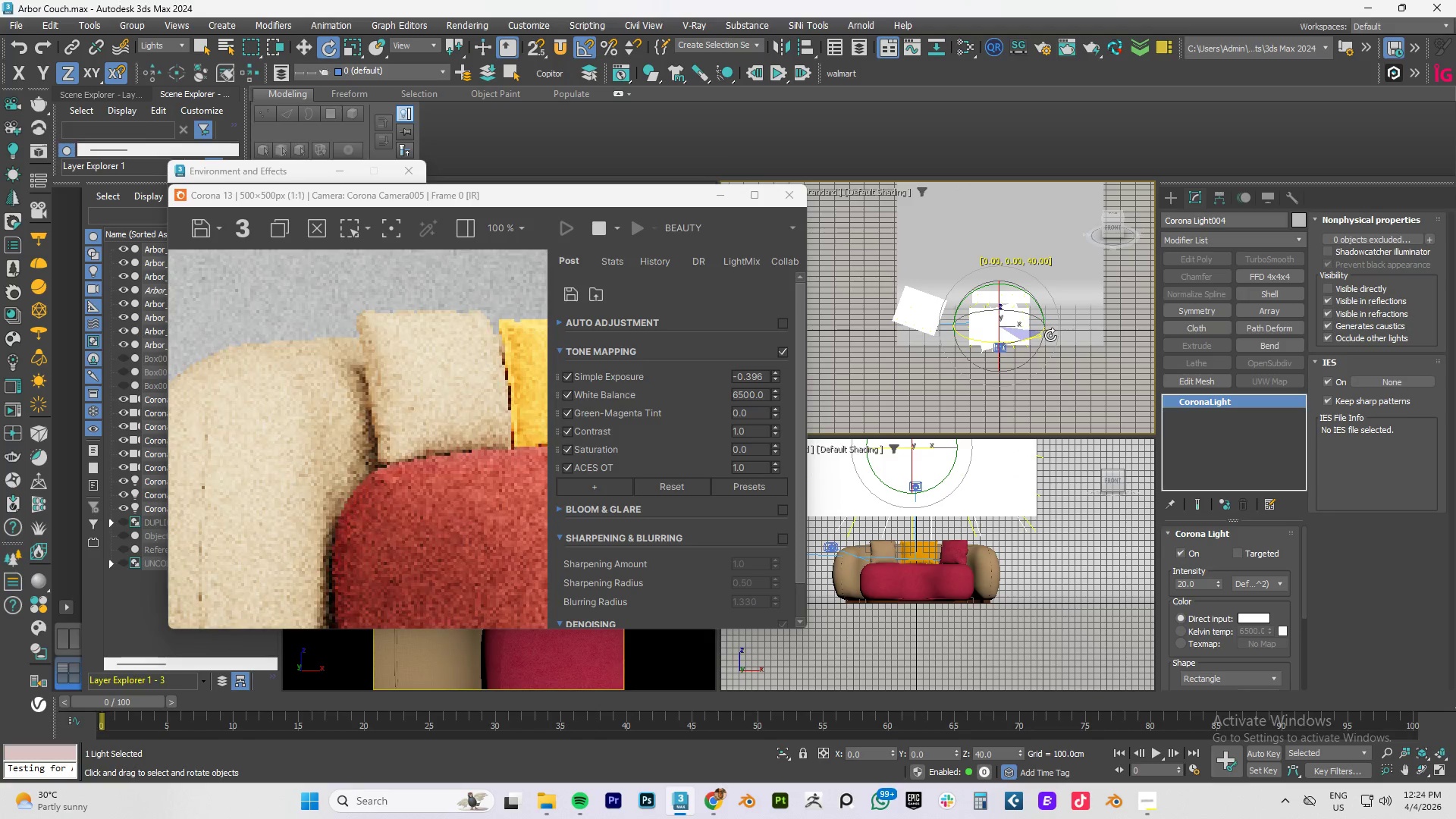 
hold_key(key=ShiftLeft, duration=1.33)
 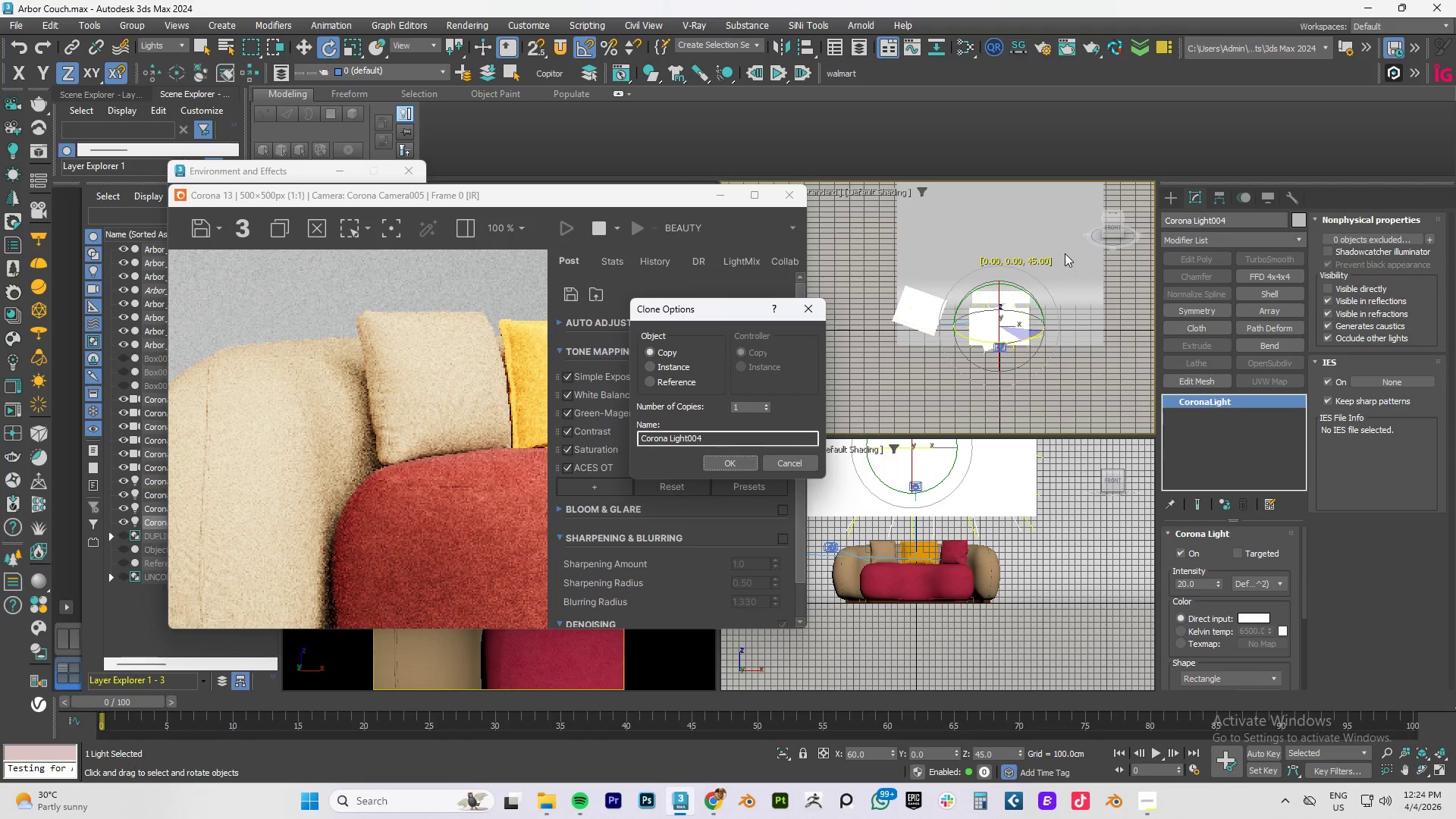 
key(NumpadEnter)
 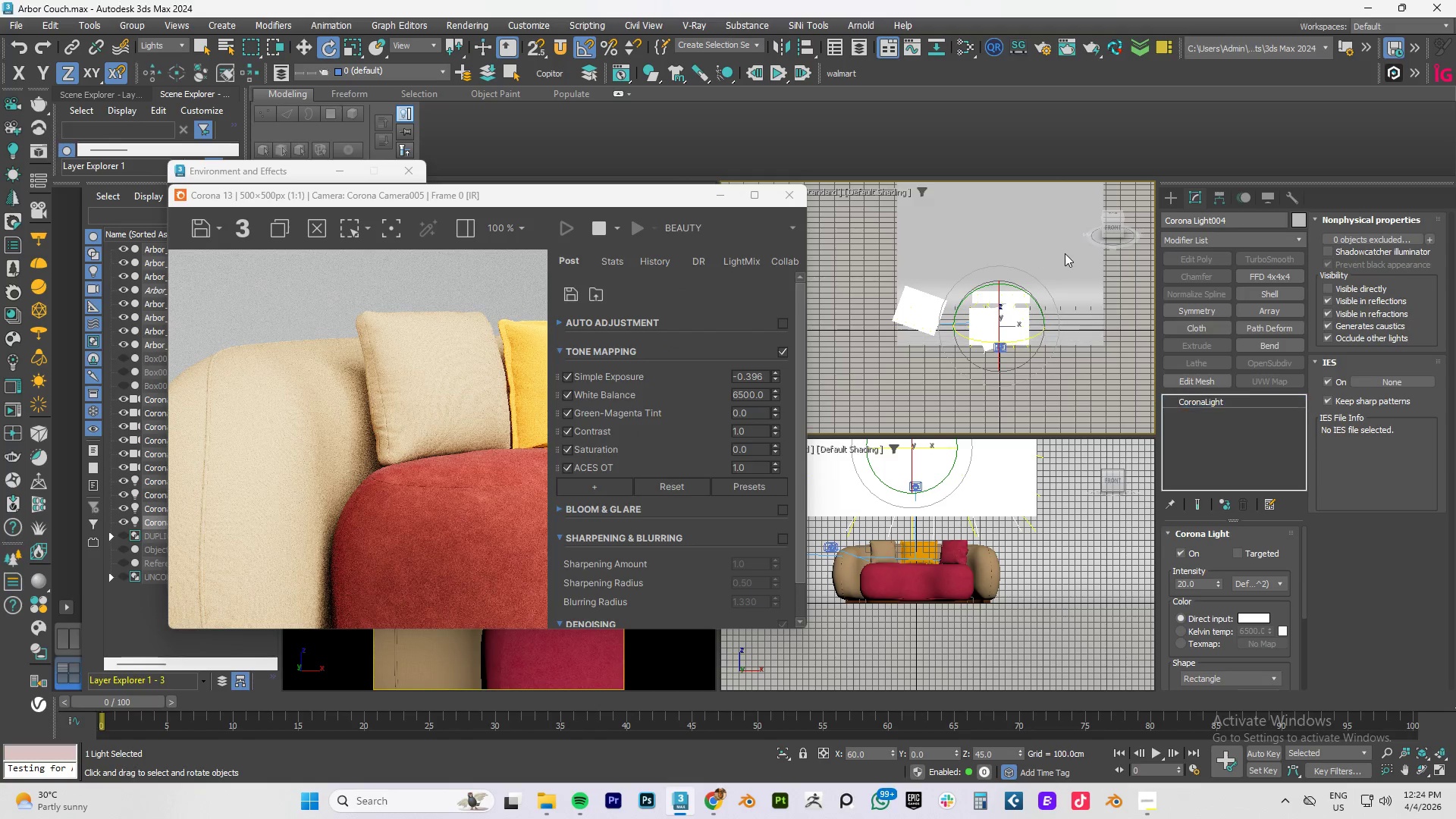 
key(W)
 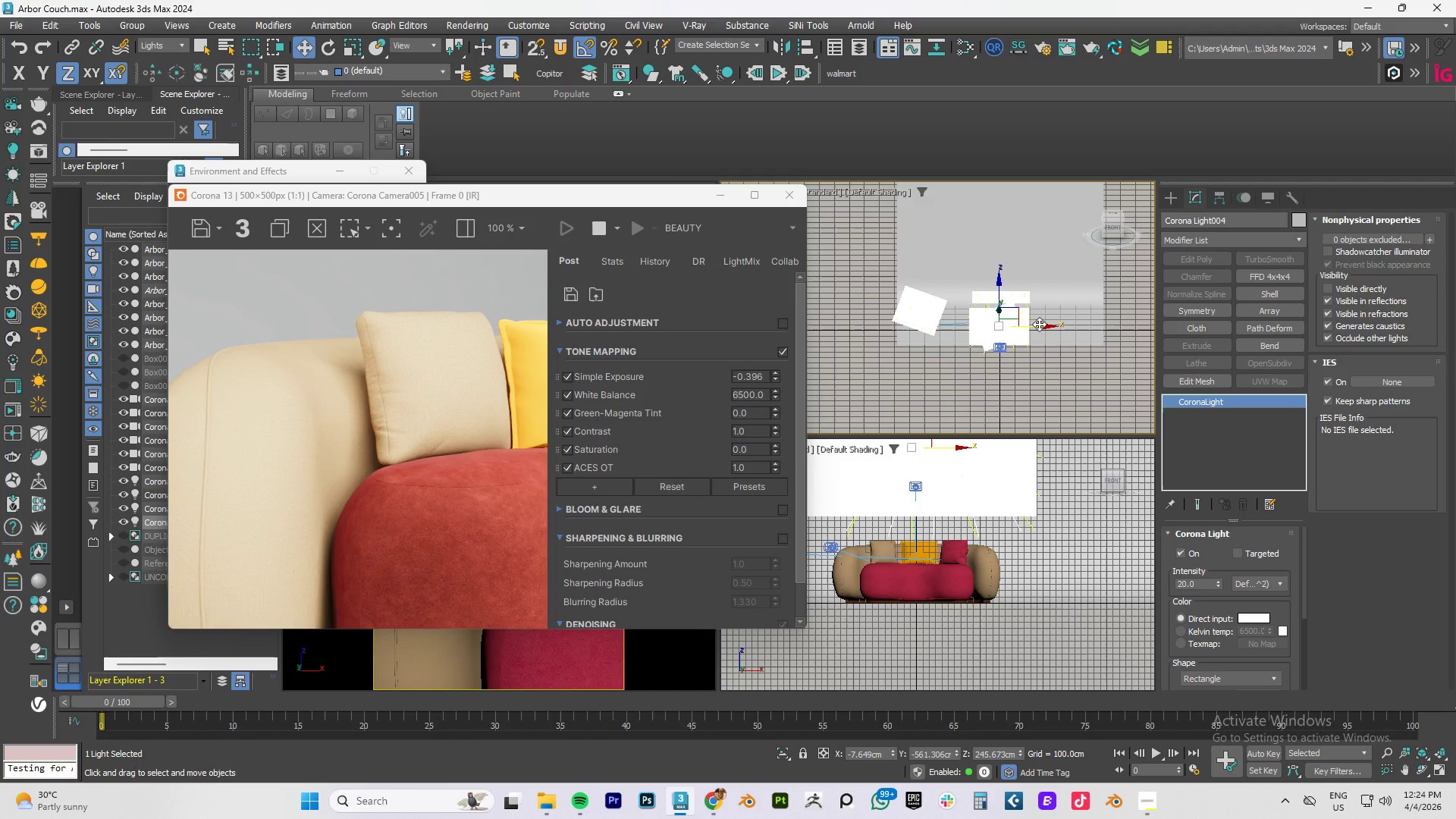 
left_click_drag(start_coordinate=[1039, 324], to_coordinate=[1110, 311])
 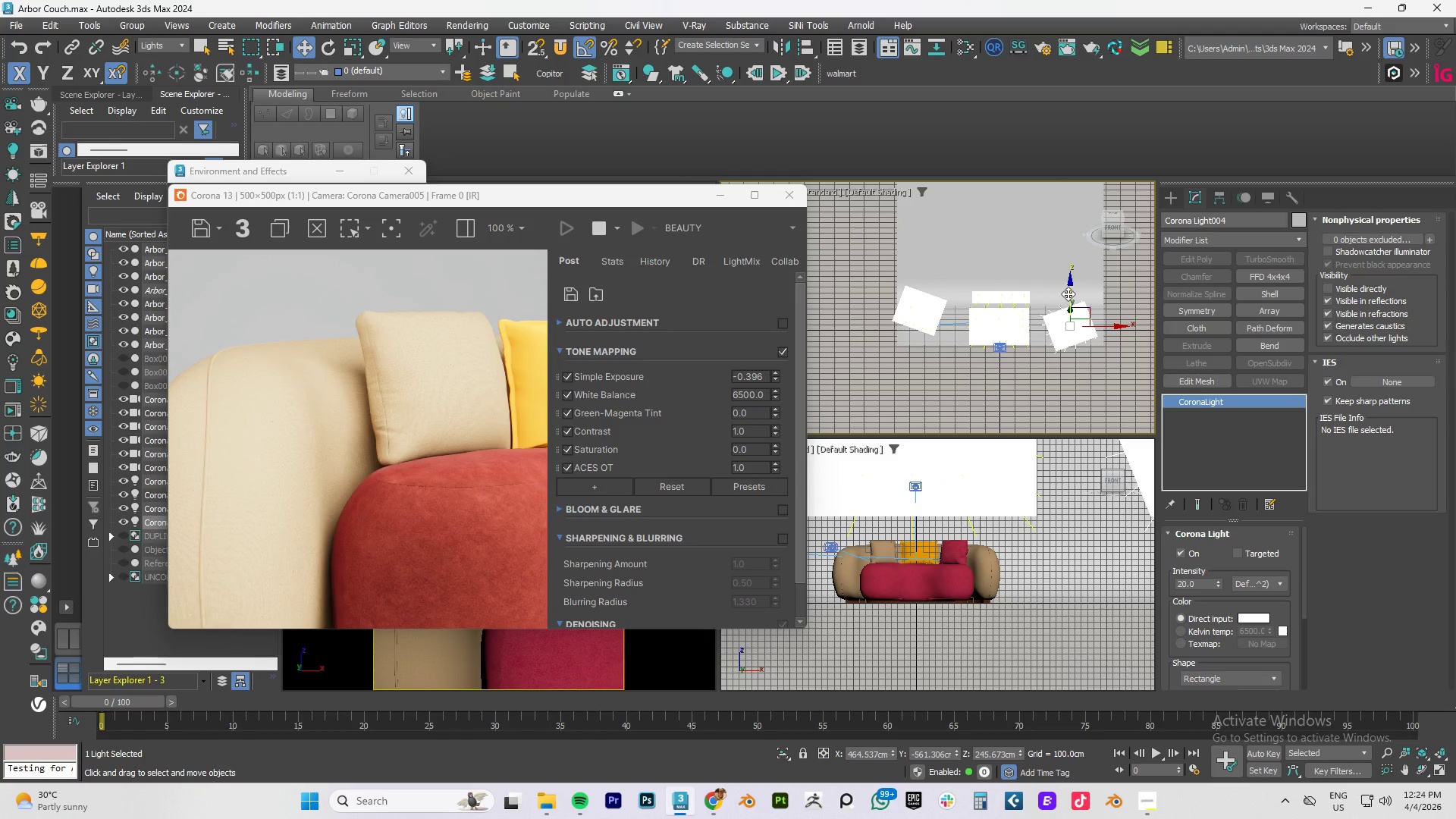 
left_click_drag(start_coordinate=[1072, 282], to_coordinate=[1072, 274])
 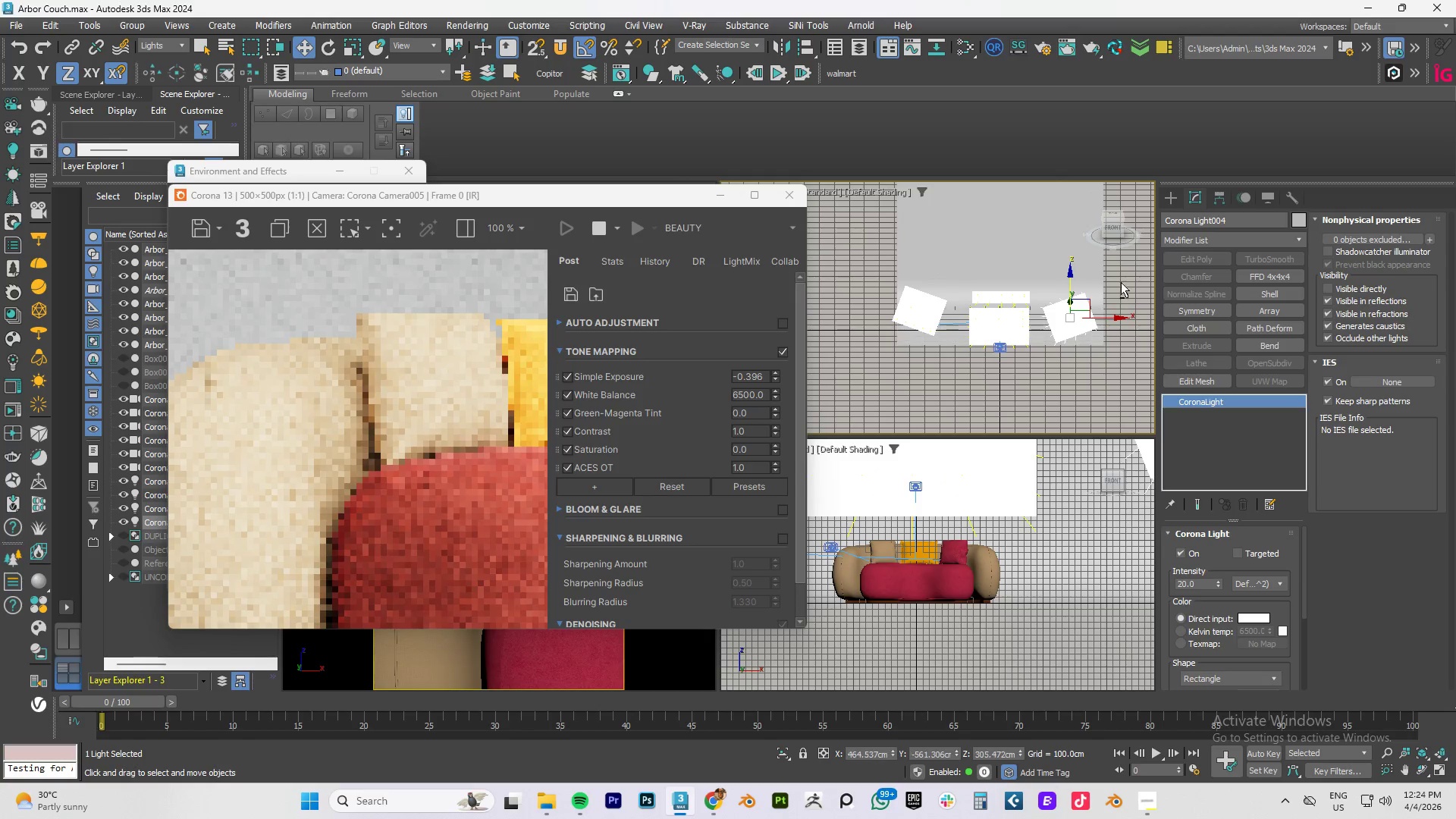 
hold_key(key=AltLeft, duration=0.98)
 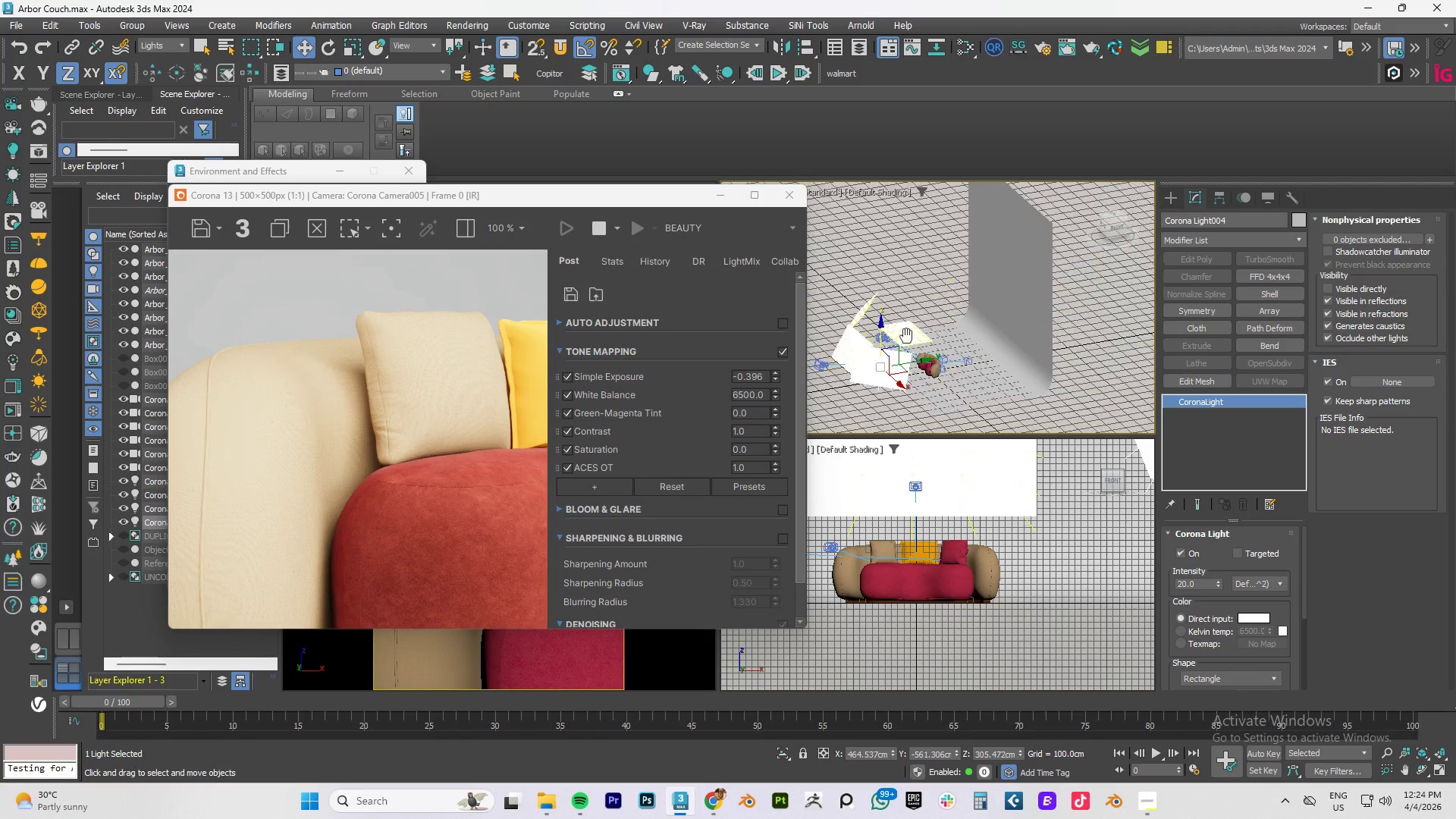 
hold_key(key=AltLeft, duration=0.84)
 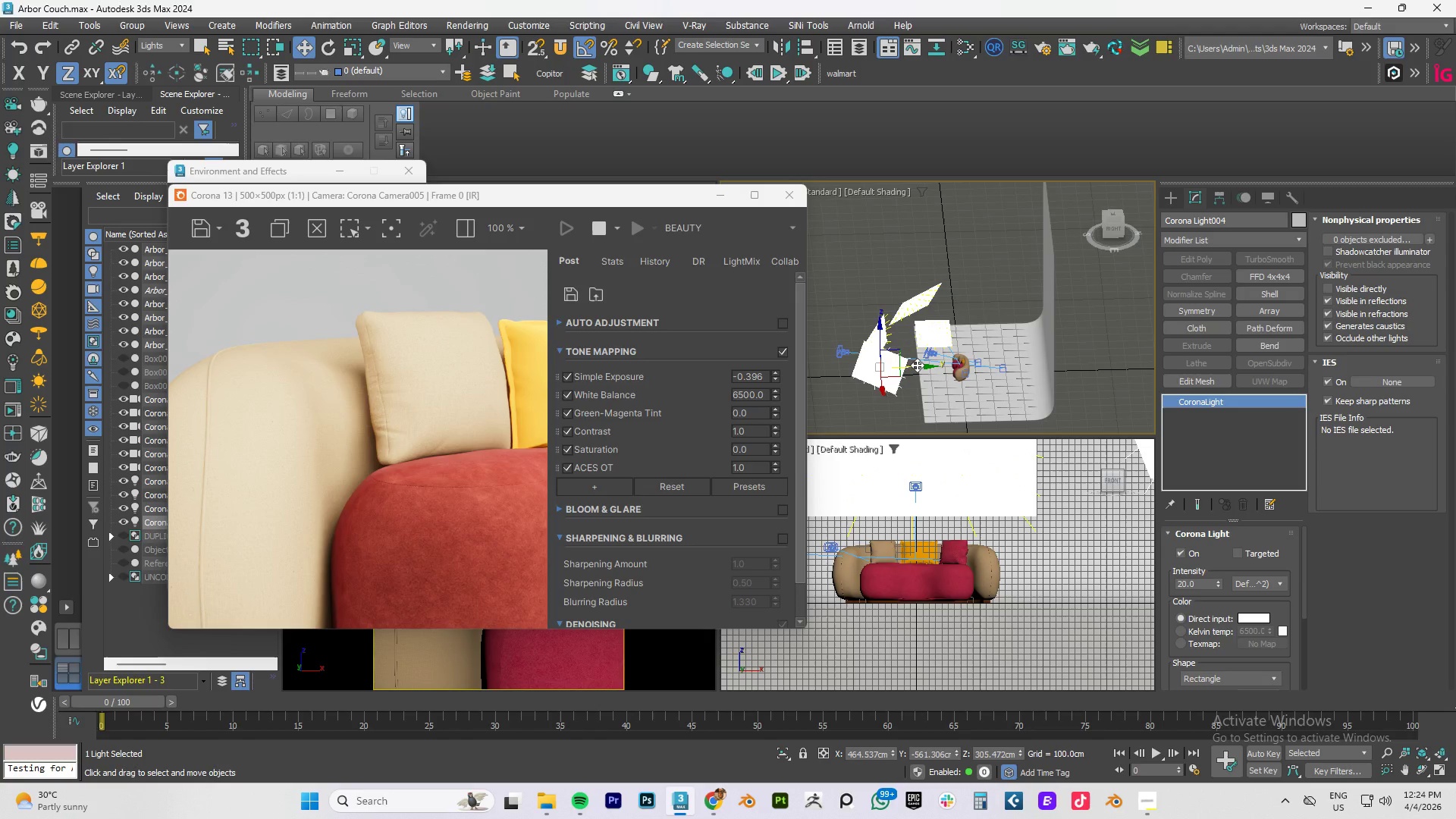 
left_click_drag(start_coordinate=[917, 365], to_coordinate=[943, 362])
 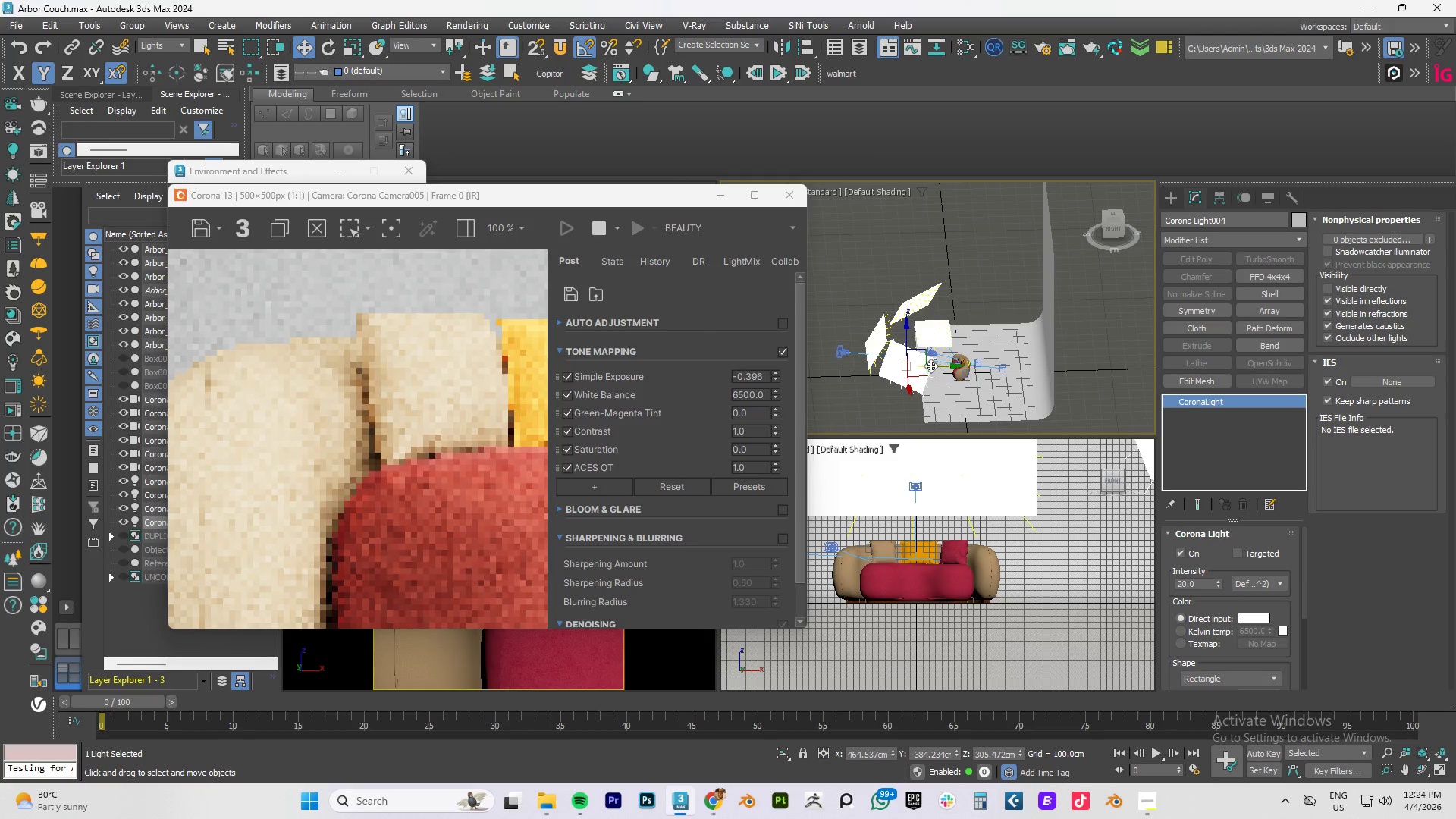 
hold_key(key=AltLeft, duration=0.84)
 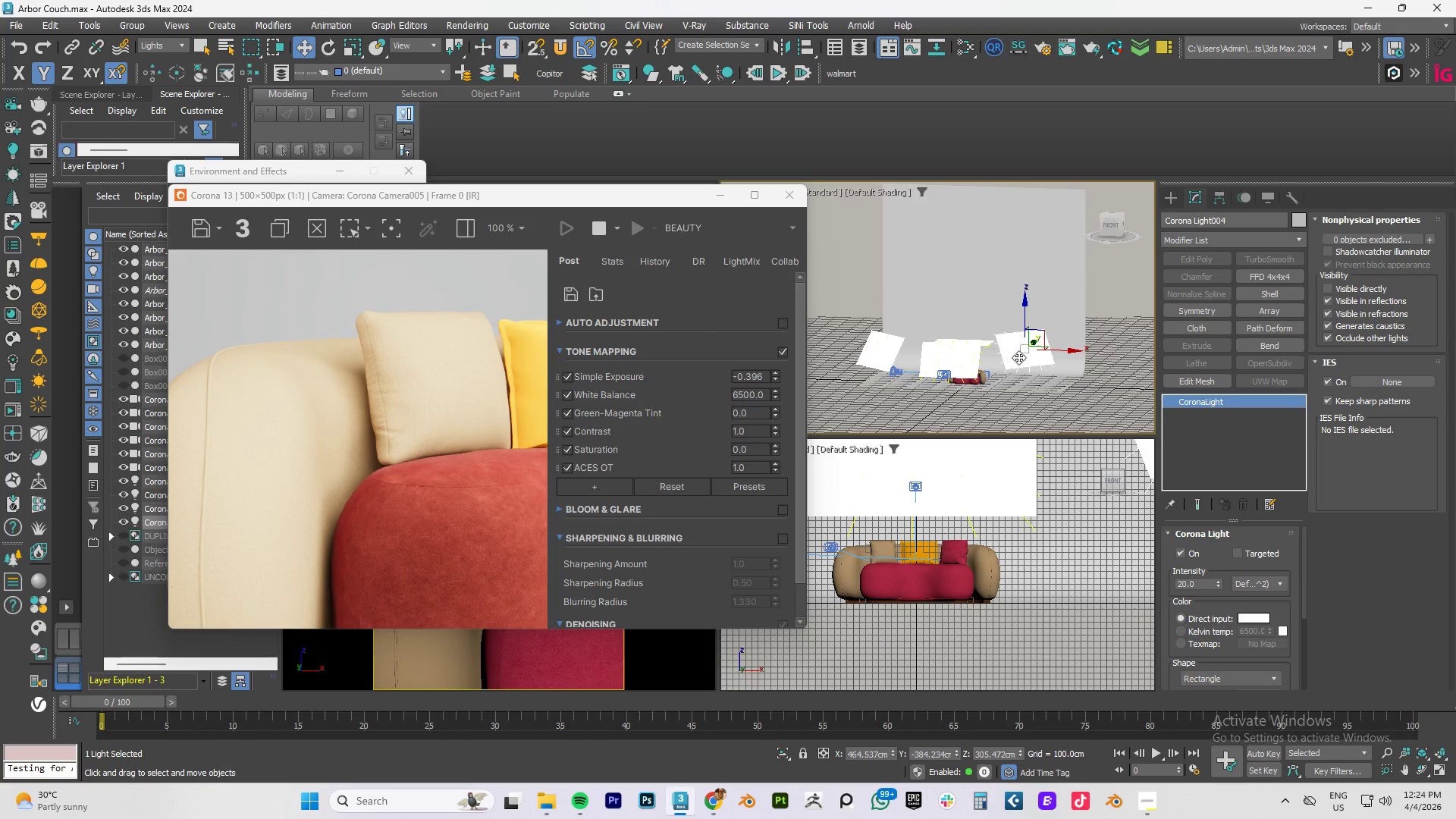 
left_click_drag(start_coordinate=[1025, 309], to_coordinate=[1025, 315])
 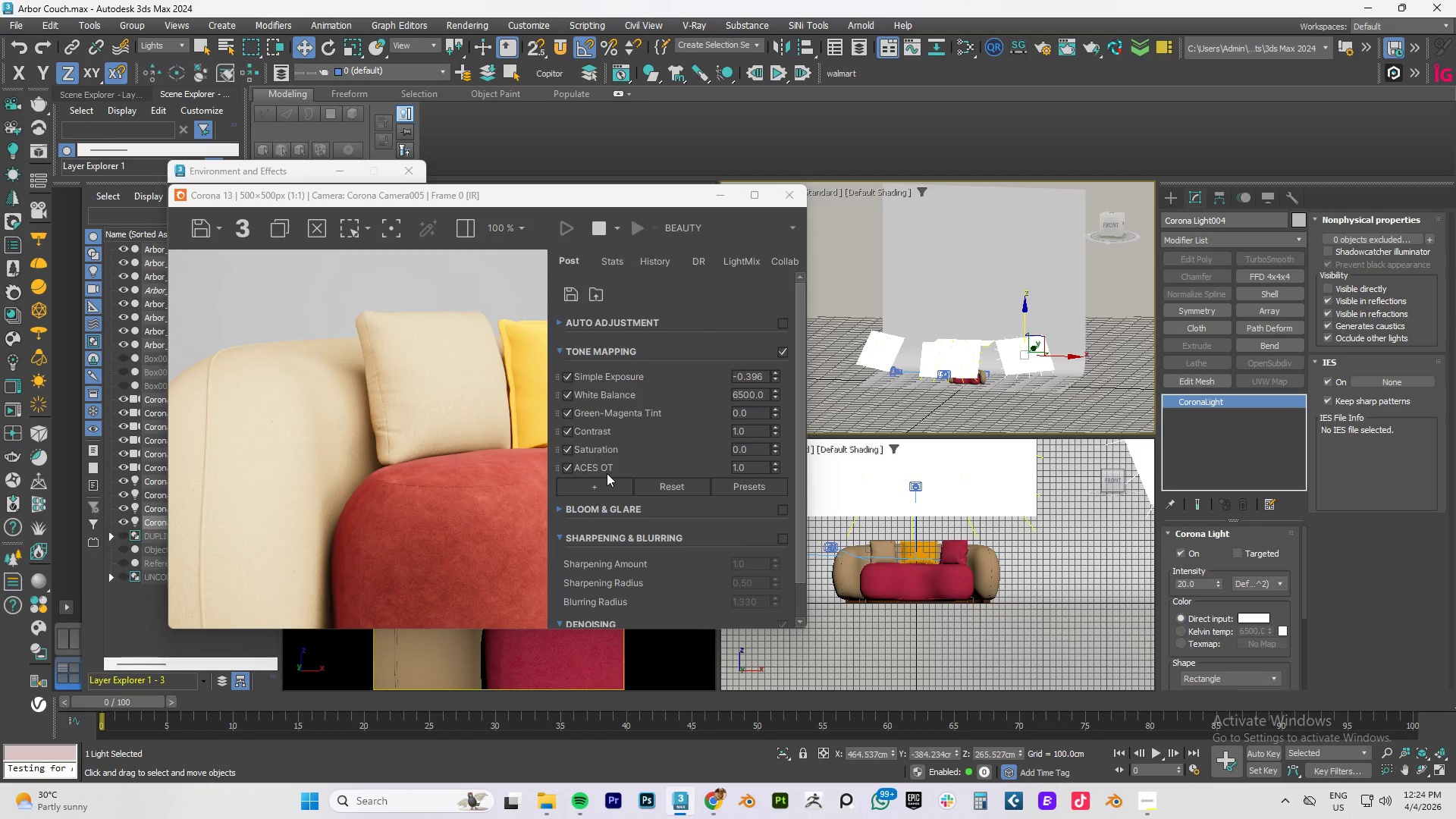 
left_click_drag(start_coordinate=[469, 196], to_coordinate=[1008, 119])
 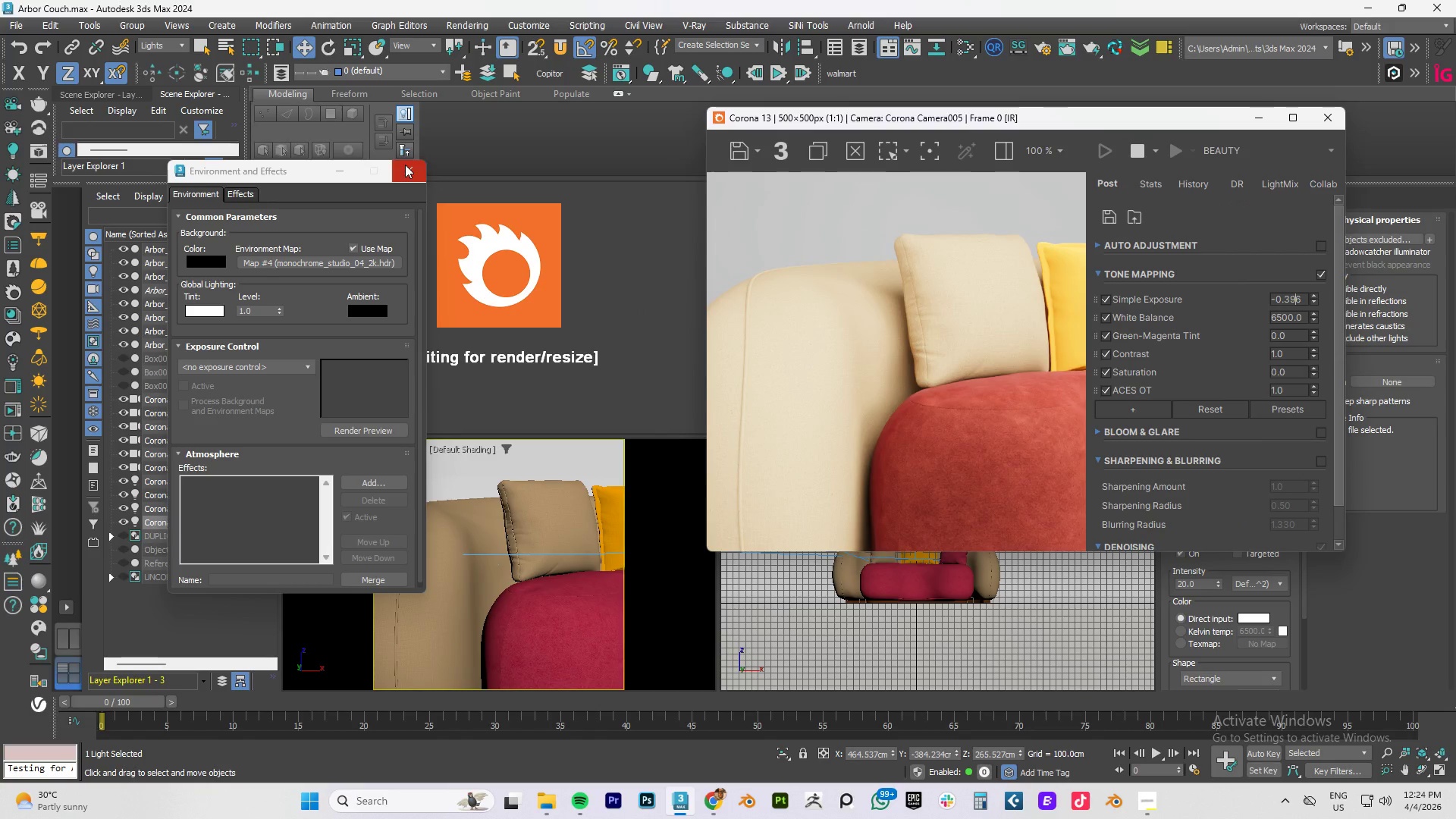 
left_click([405, 165])
 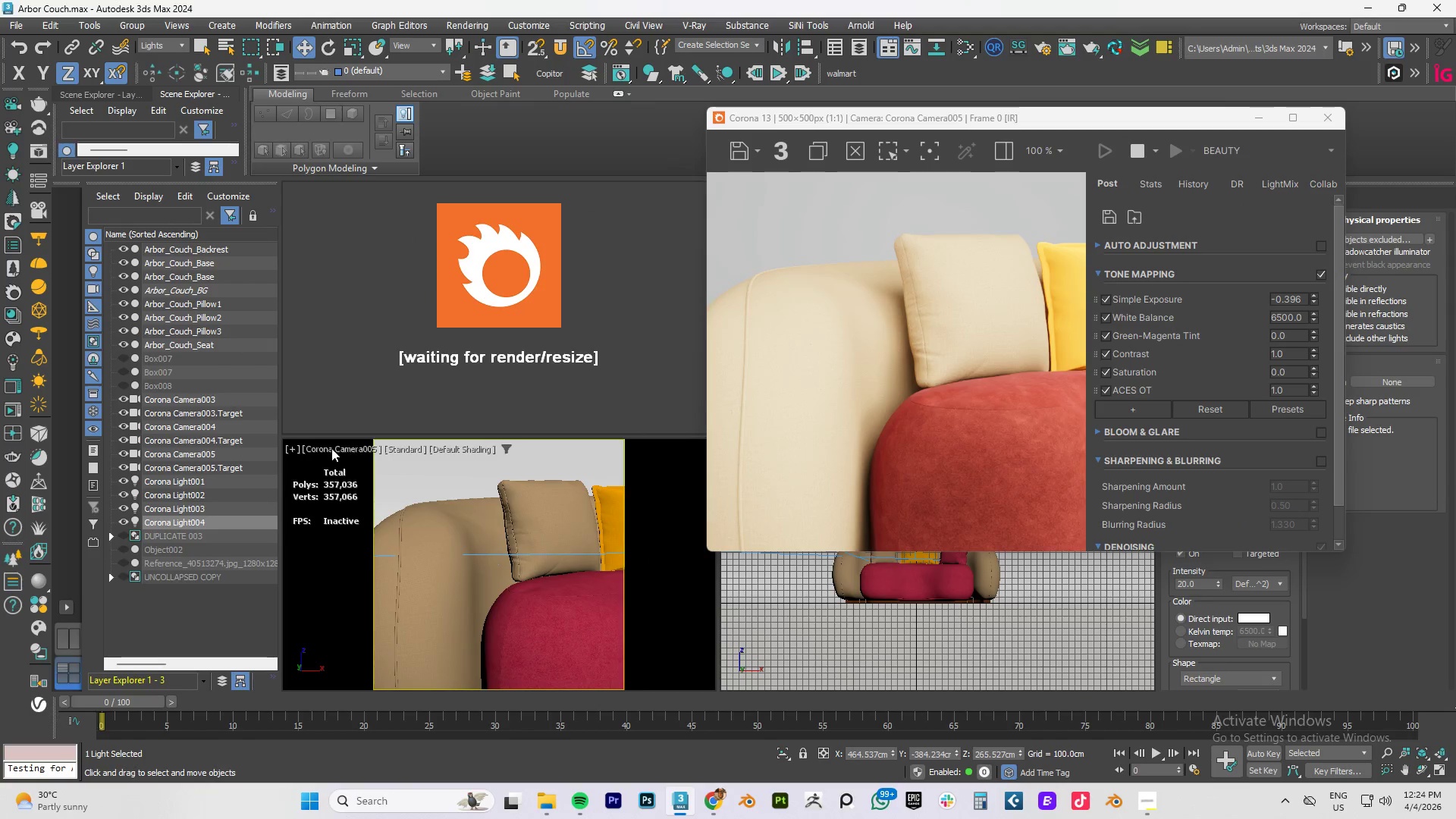 
left_click([326, 450])
 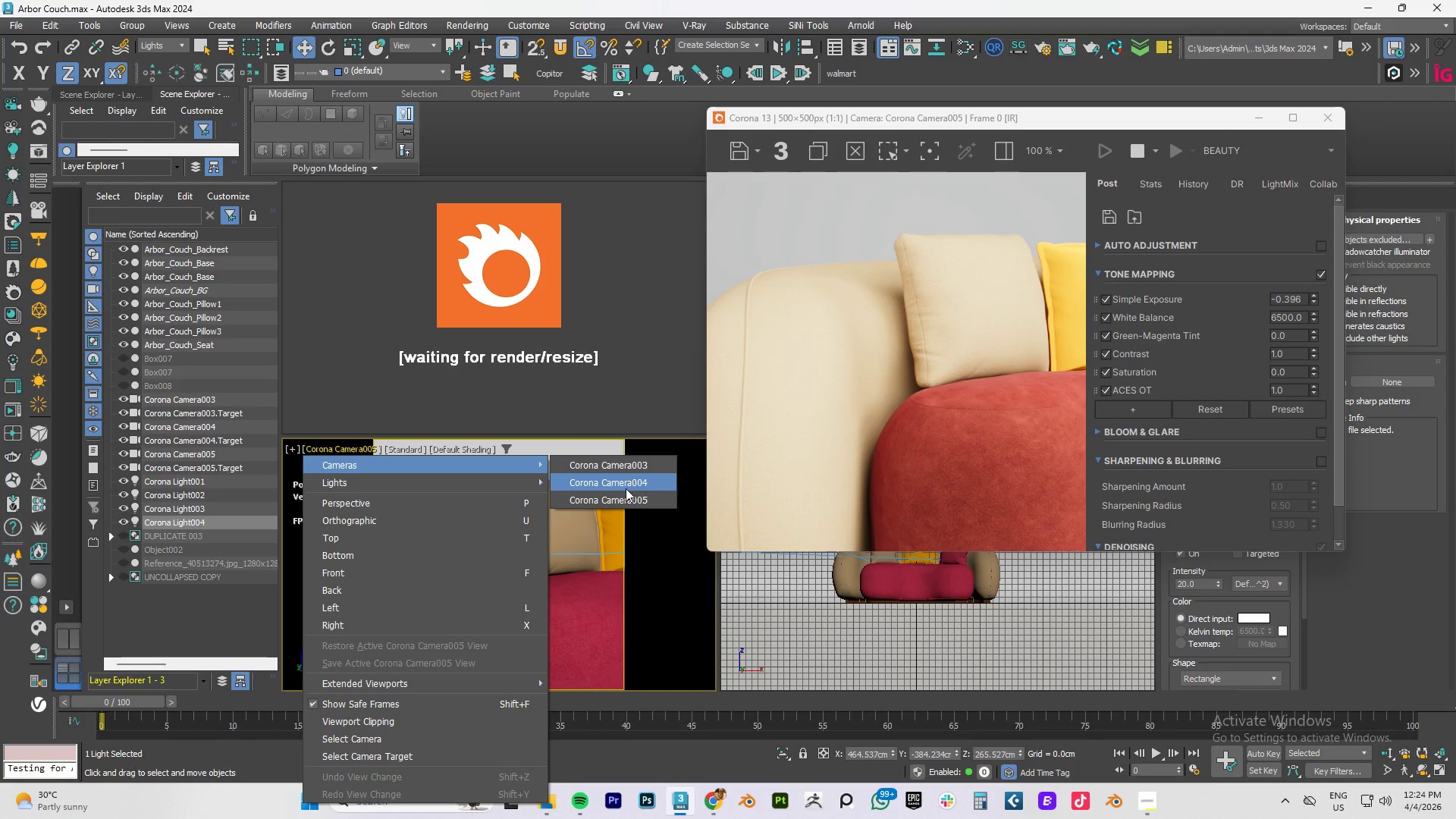 
left_click([623, 487])
 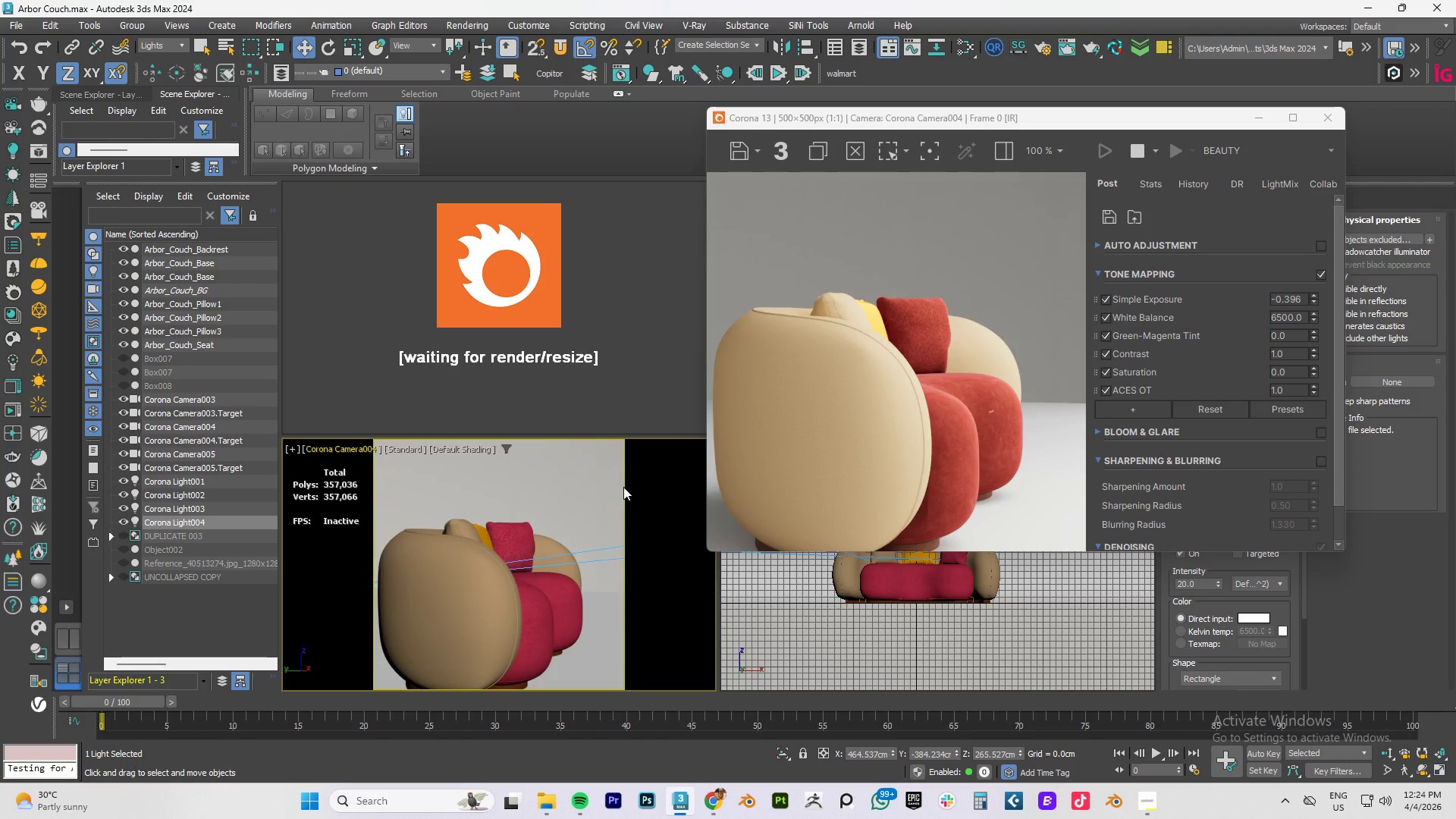 
wait(5.97)
 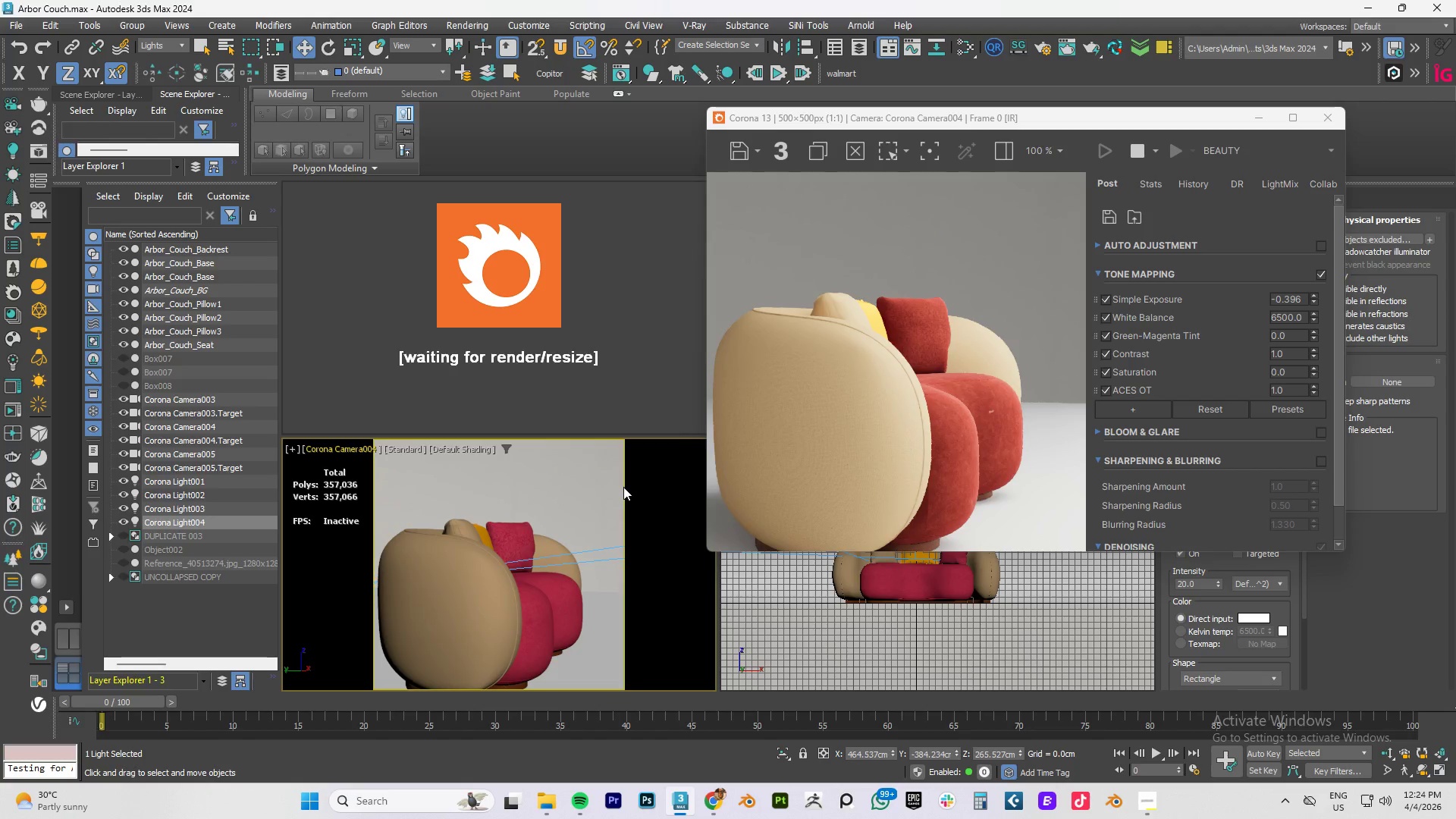 
left_click([344, 447])
 